 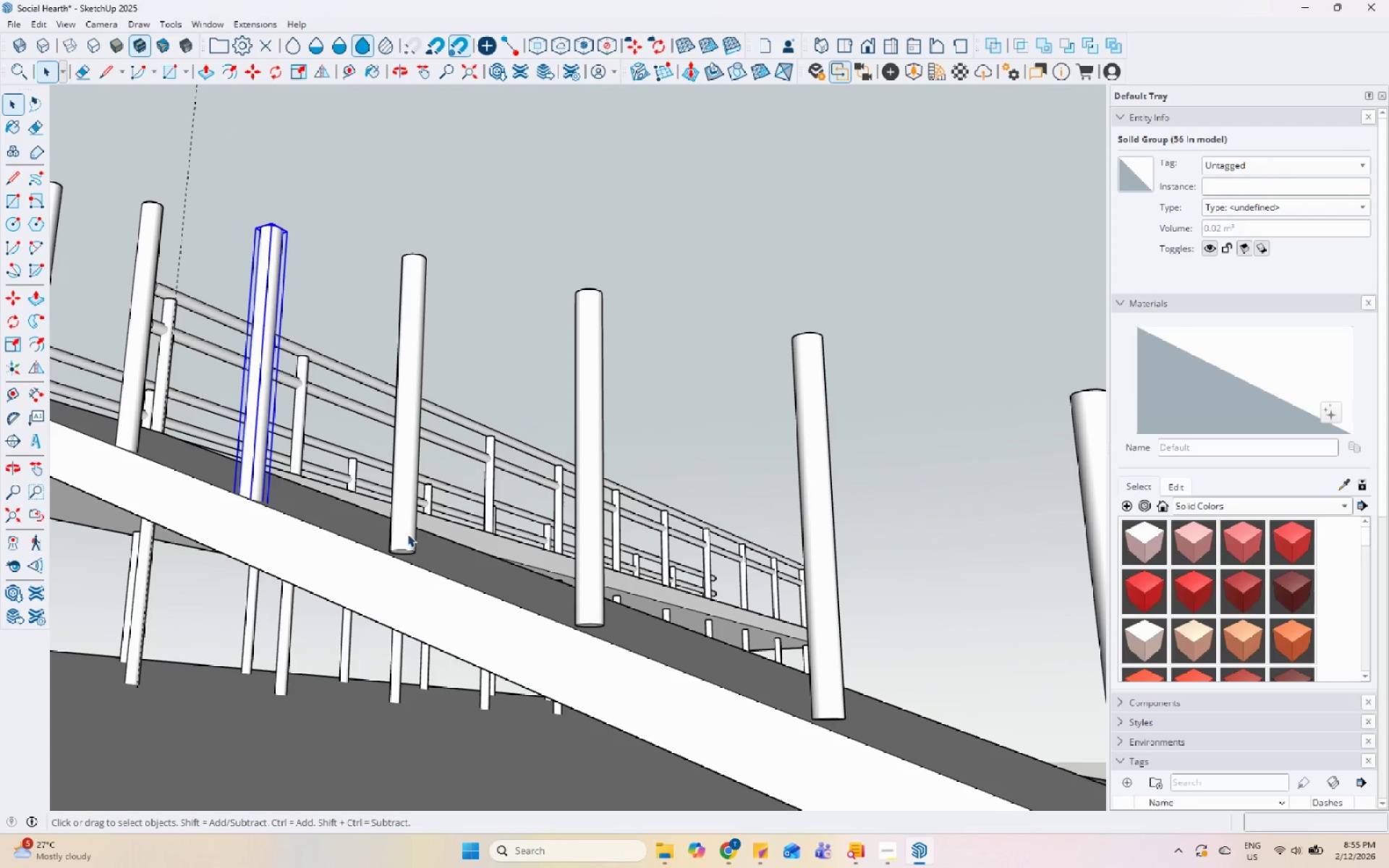 
left_click([404, 532])
 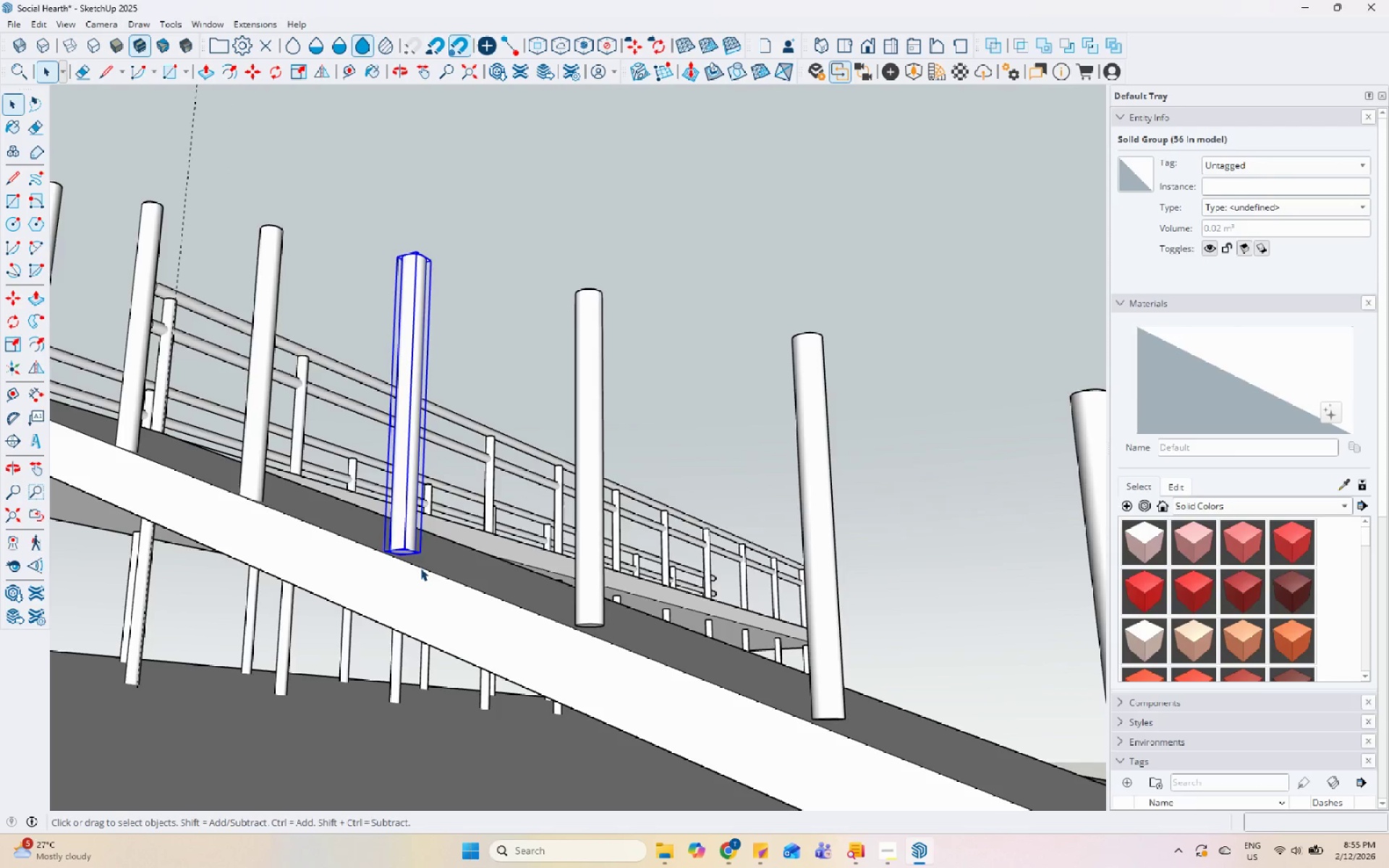 
scroll: coordinate [470, 526], scroll_direction: up, amount: 1.0
 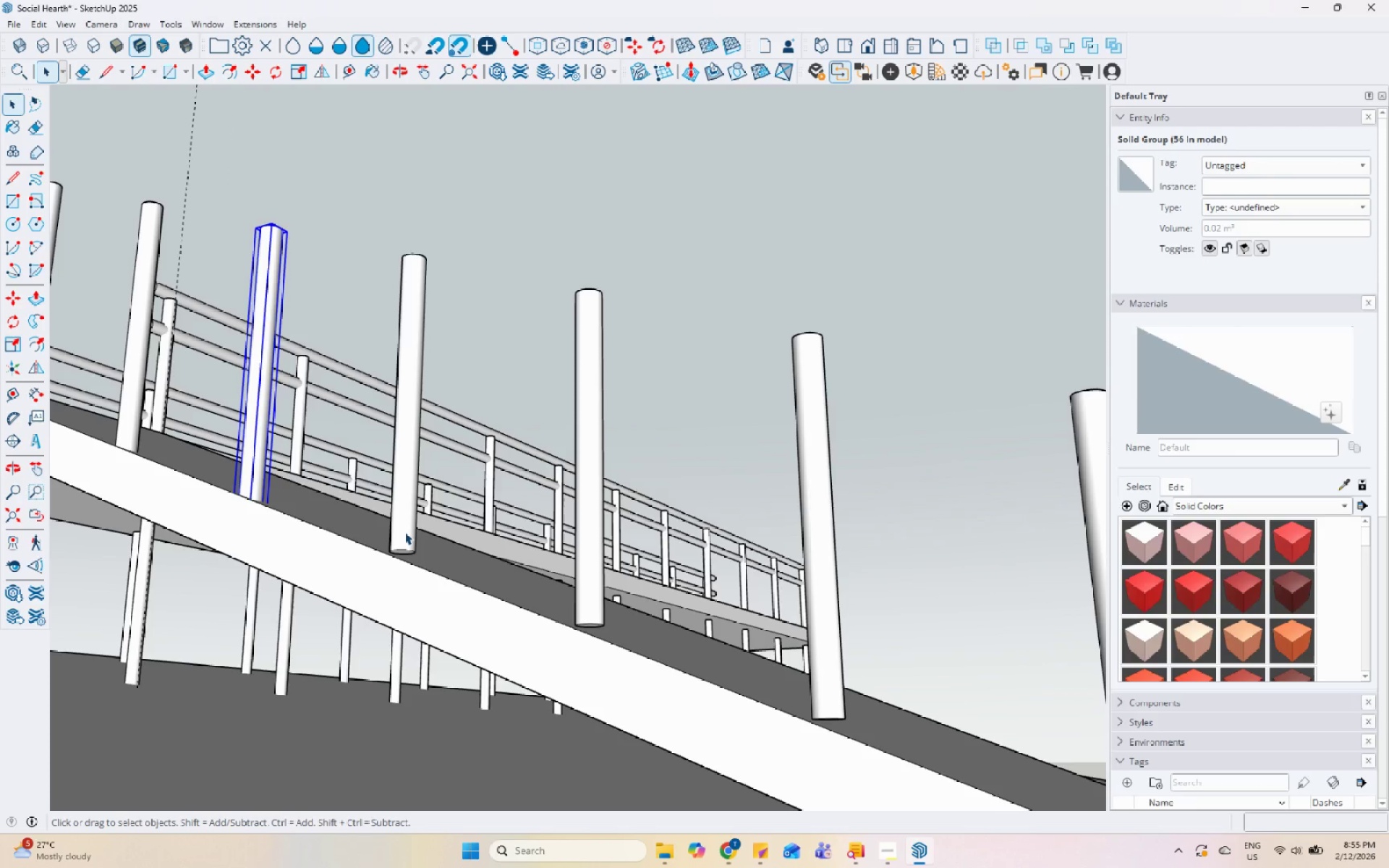 
key(S)
 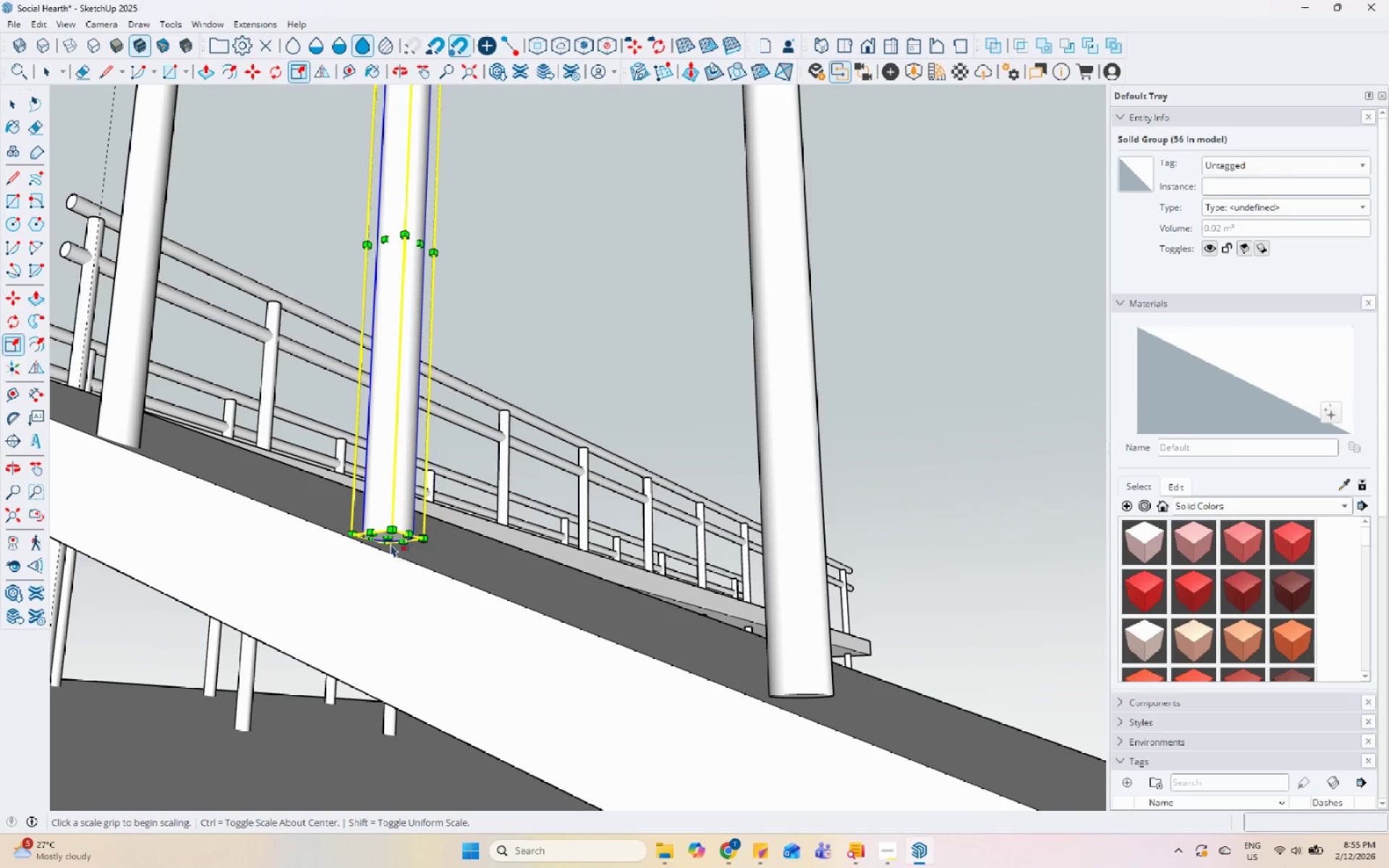 
scroll: coordinate [413, 568], scroll_direction: up, amount: 7.0
 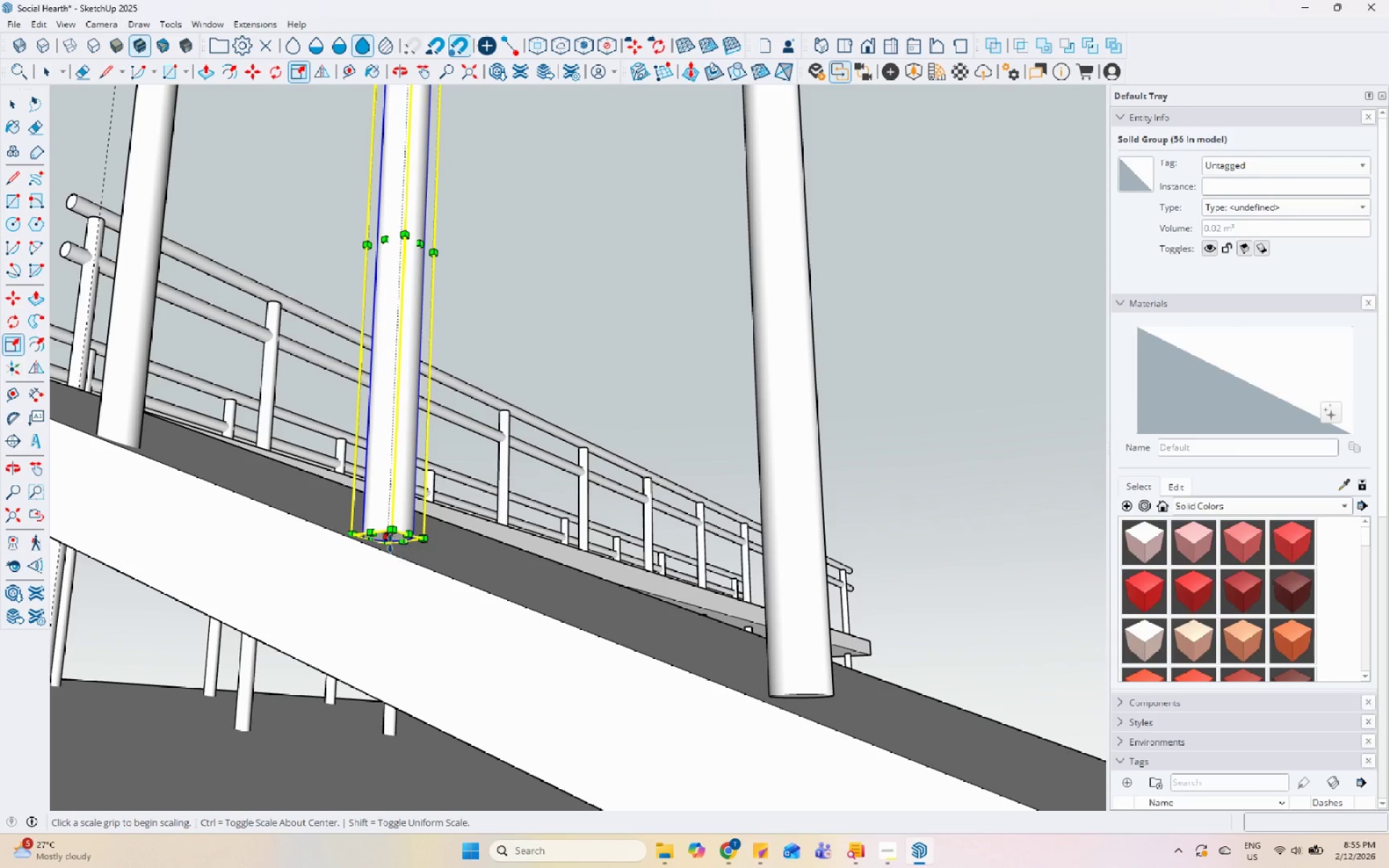 
left_click([390, 542])
 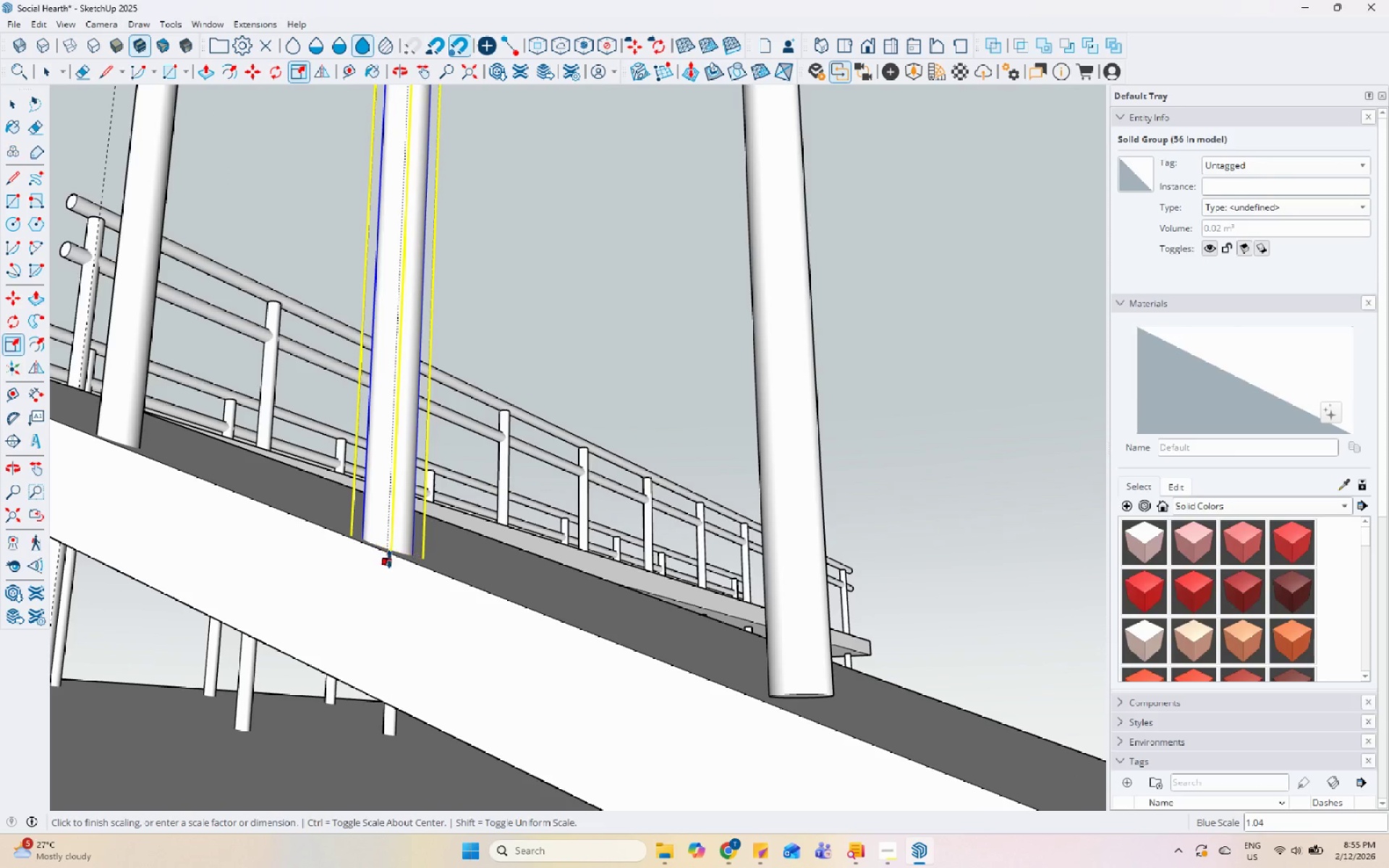 
left_click([389, 559])
 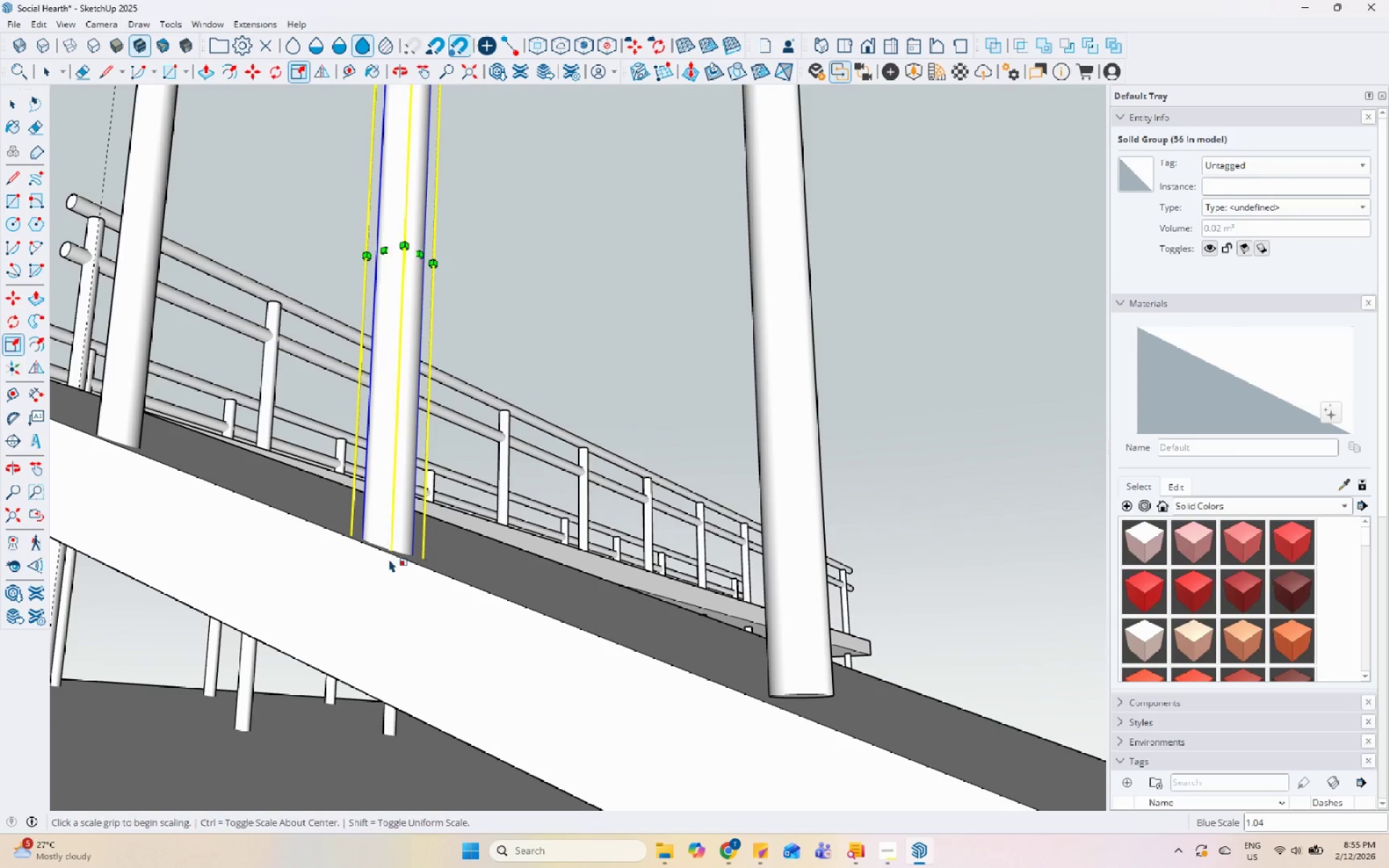 
key(Space)
 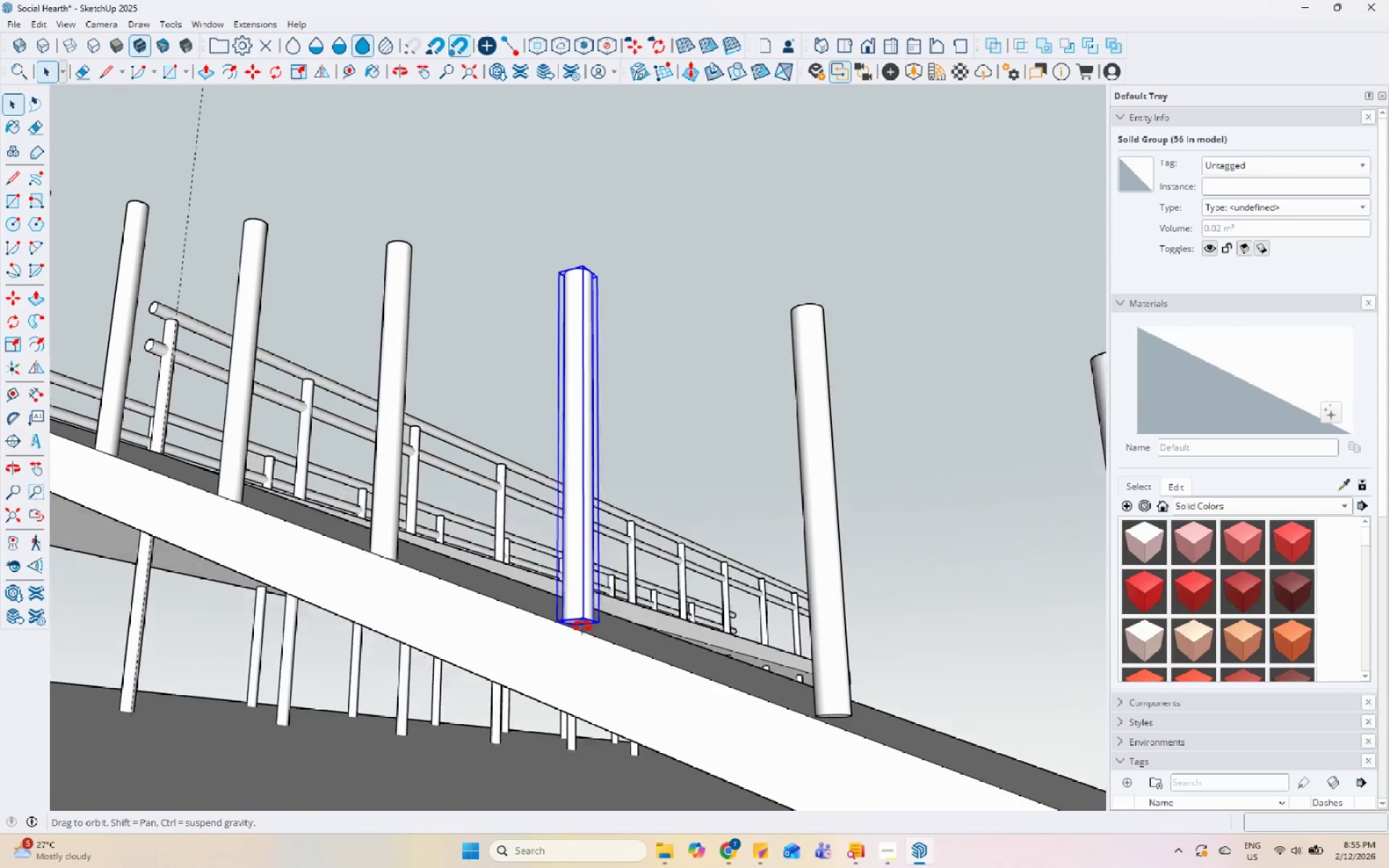 
scroll: coordinate [376, 566], scroll_direction: down, amount: 7.0
 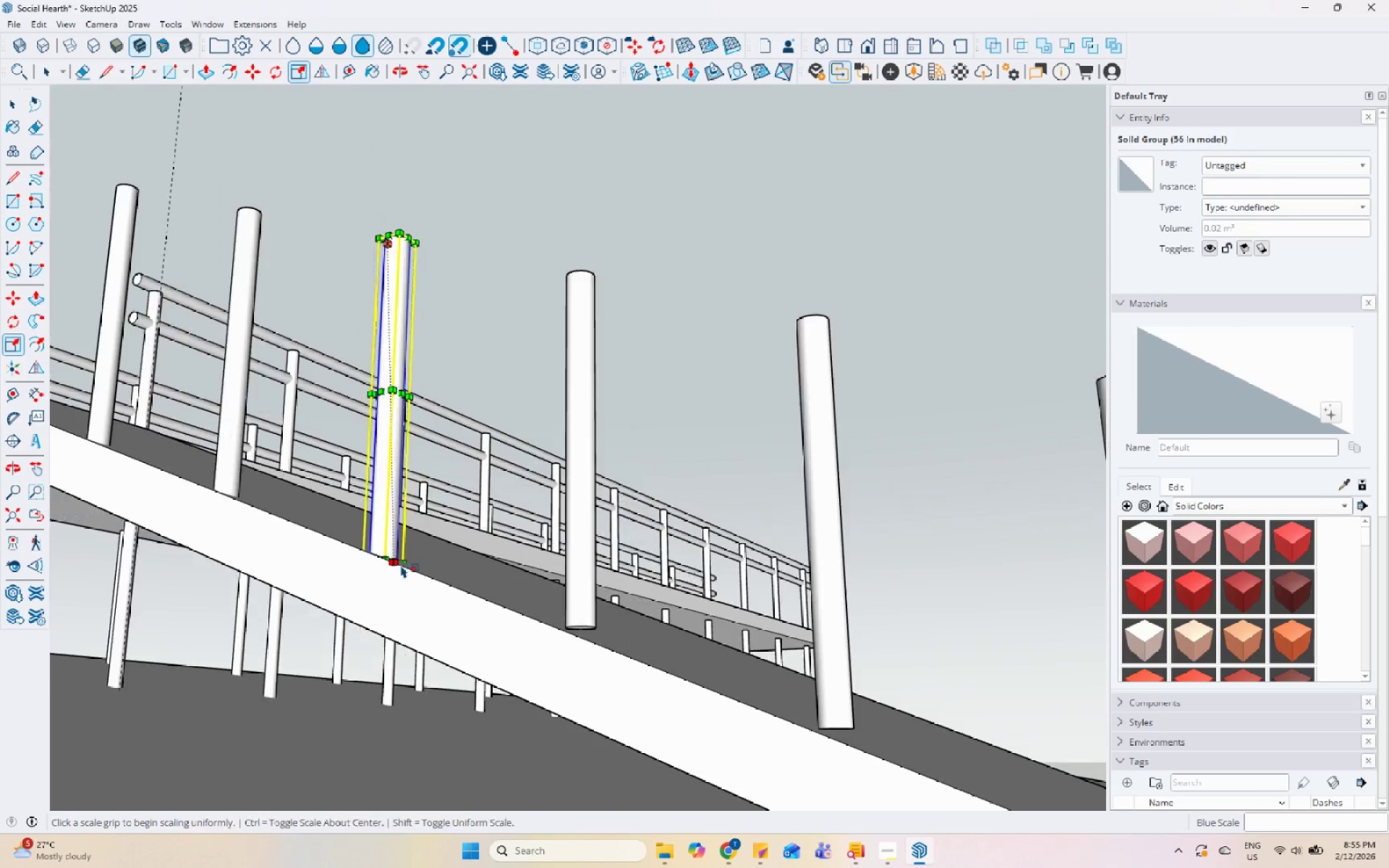 
key(S)
 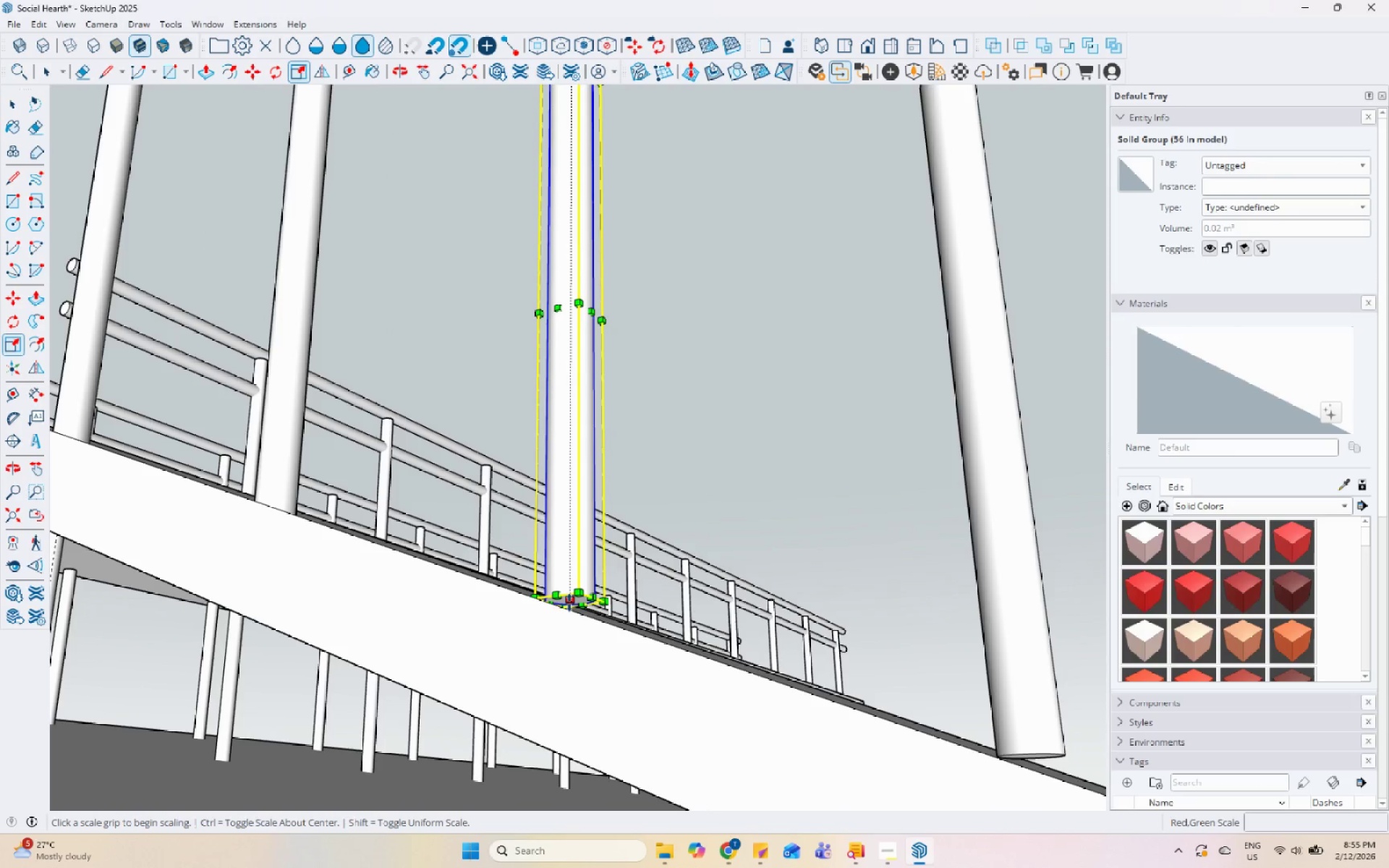 
scroll: coordinate [593, 647], scroll_direction: up, amount: 5.0
 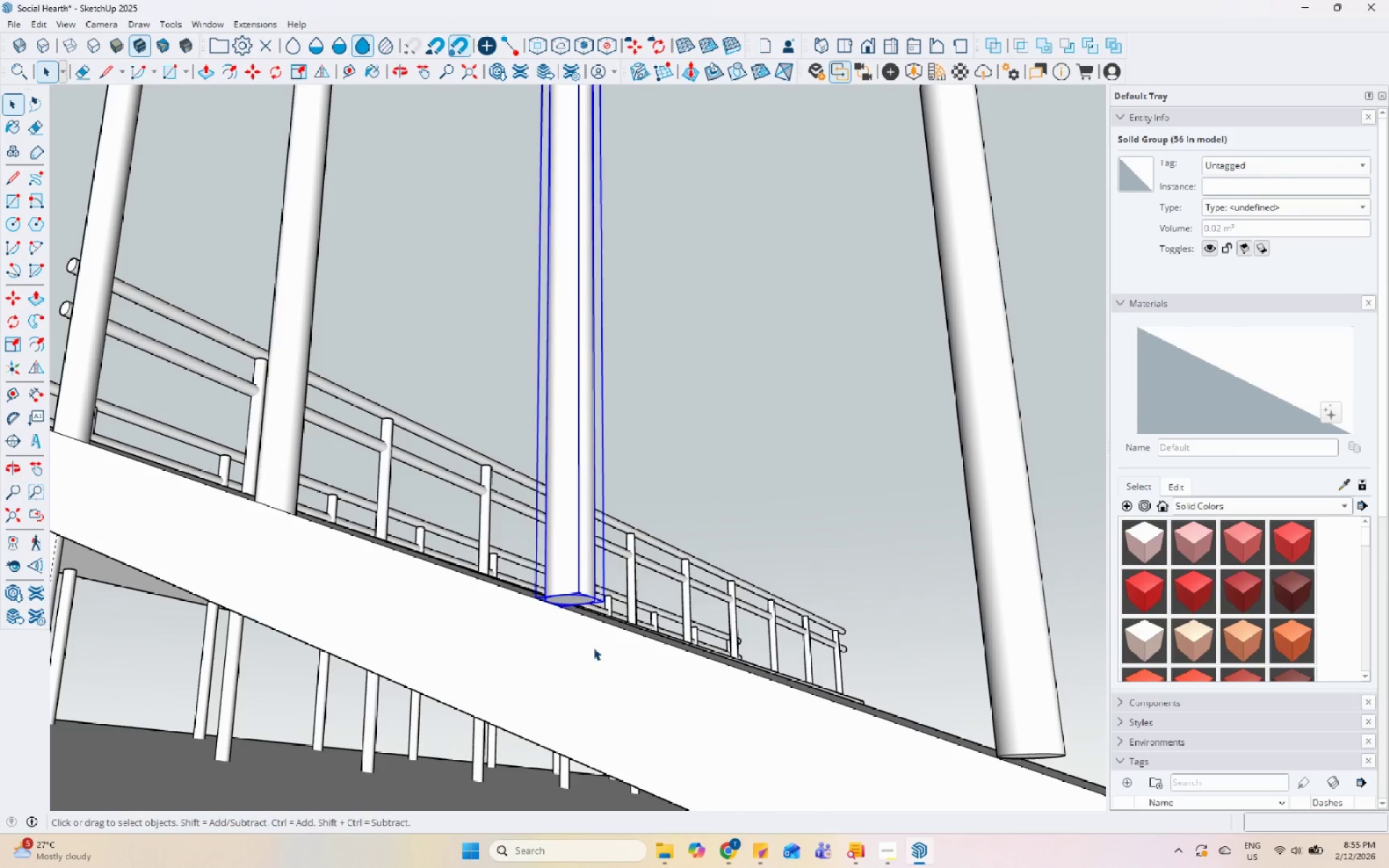 
left_click([569, 604])
 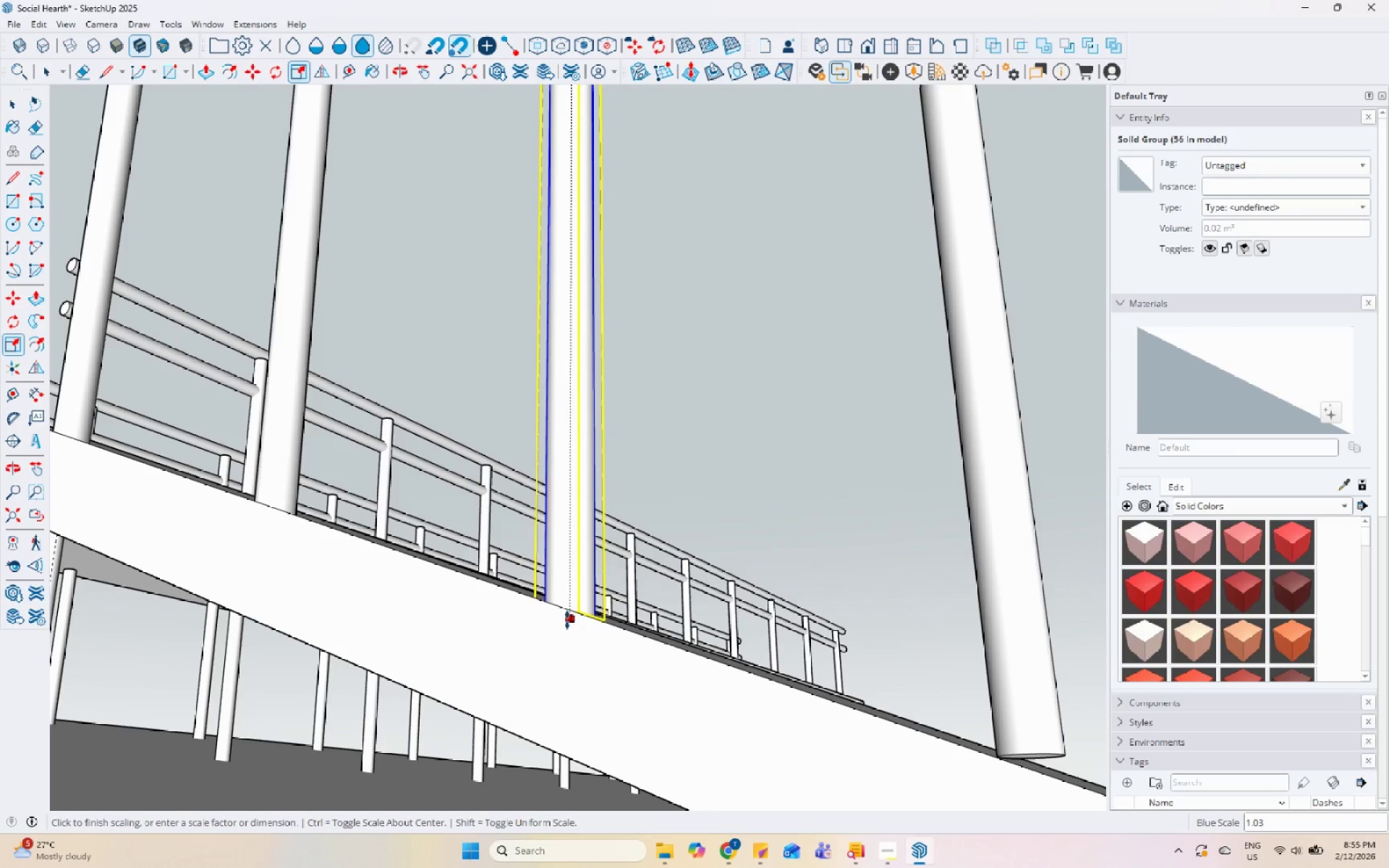 
left_click([565, 630])
 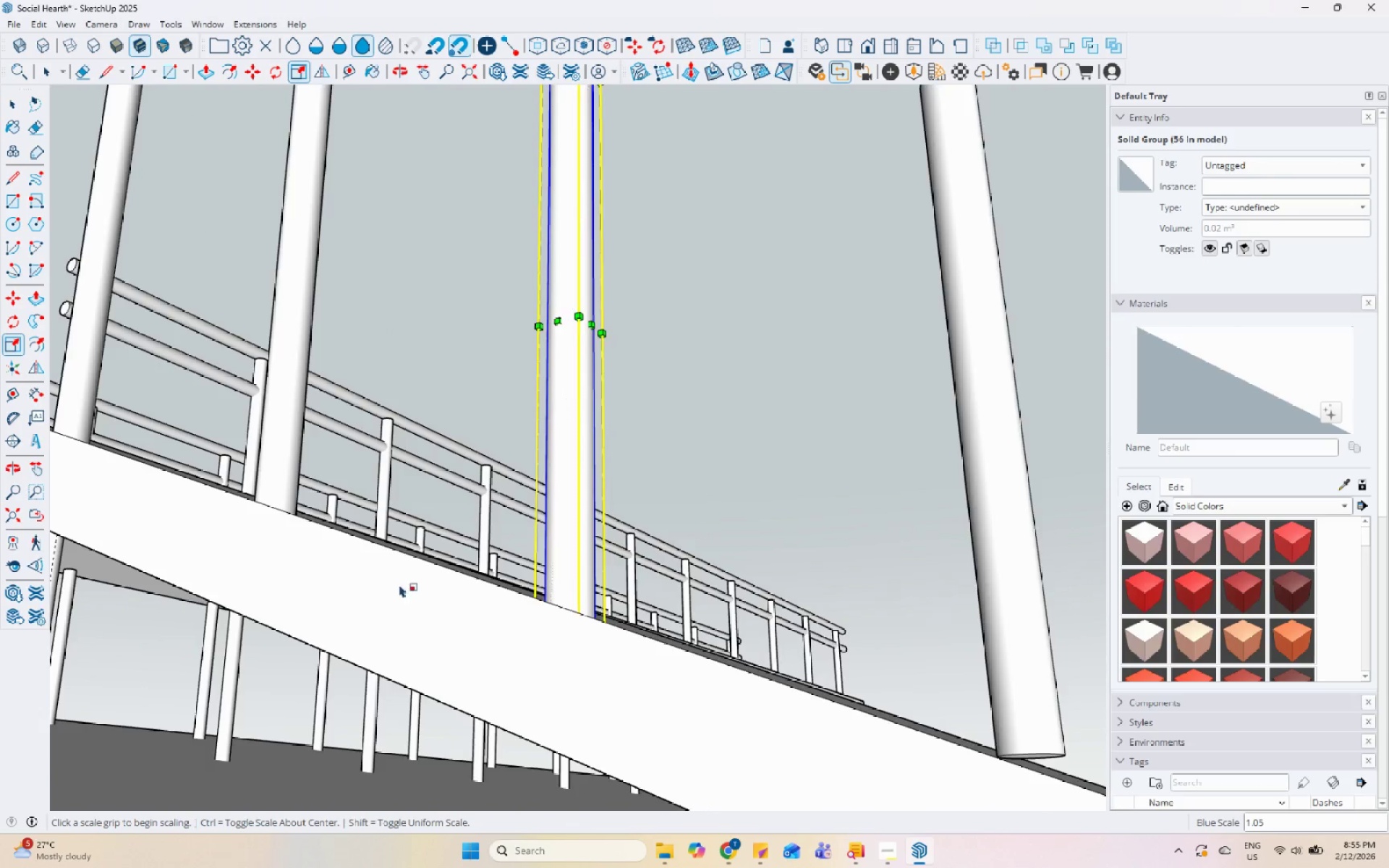 
key(Space)
 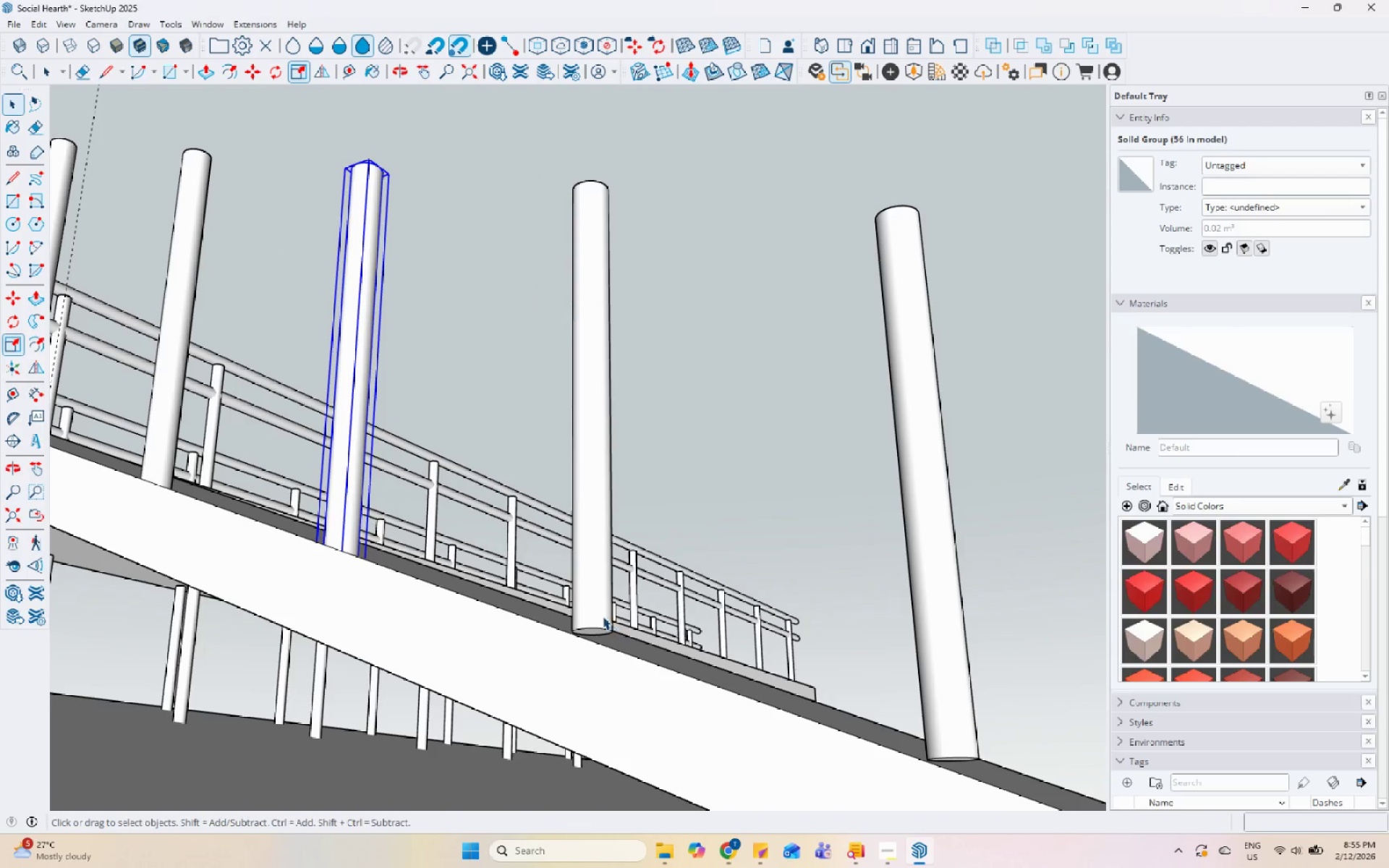 
left_click([600, 614])
 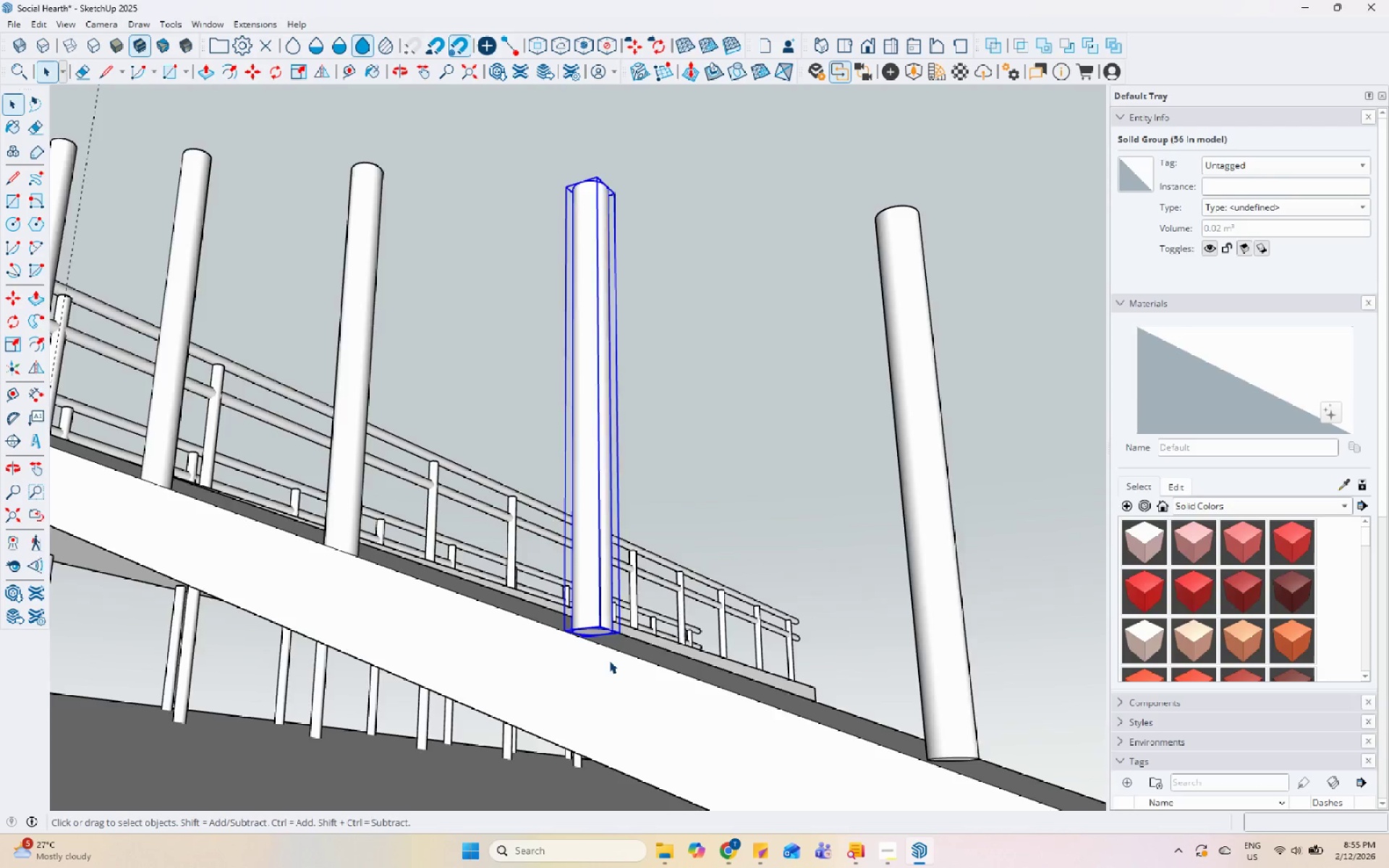 
scroll: coordinate [722, 706], scroll_direction: down, amount: 3.0
 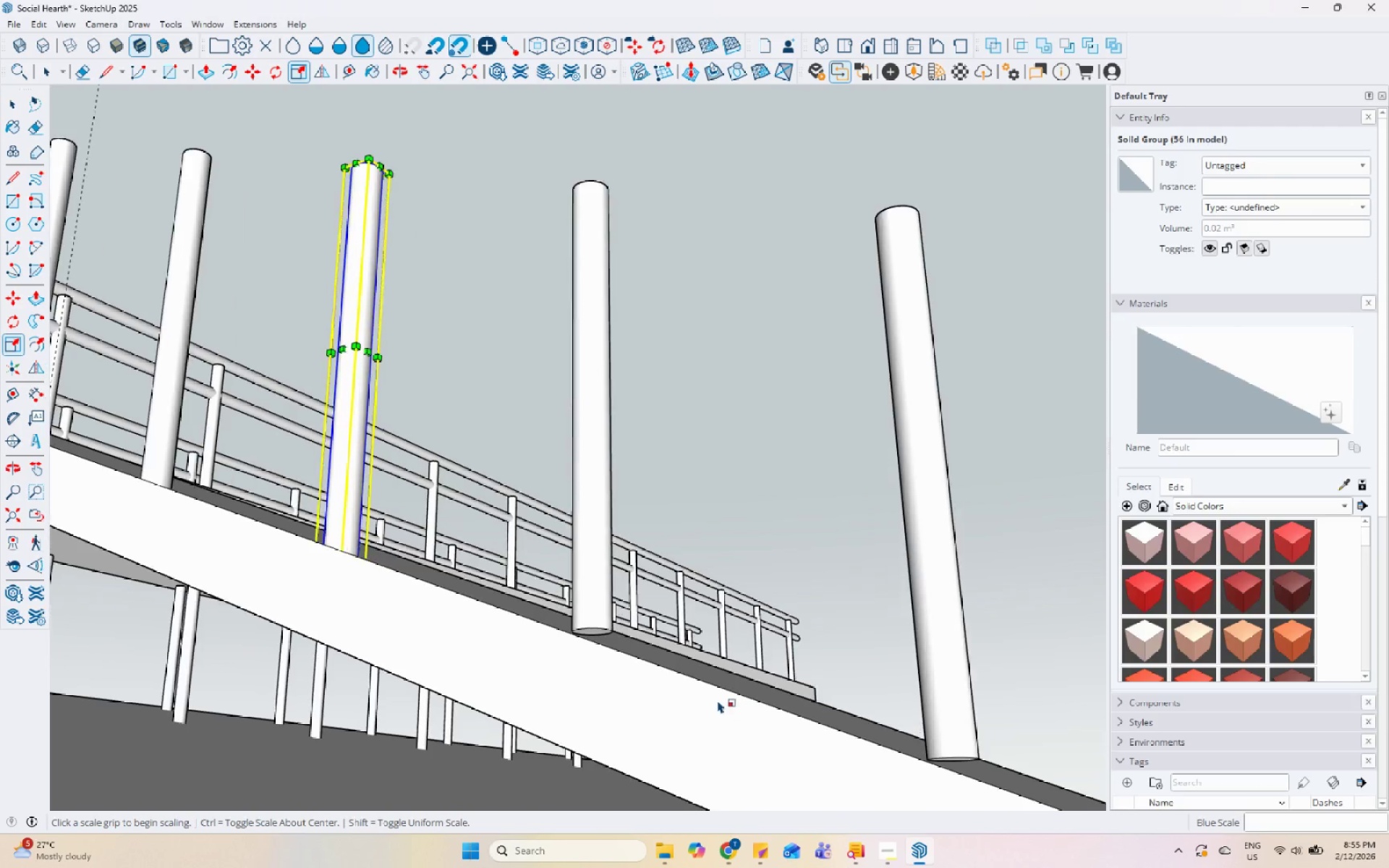 
key(S)
 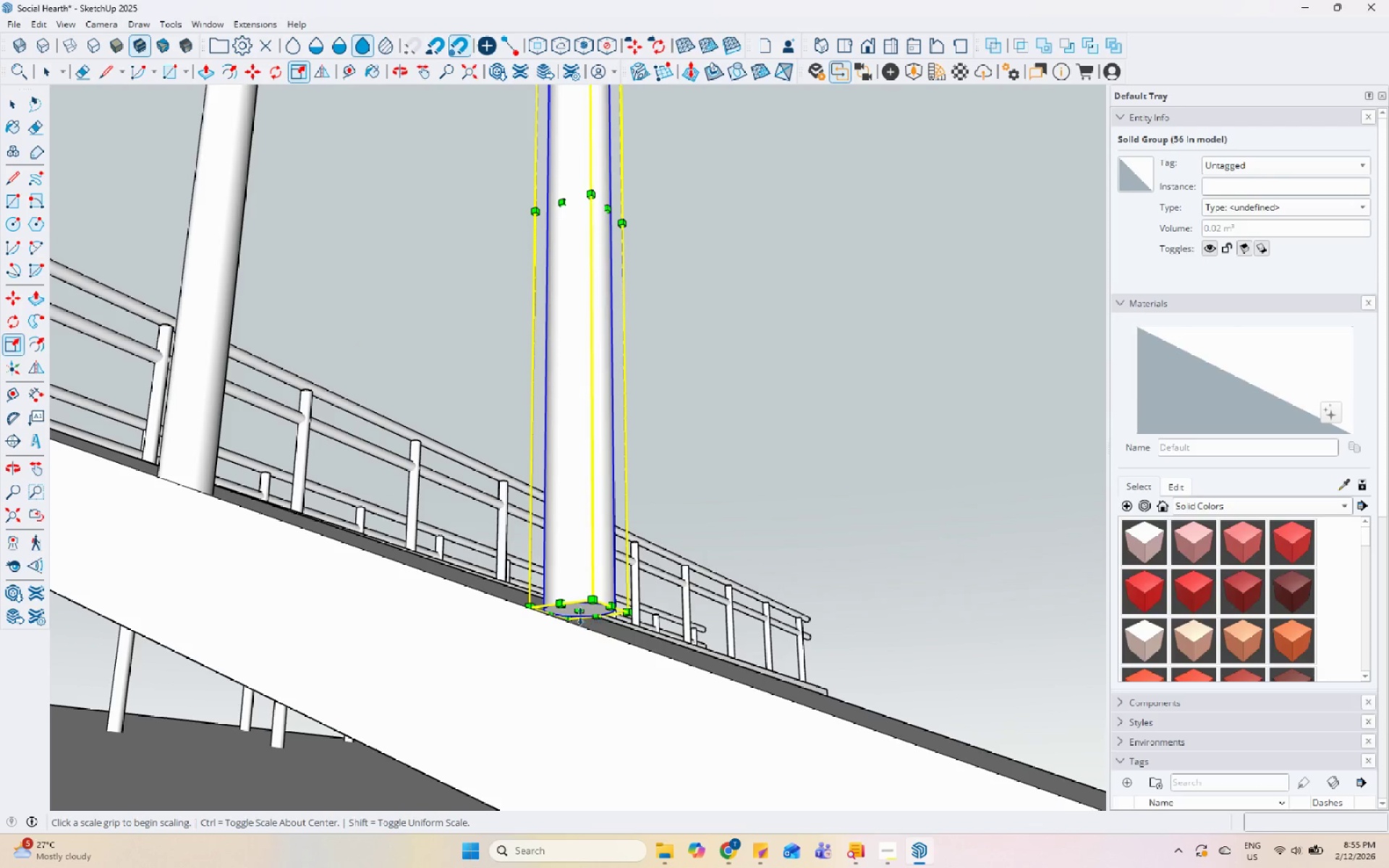 
scroll: coordinate [609, 660], scroll_direction: up, amount: 6.0
 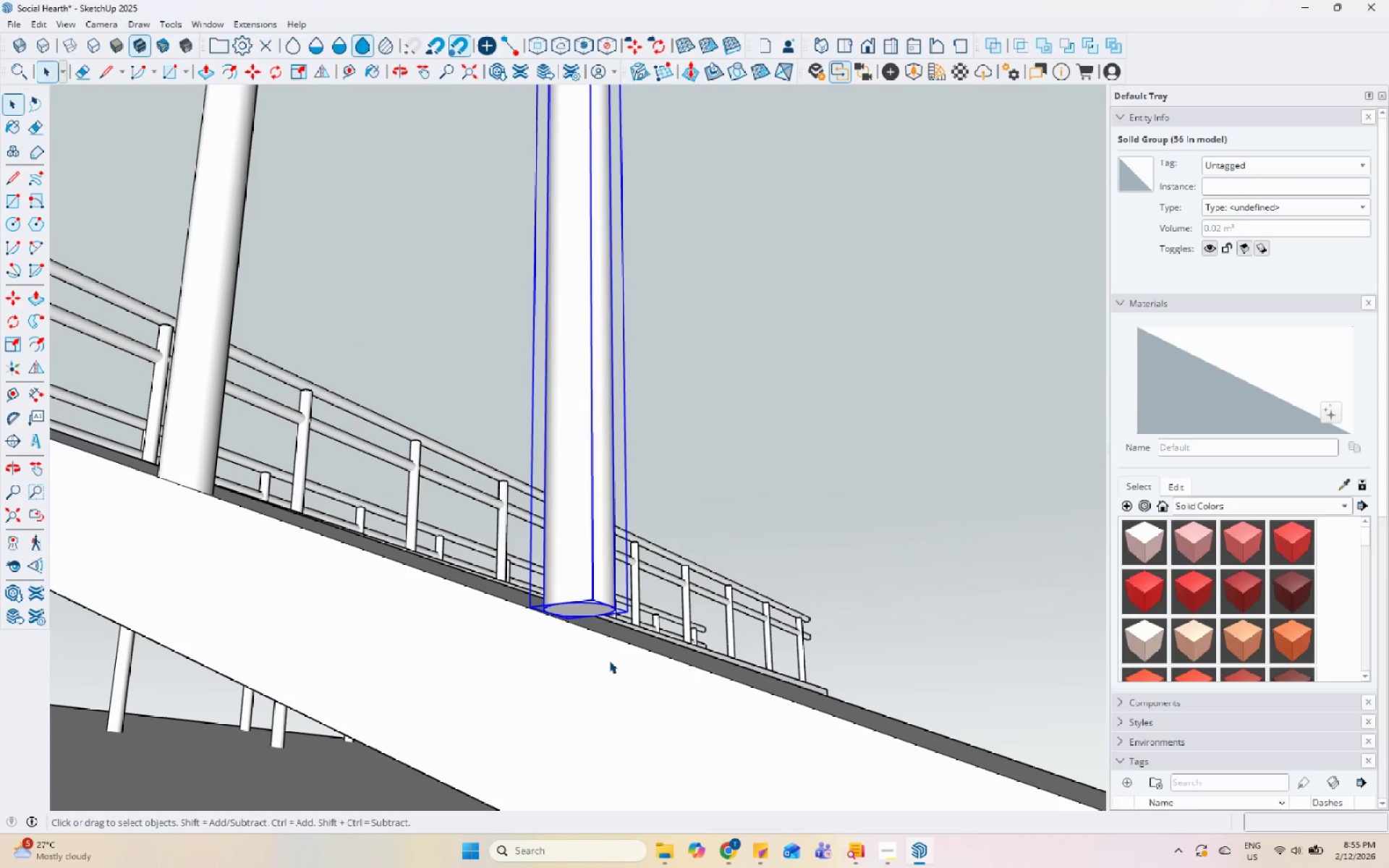 
left_click([579, 613])
 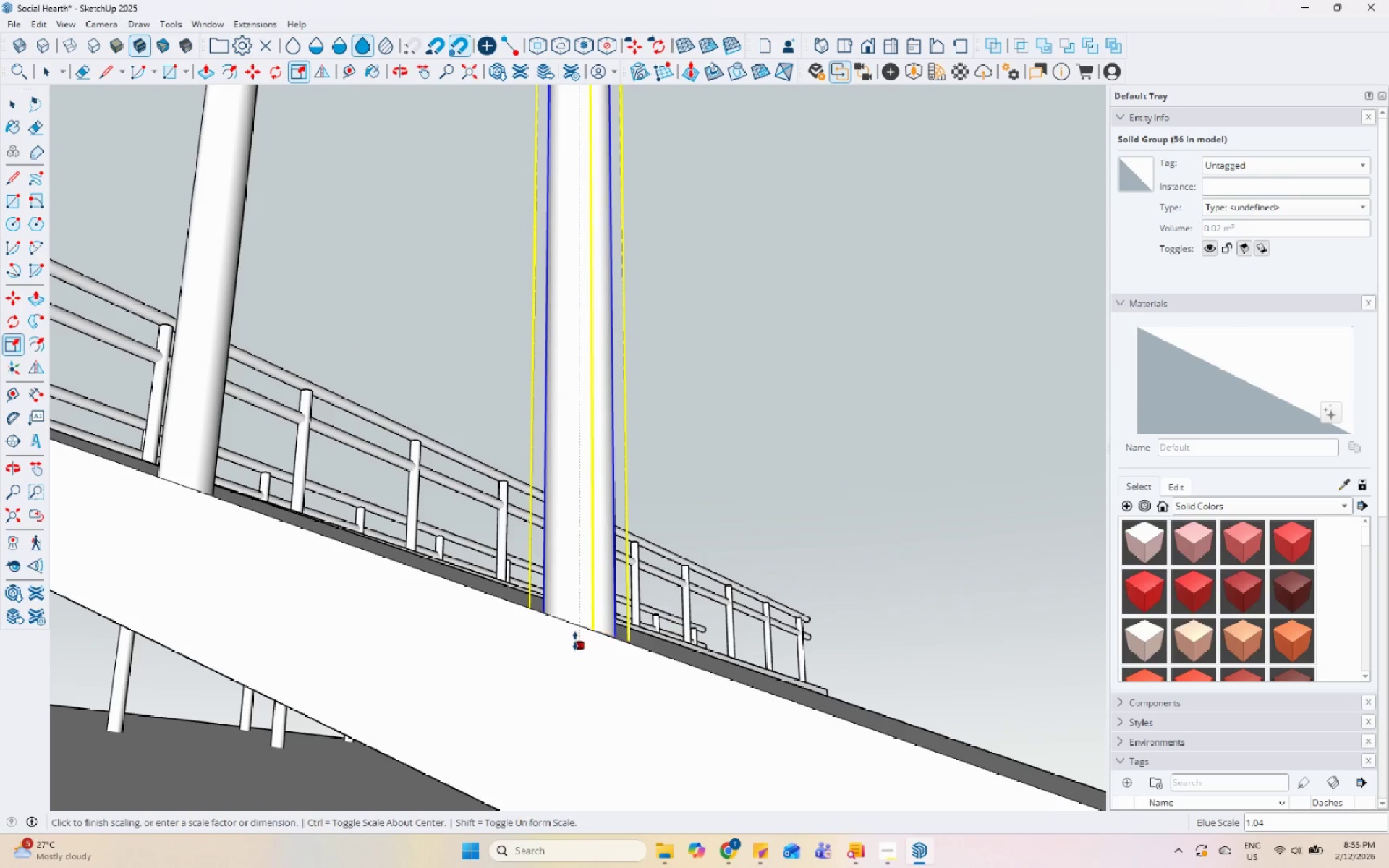 
left_click([574, 643])
 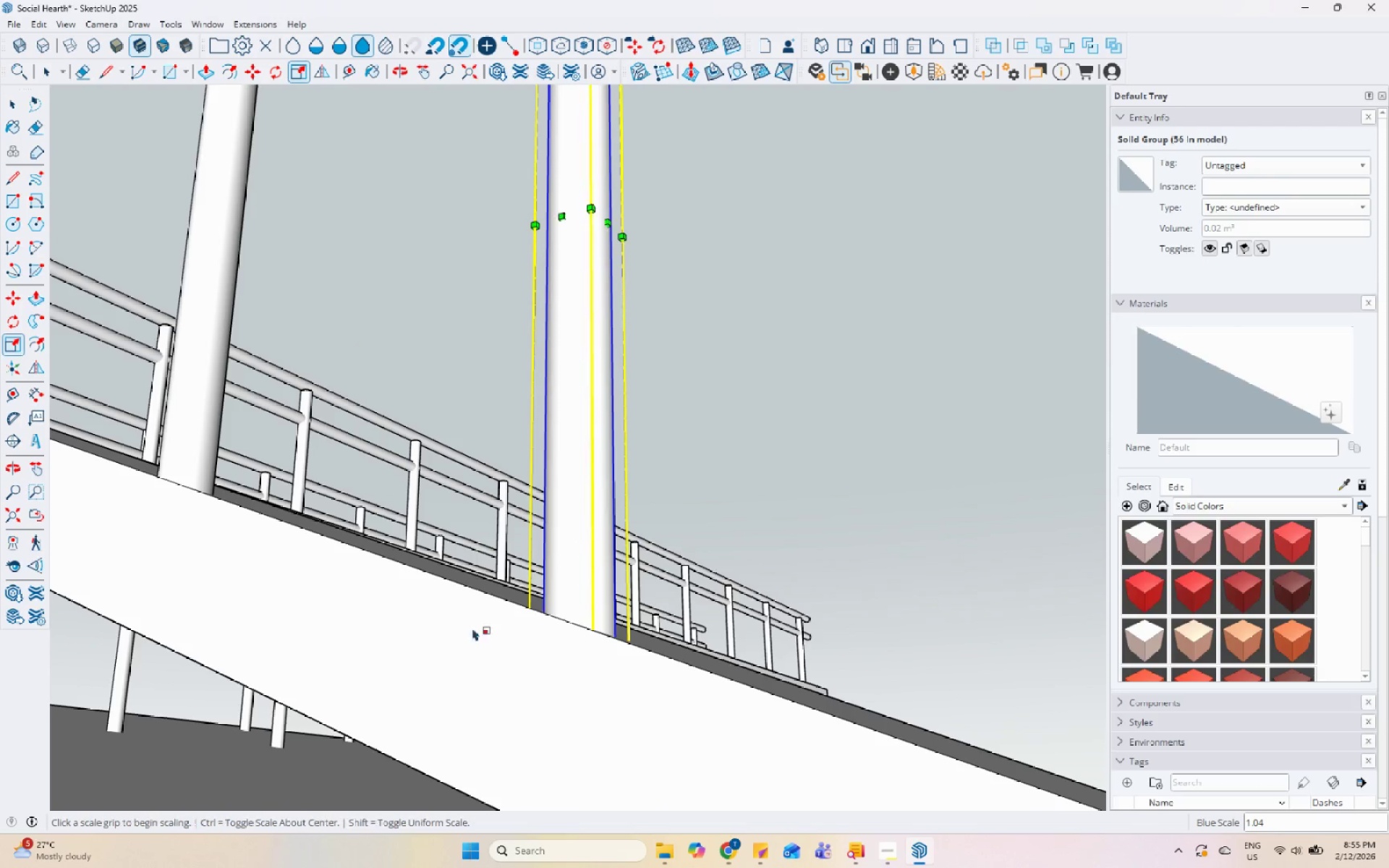 
scroll: coordinate [409, 456], scroll_direction: up, amount: 8.0
 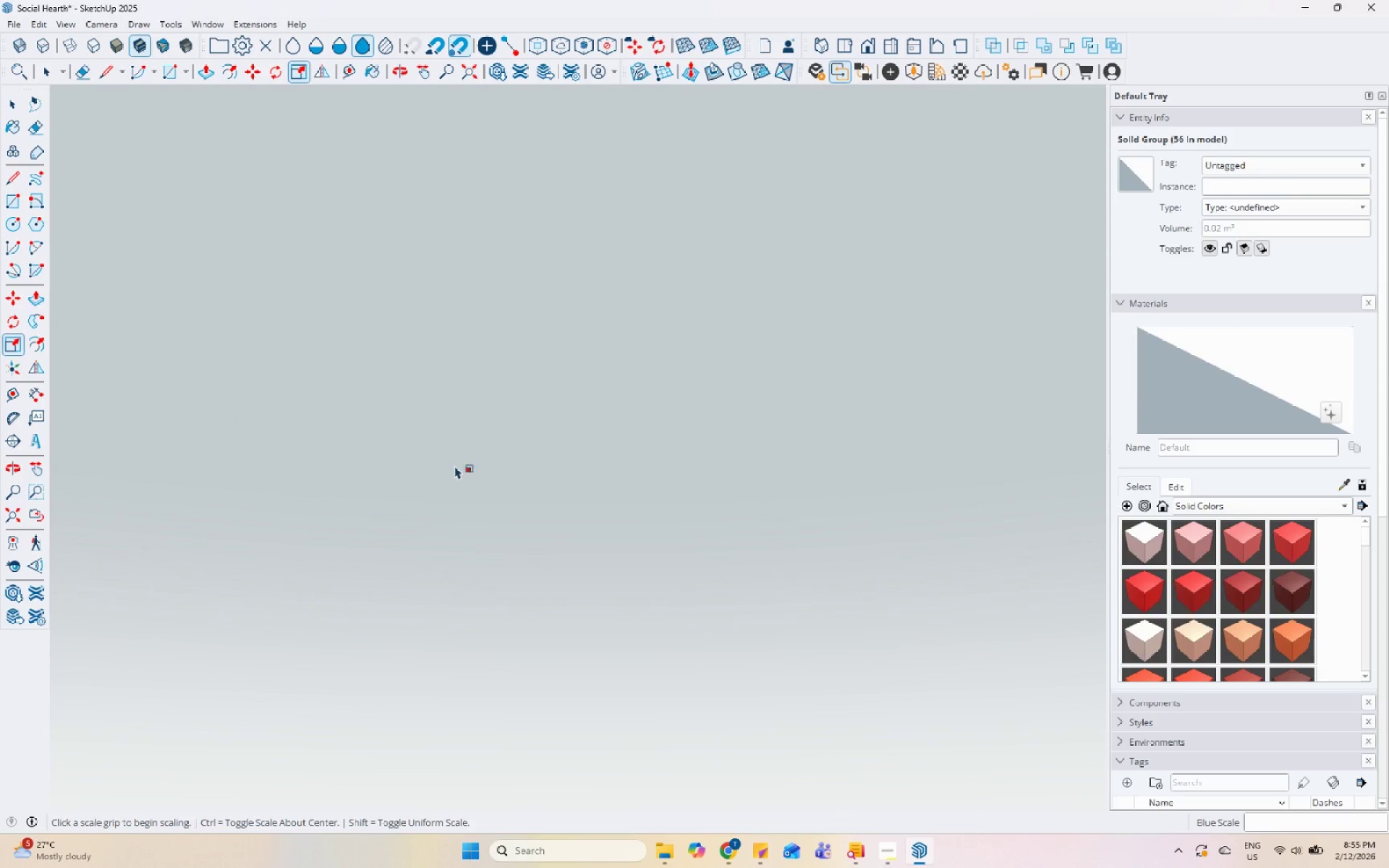 
scroll: coordinate [545, 561], scroll_direction: down, amount: 6.0
 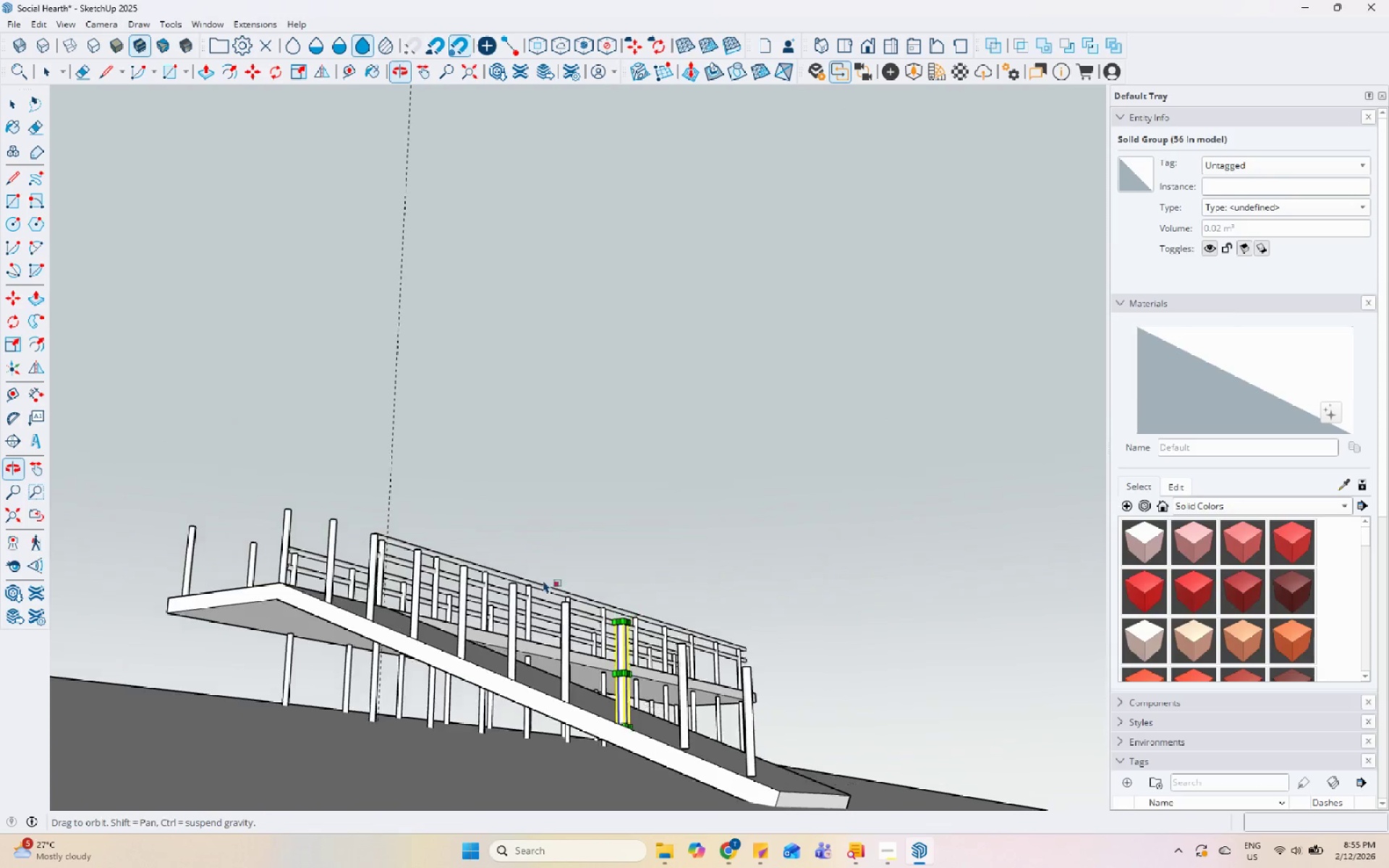 
key(Space)
 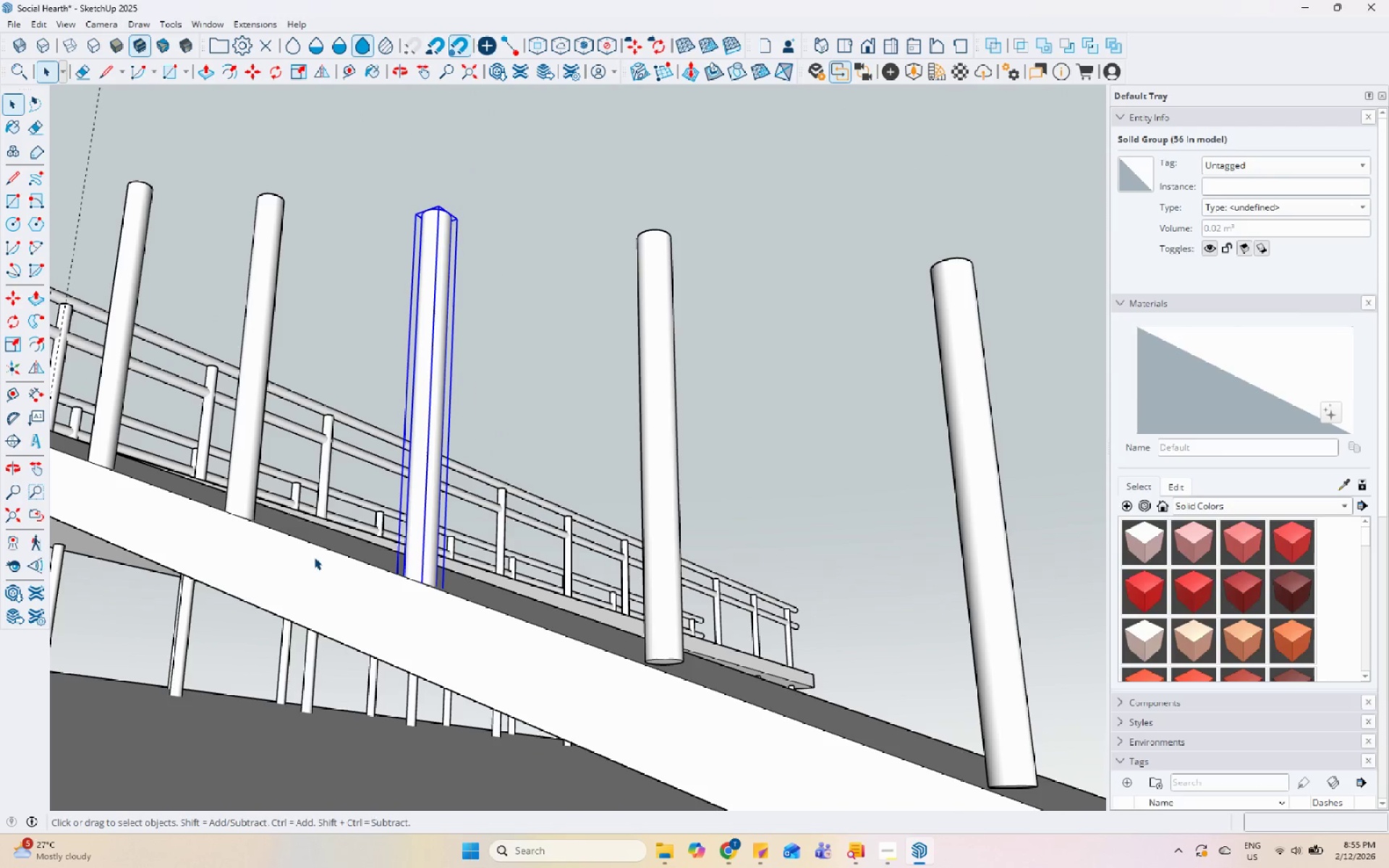 
left_click([632, 624])
 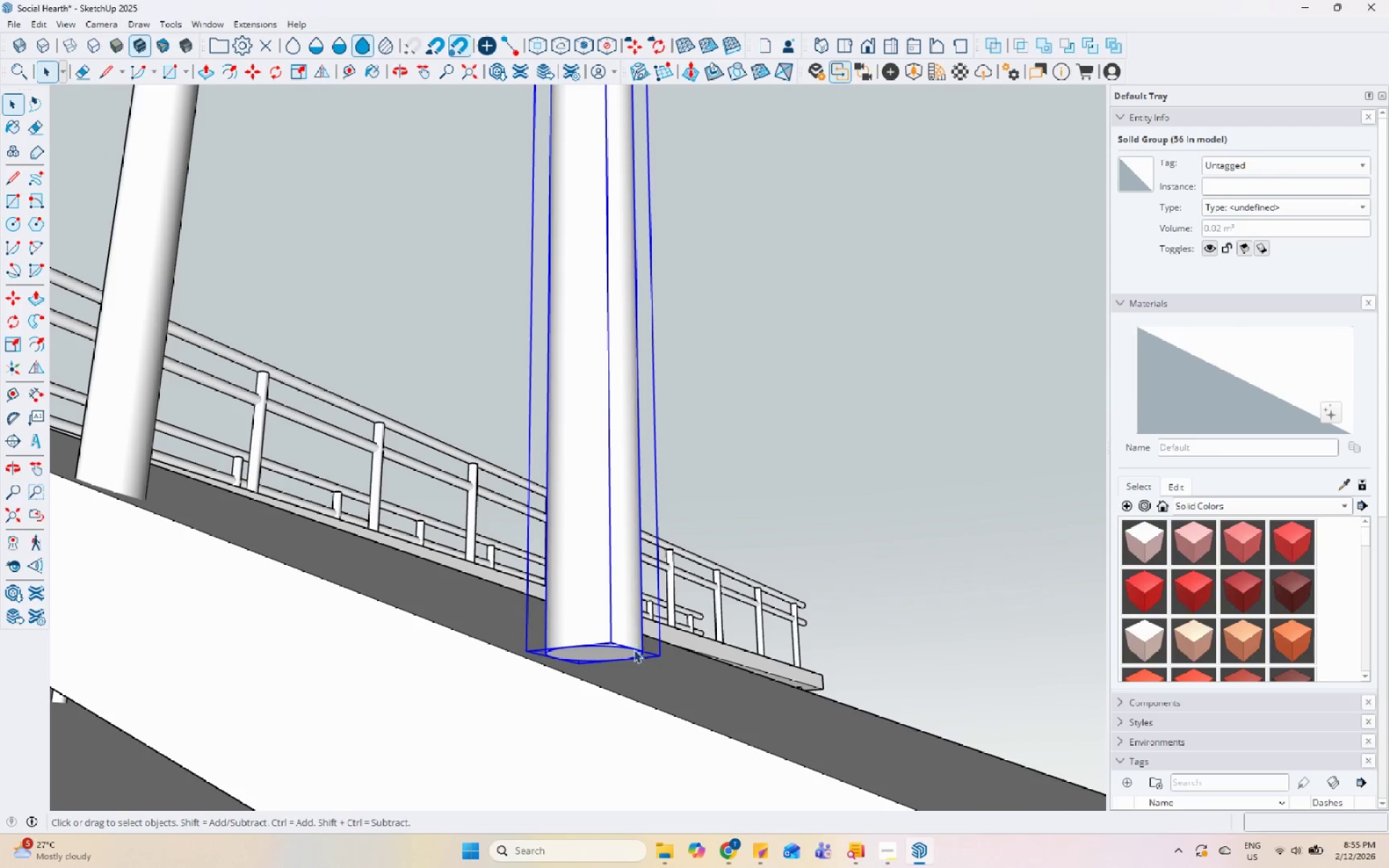 
scroll: coordinate [710, 667], scroll_direction: up, amount: 20.0
 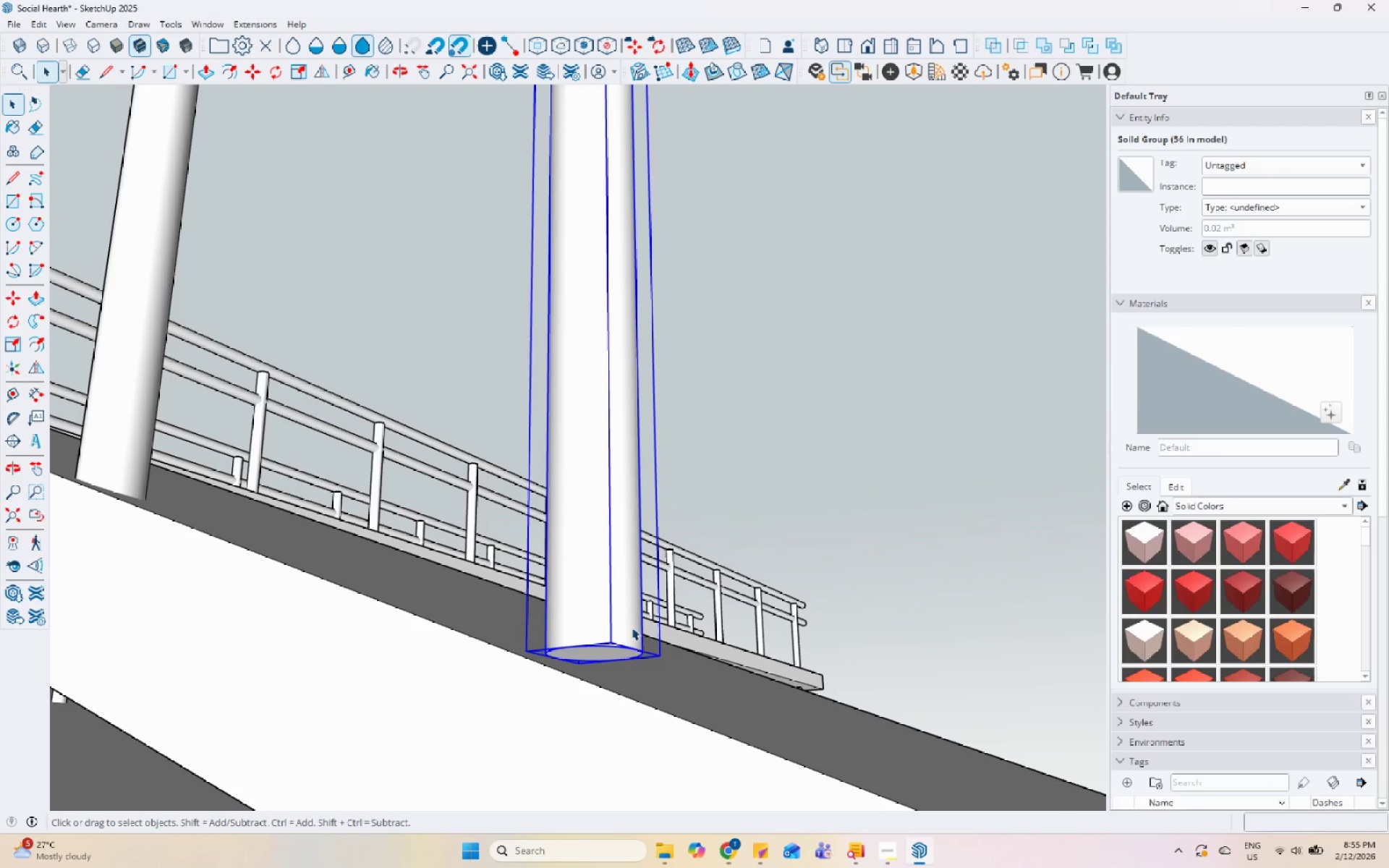 
key(S)
 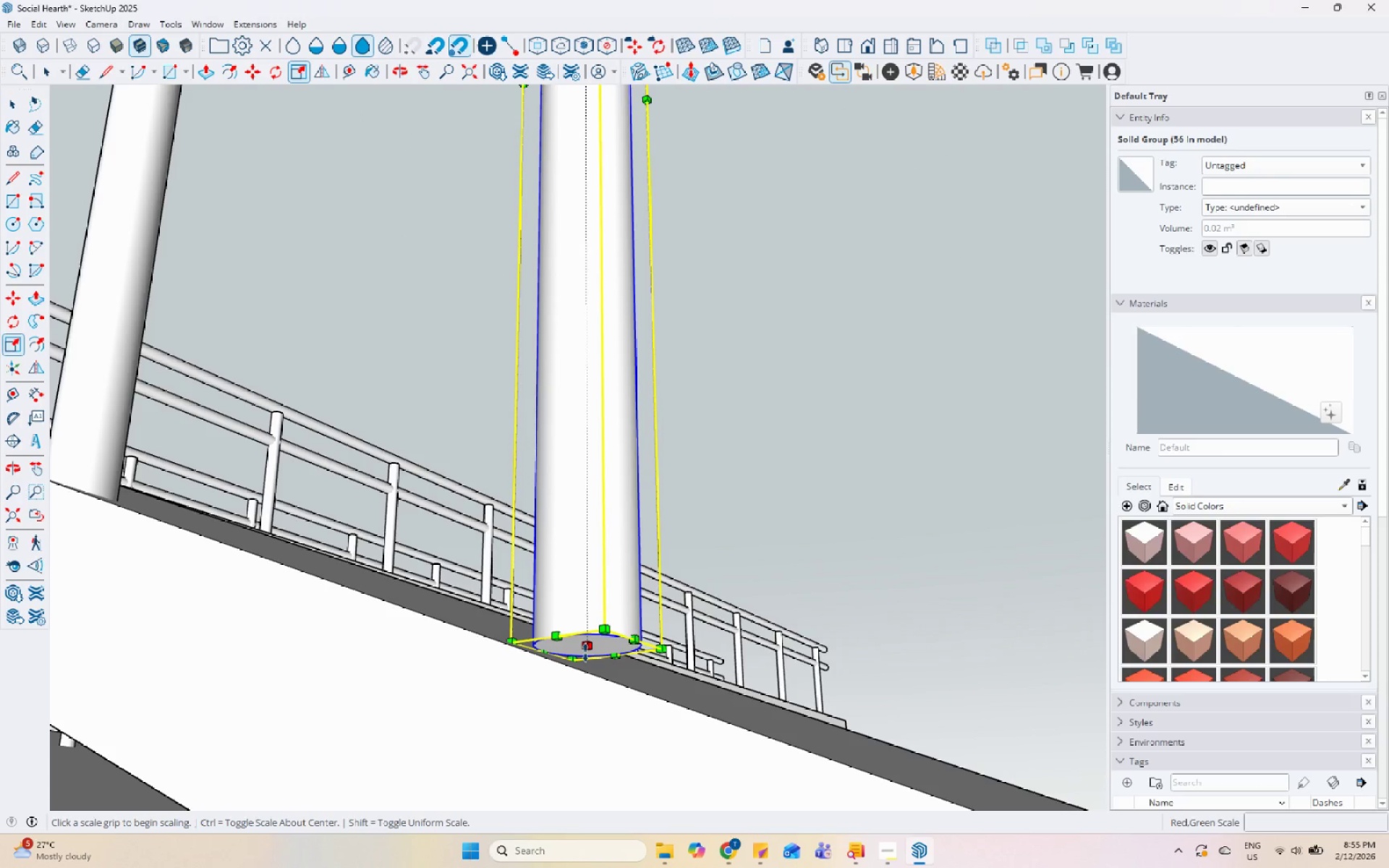 
scroll: coordinate [632, 650], scroll_direction: up, amount: 1.0
 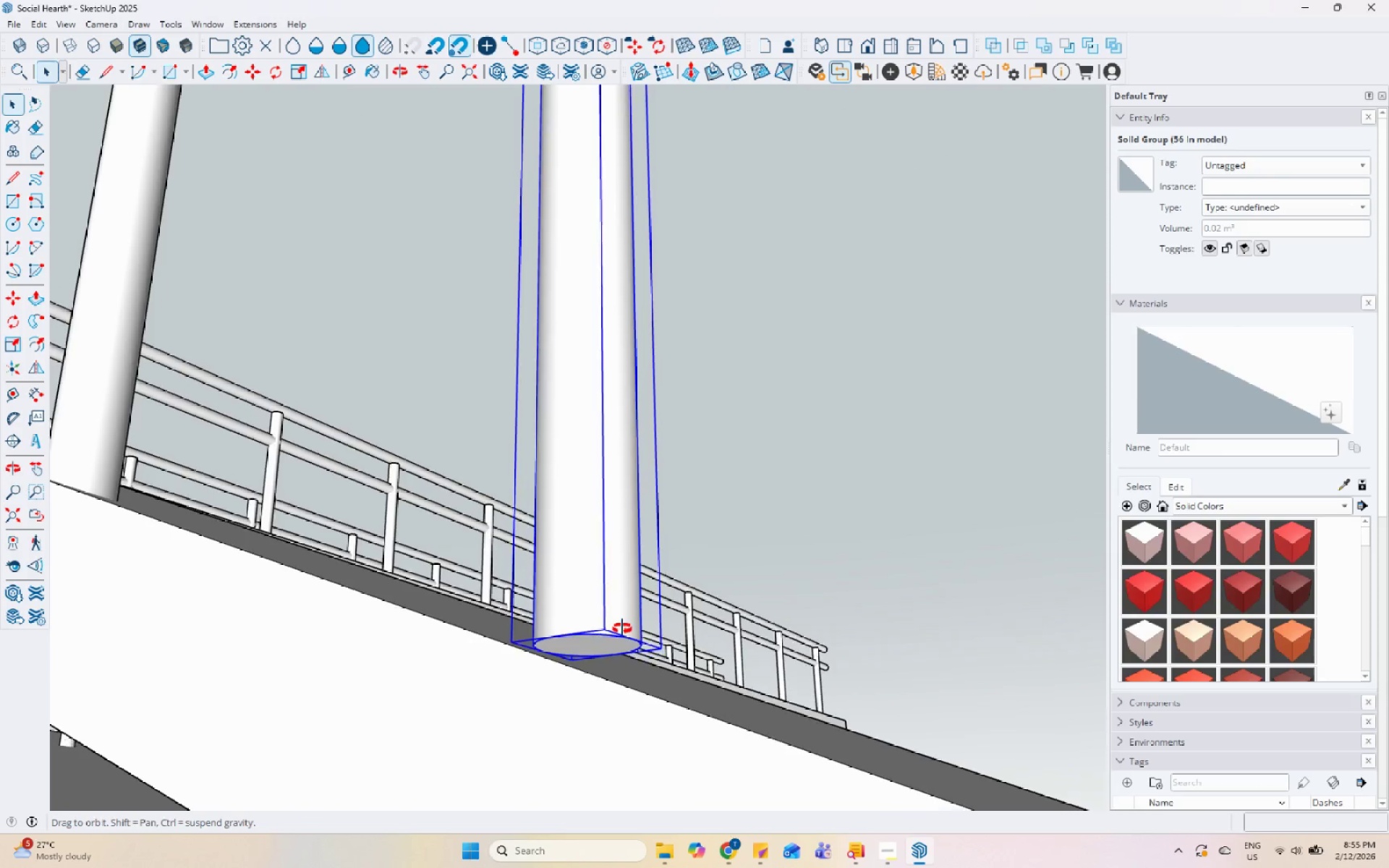 
left_click([585, 652])
 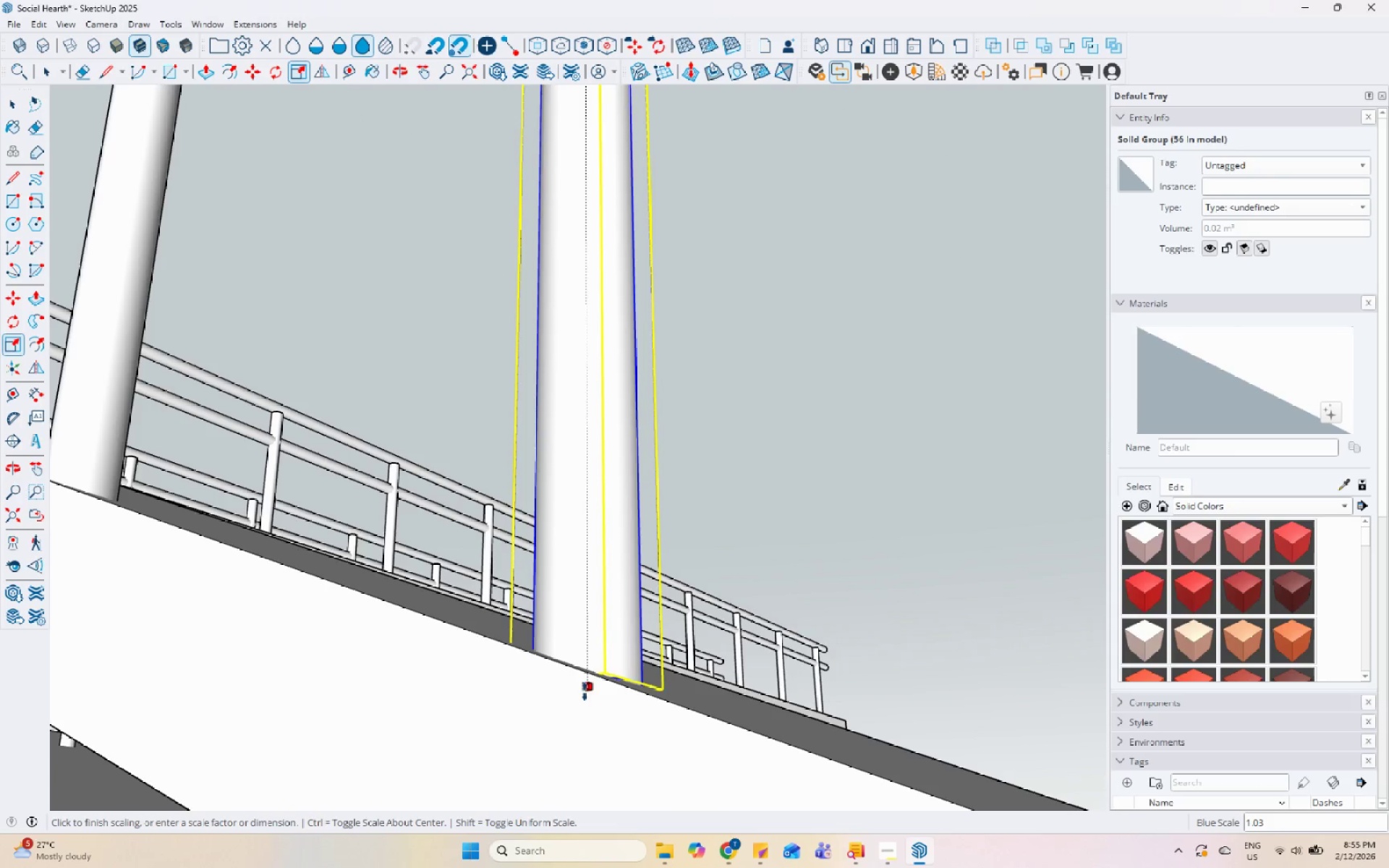 
left_click([583, 698])
 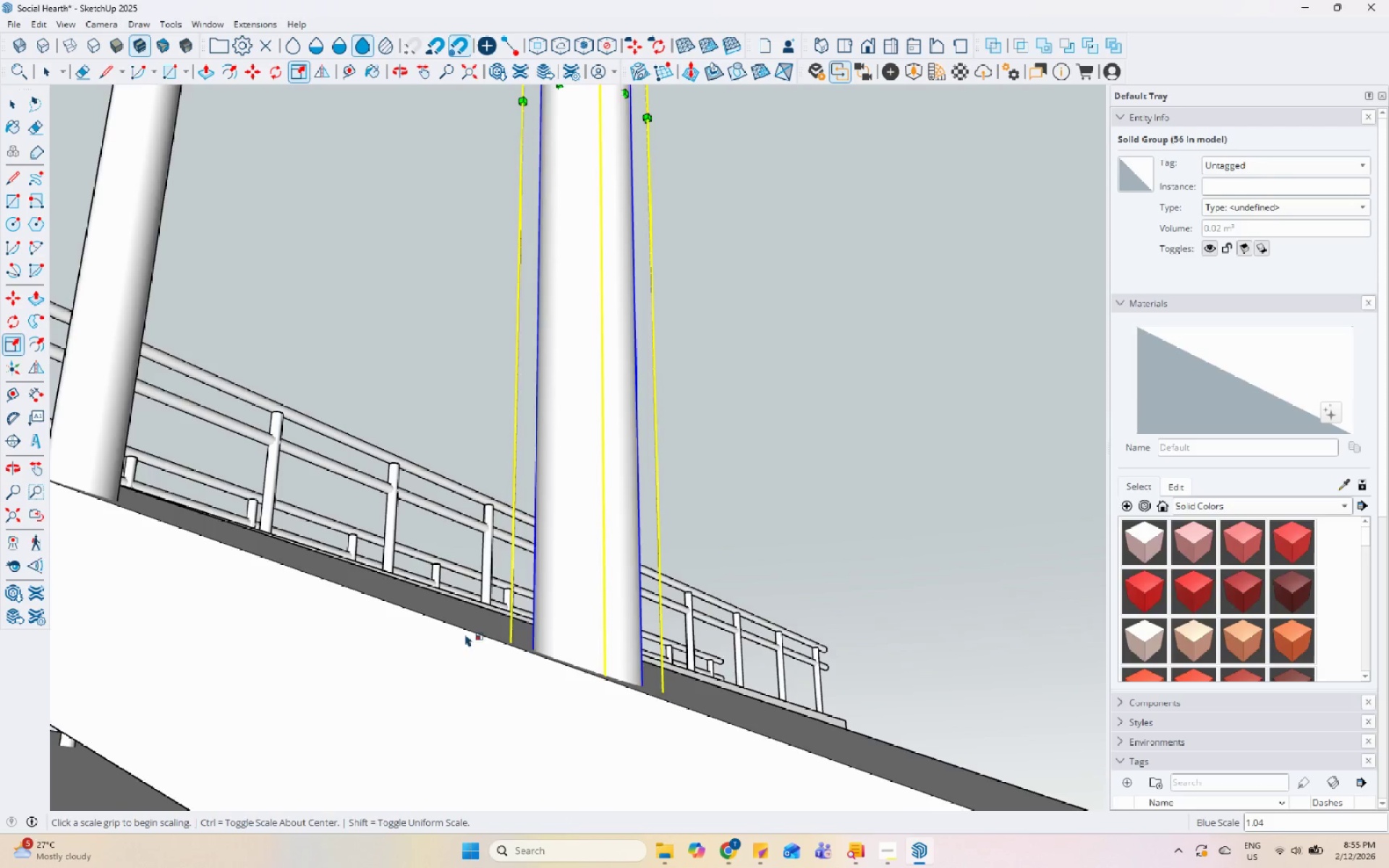 
key(Space)
 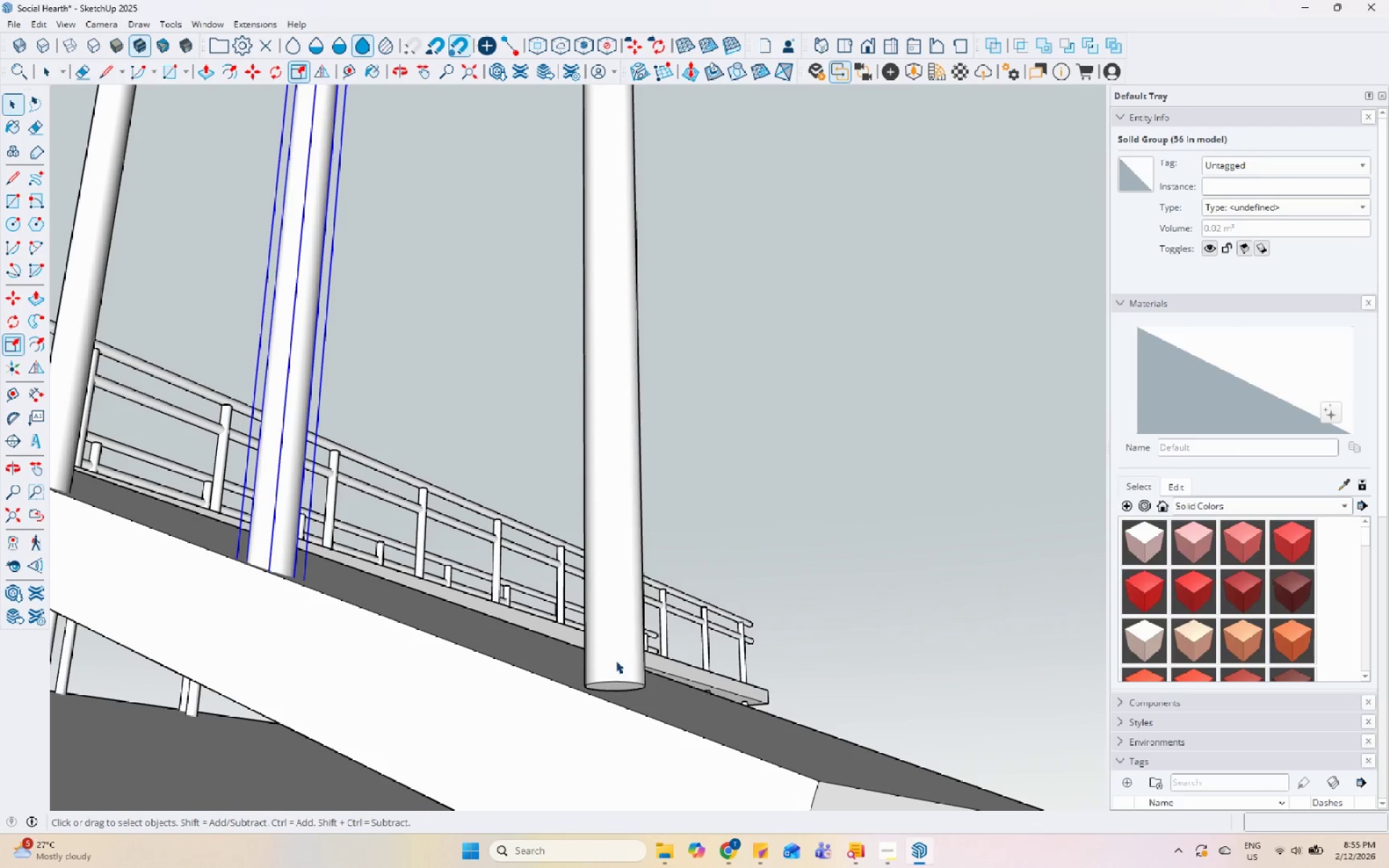 
left_click([616, 660])
 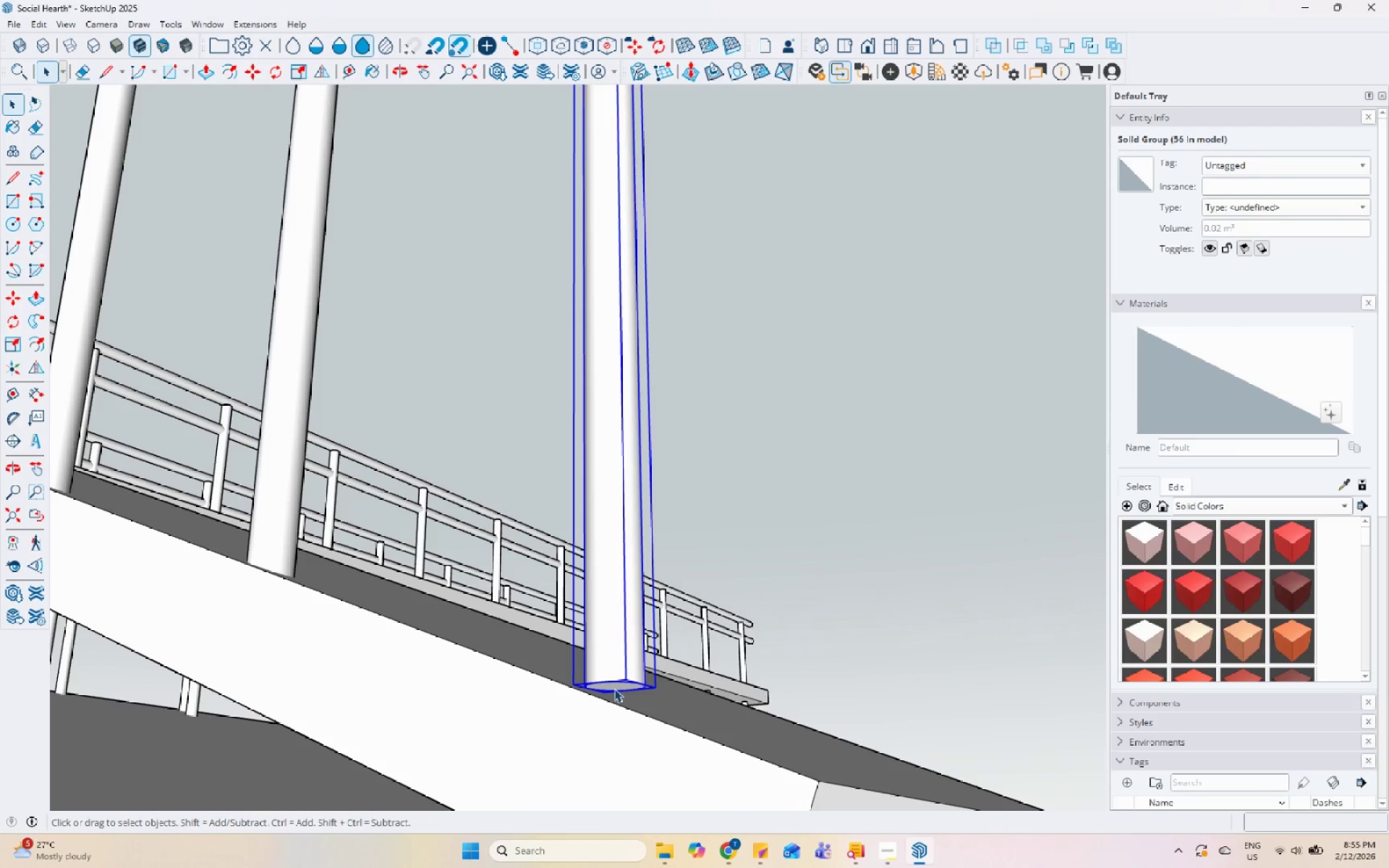 
scroll: coordinate [579, 701], scroll_direction: down, amount: 8.0
 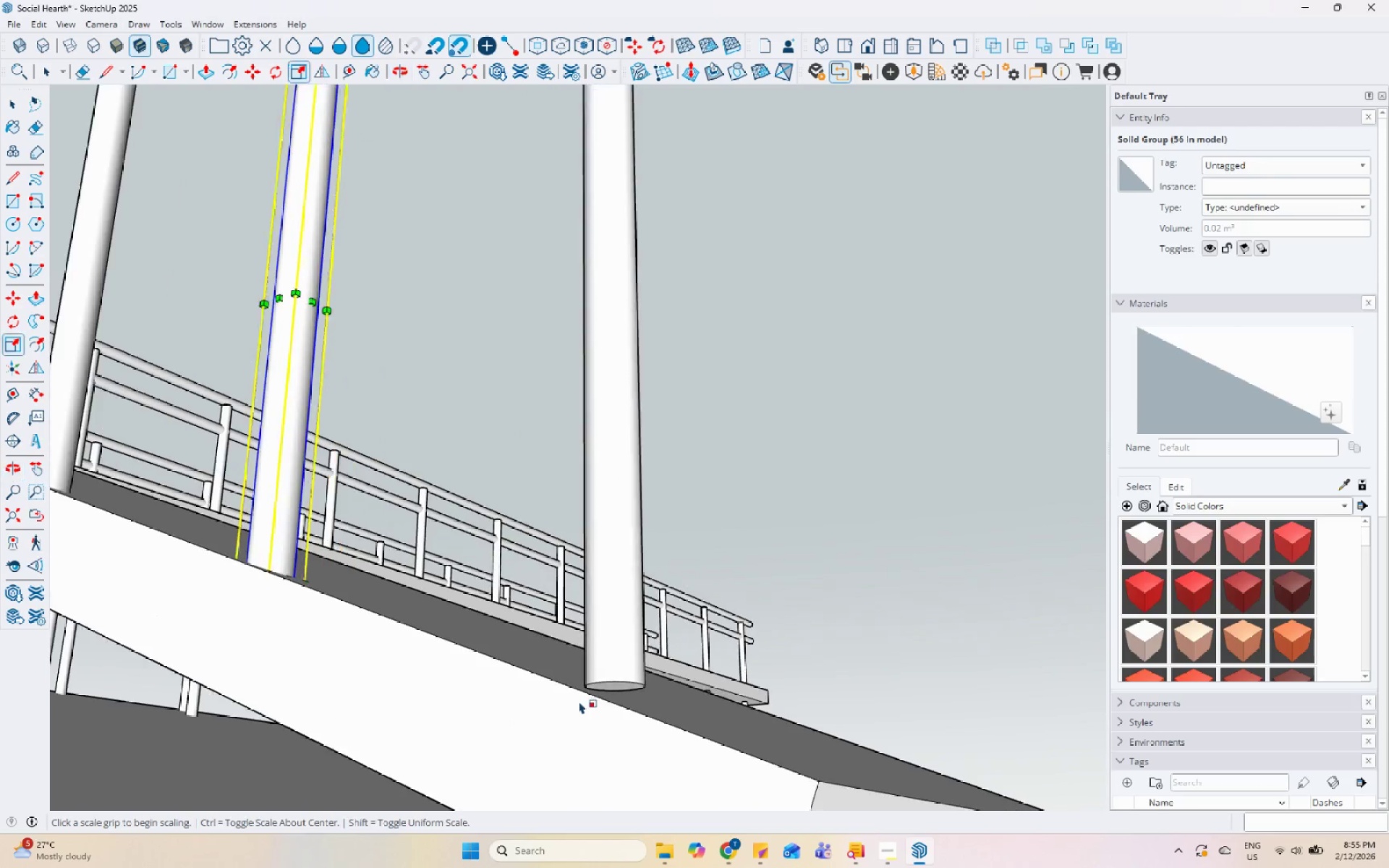 
key(S)
 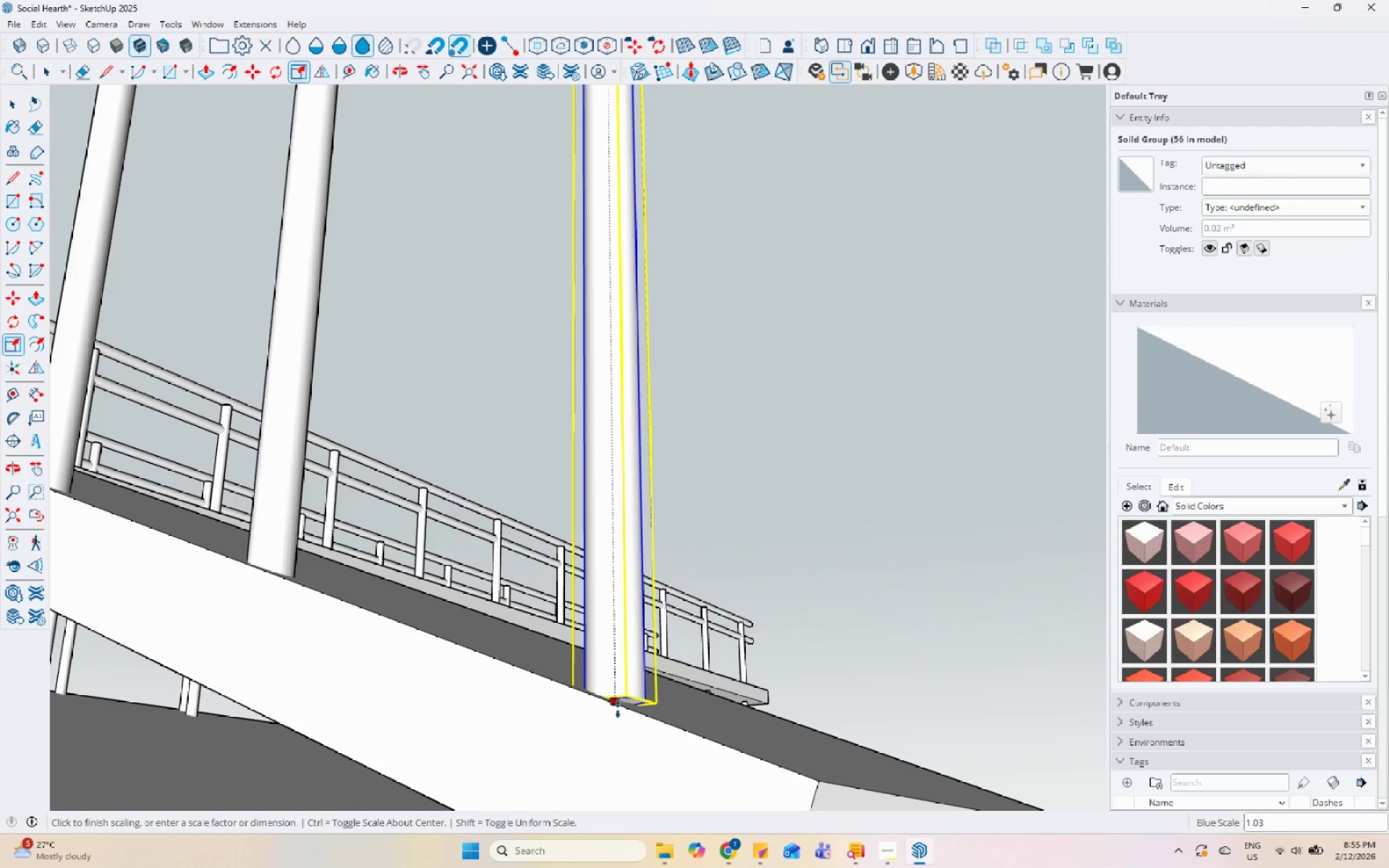 
left_click_drag(start_coordinate=[616, 728], to_coordinate=[616, 724])
 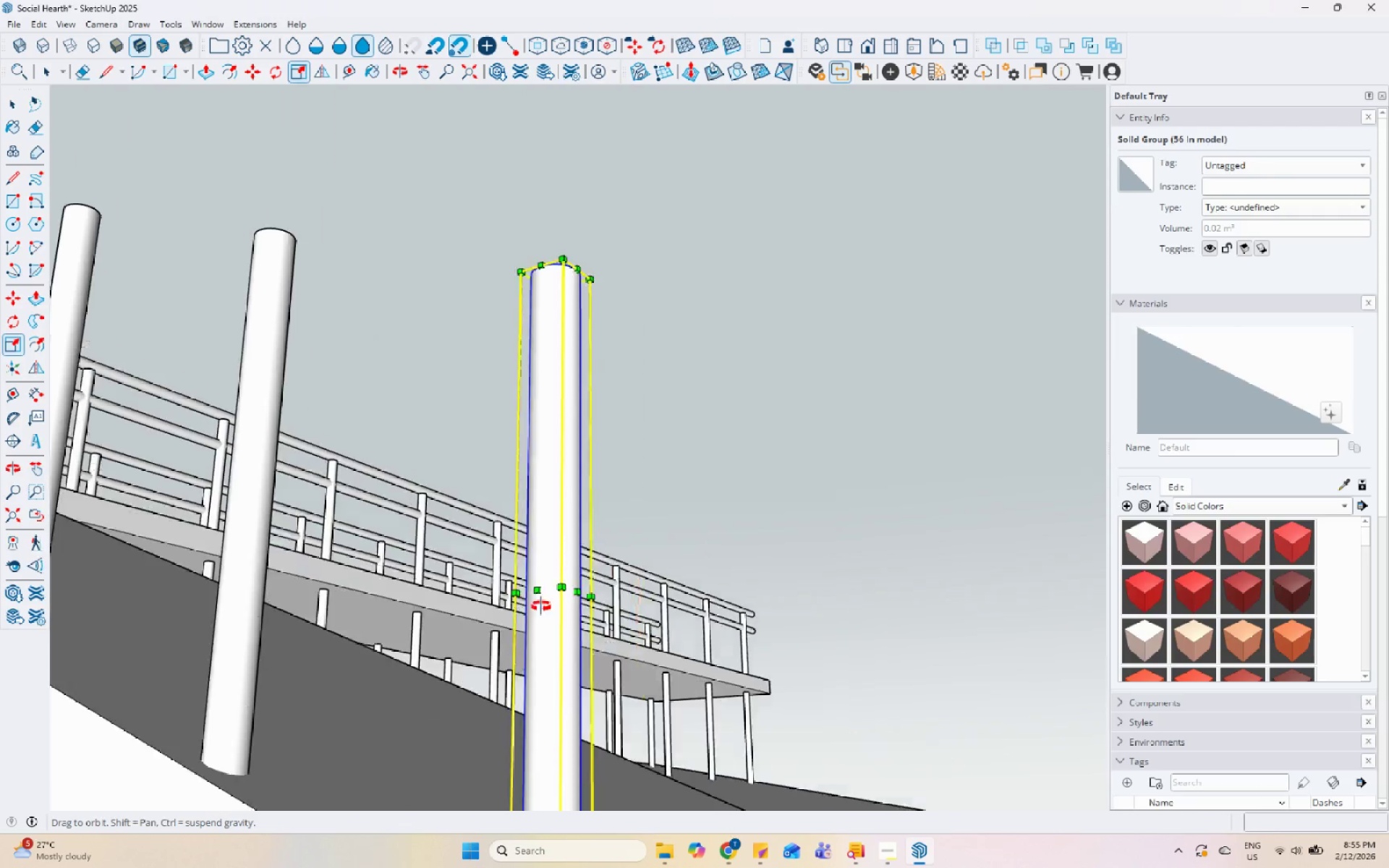 
key(Space)
 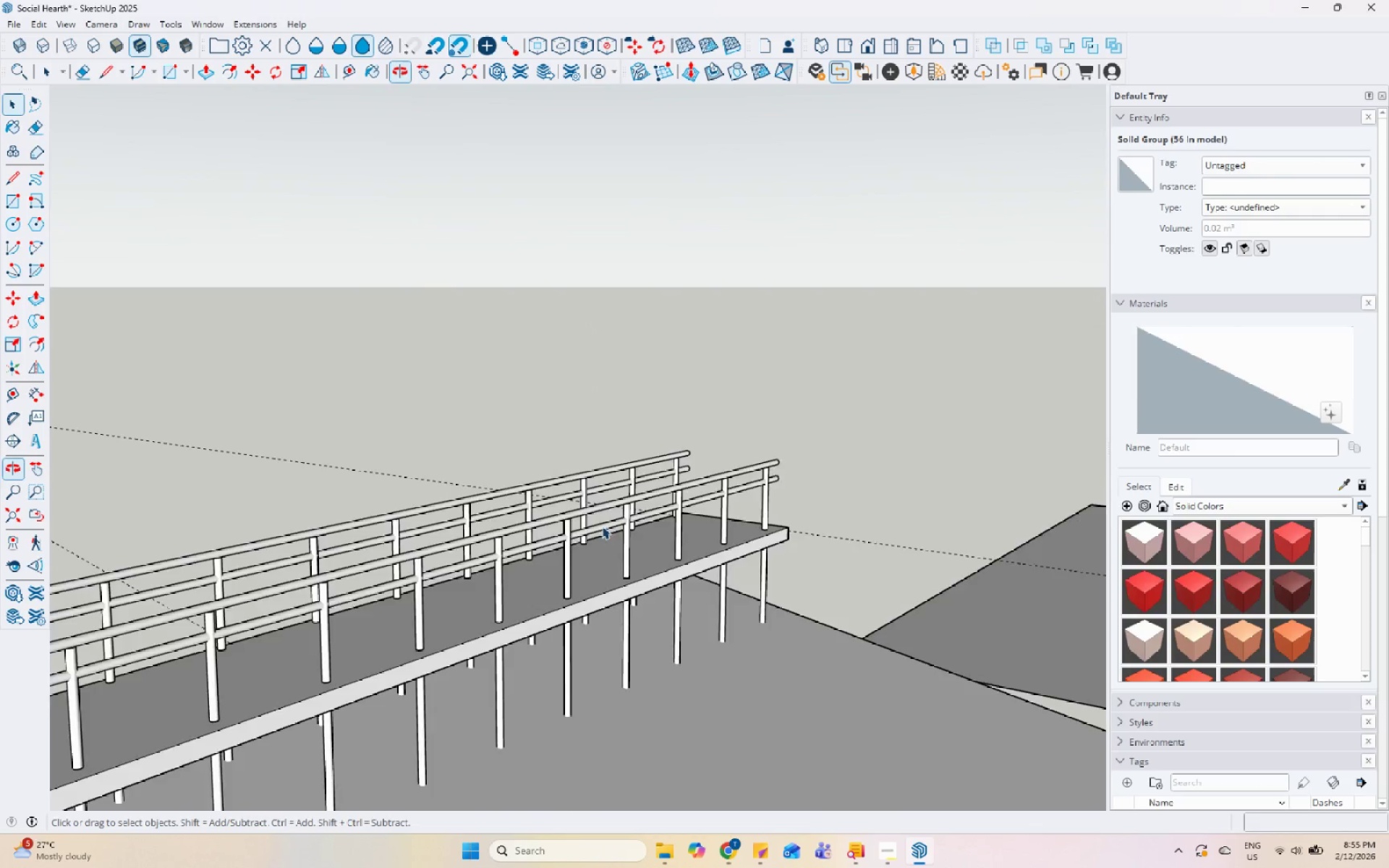 
hold_key(key=ControlLeft, duration=0.88)
 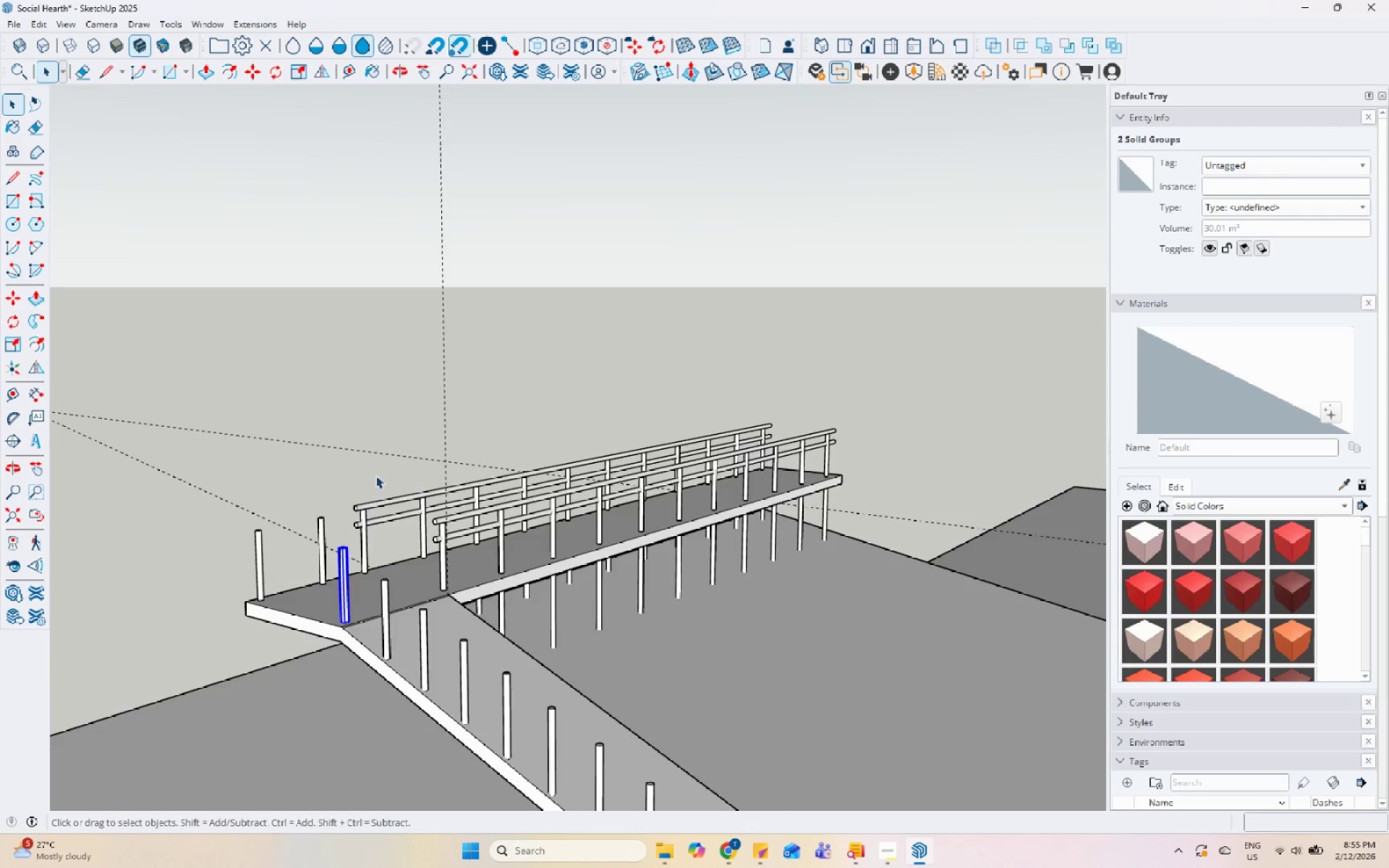 
scroll: coordinate [438, 567], scroll_direction: down, amount: 2.0
 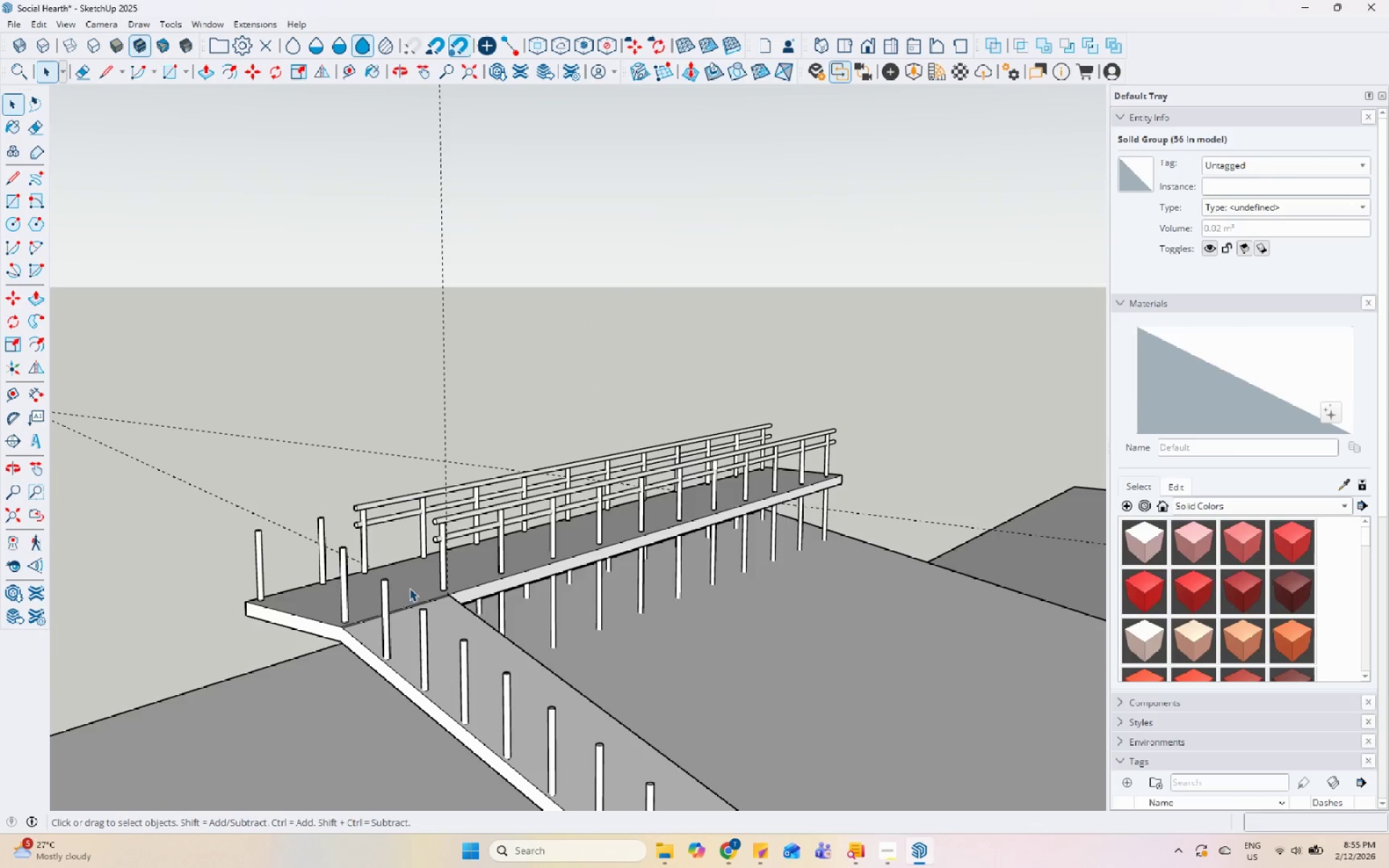 
left_click([349, 580])
 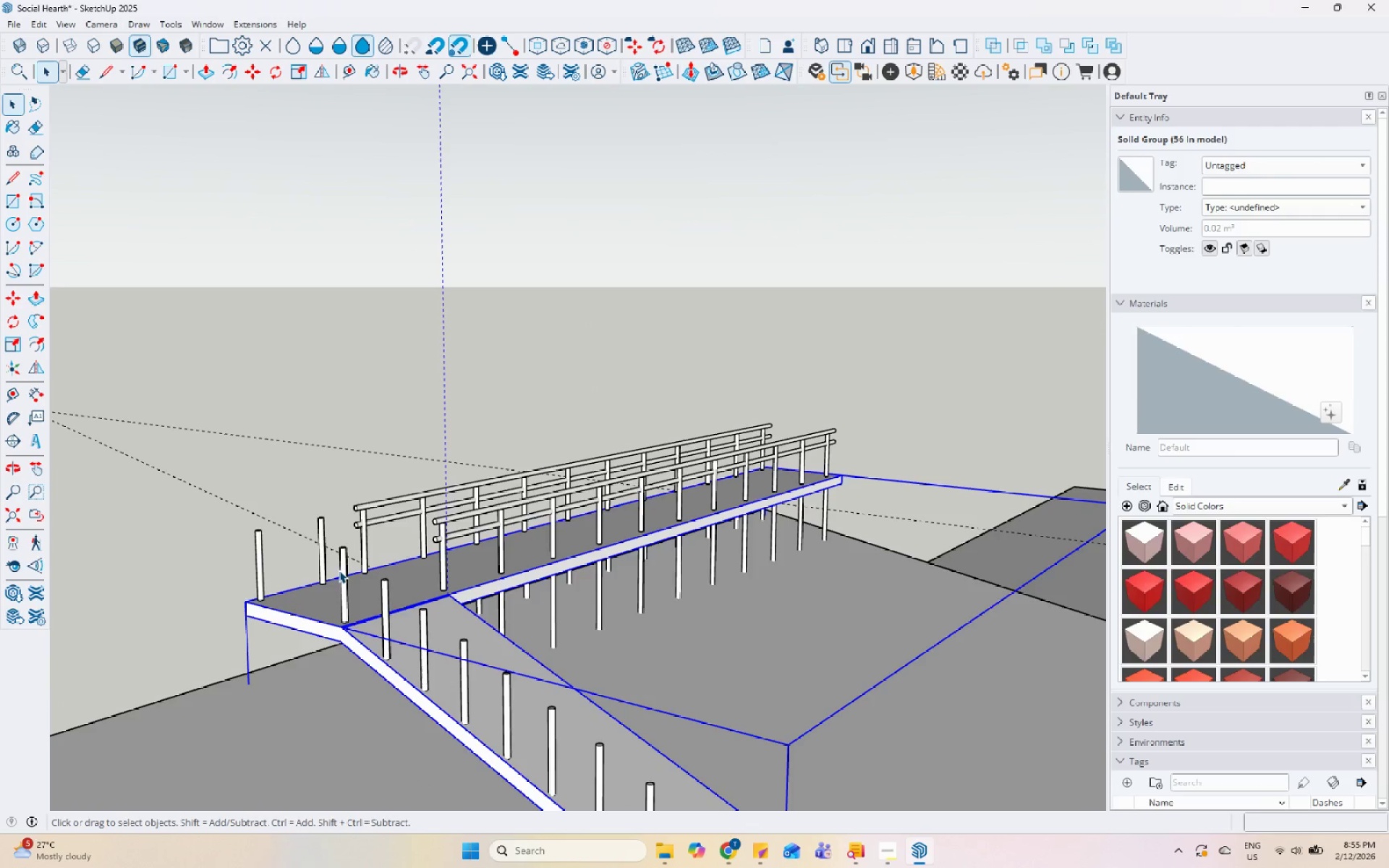 
left_click([339, 569])
 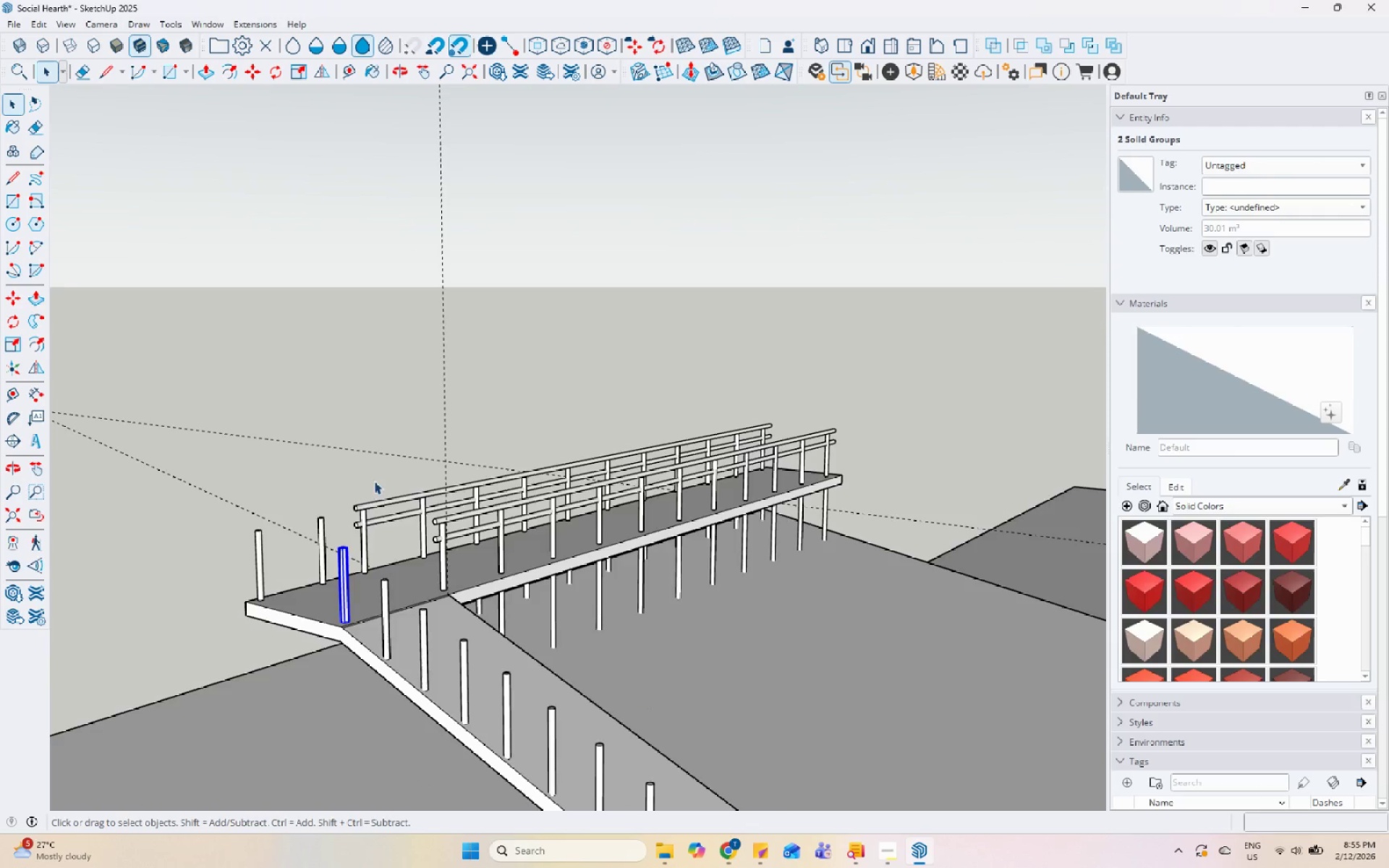 
hold_key(key=ControlLeft, duration=0.61)
left_click([399, 532])
 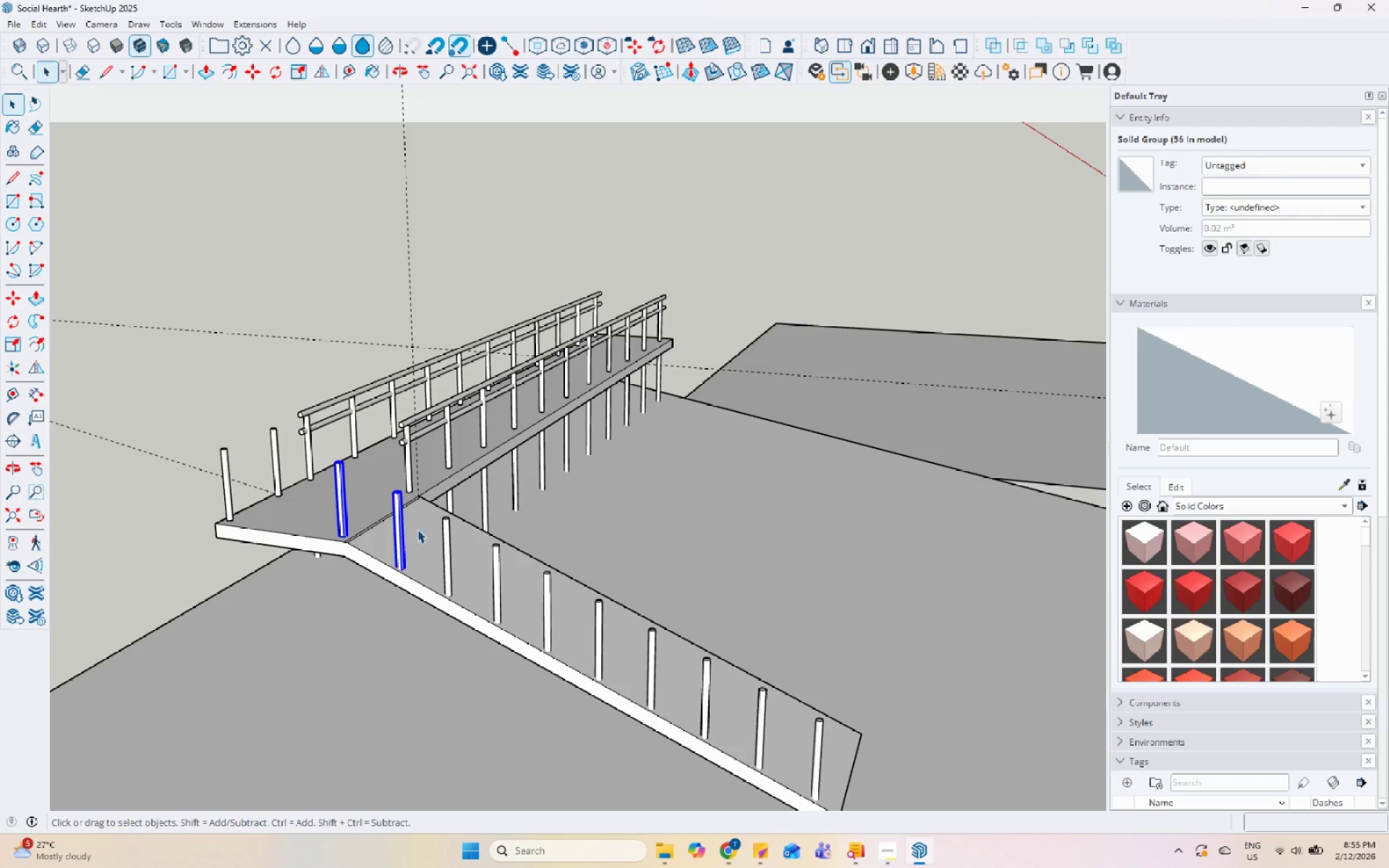 
scroll: coordinate [405, 537], scroll_direction: up, amount: 3.0
 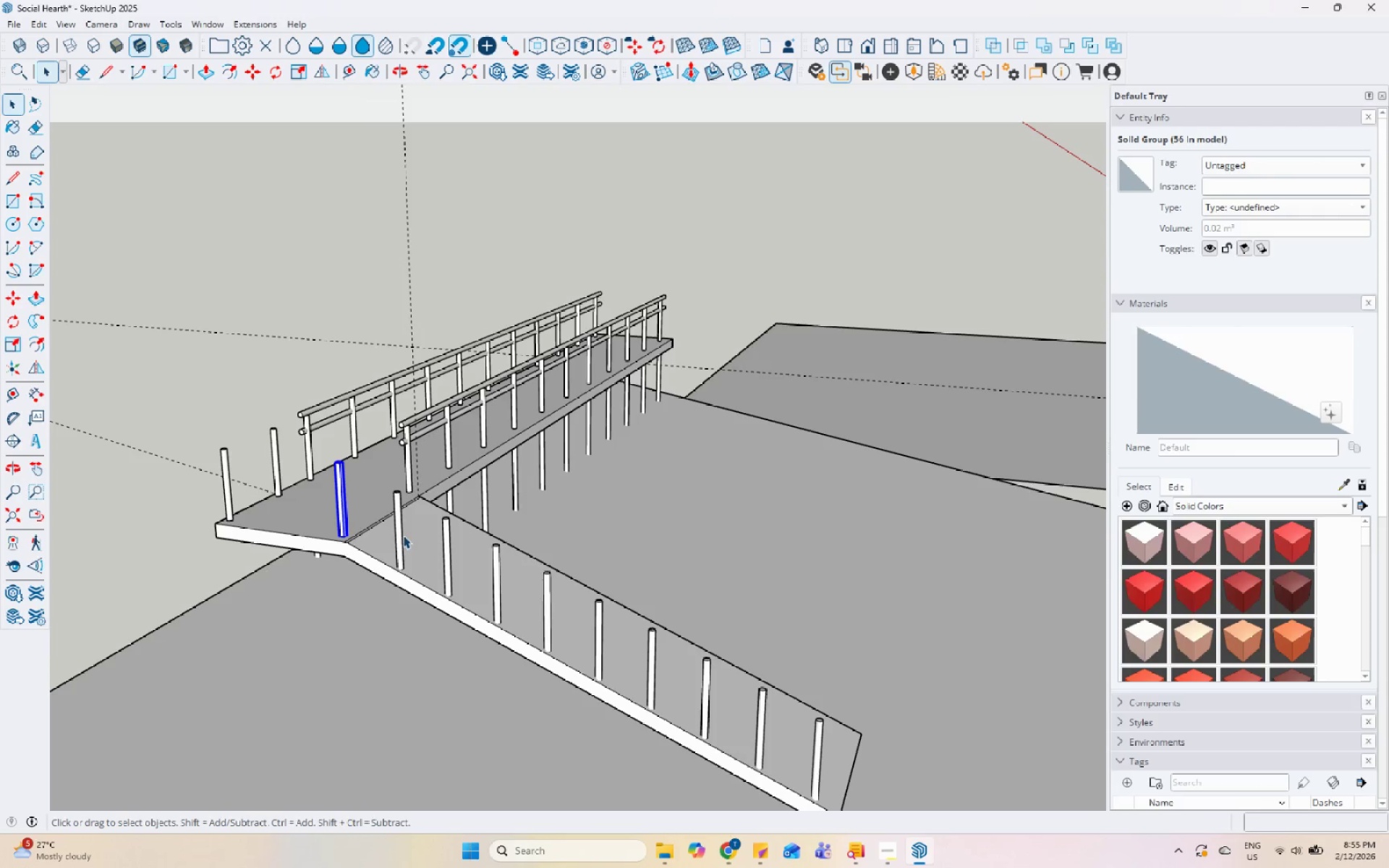 
left_click([512, 480])
 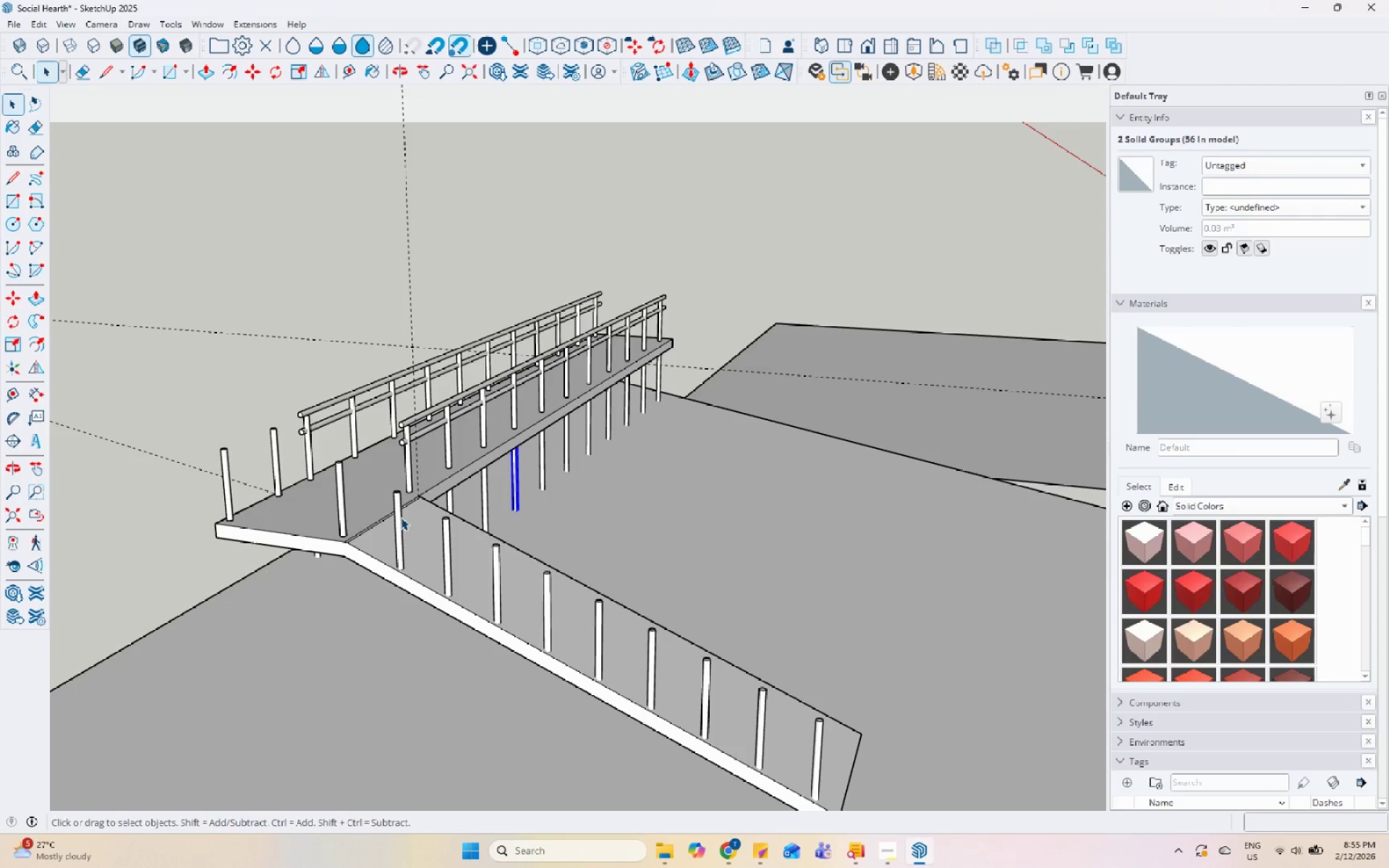 
left_click([401, 517])
 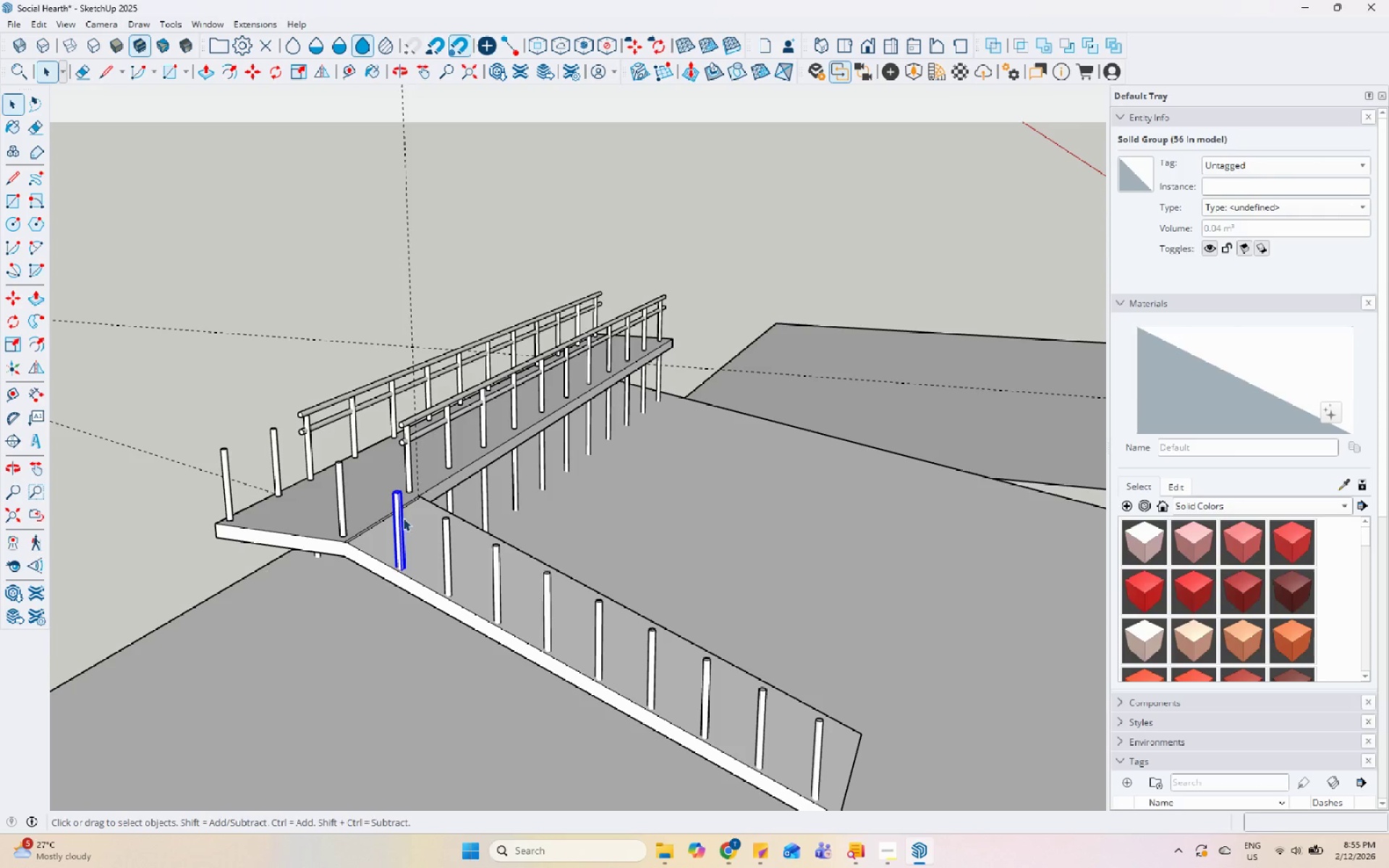 
hold_key(key=ControlLeft, duration=1.51)
left_click([446, 540])
 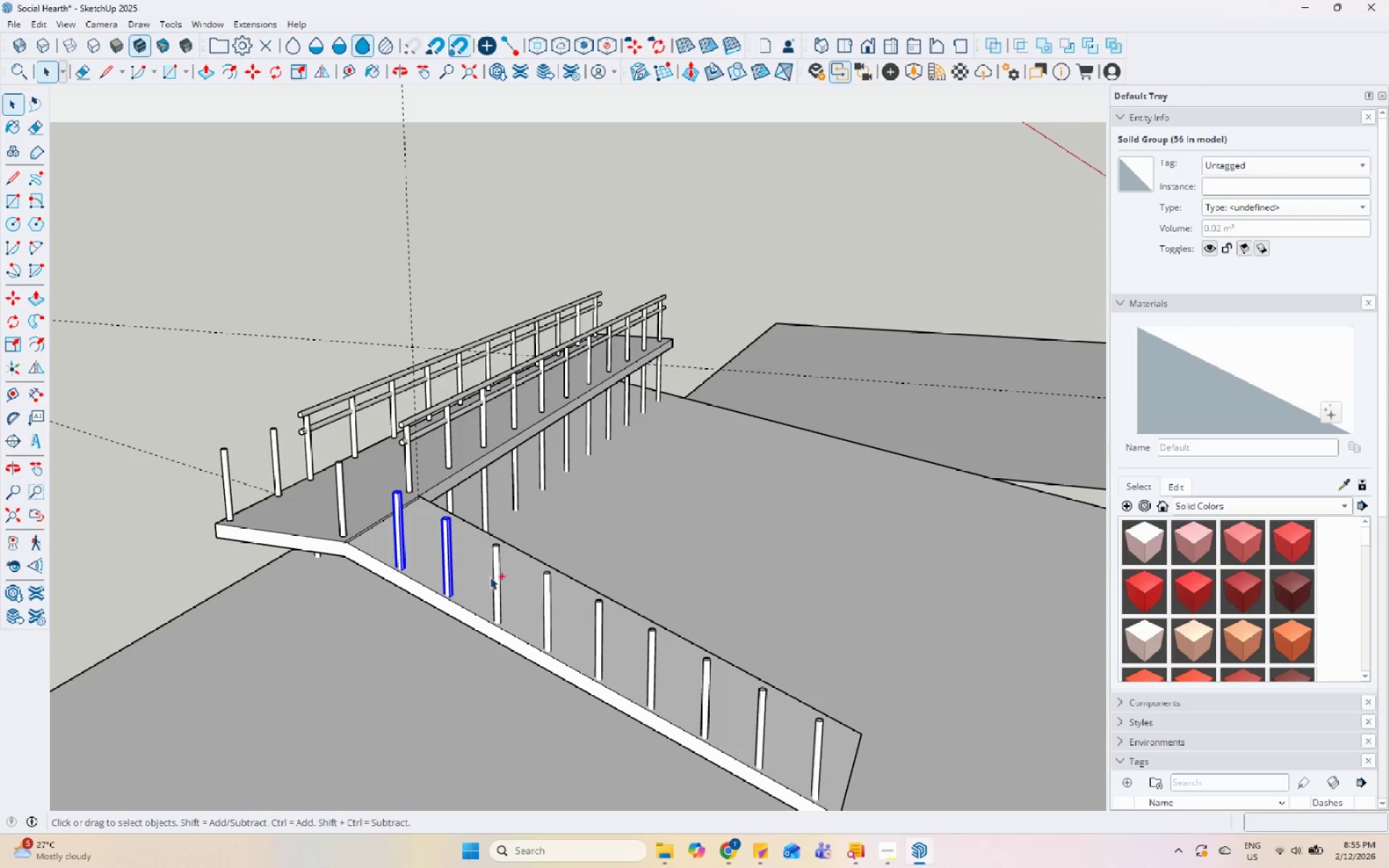 
left_click([496, 574])
 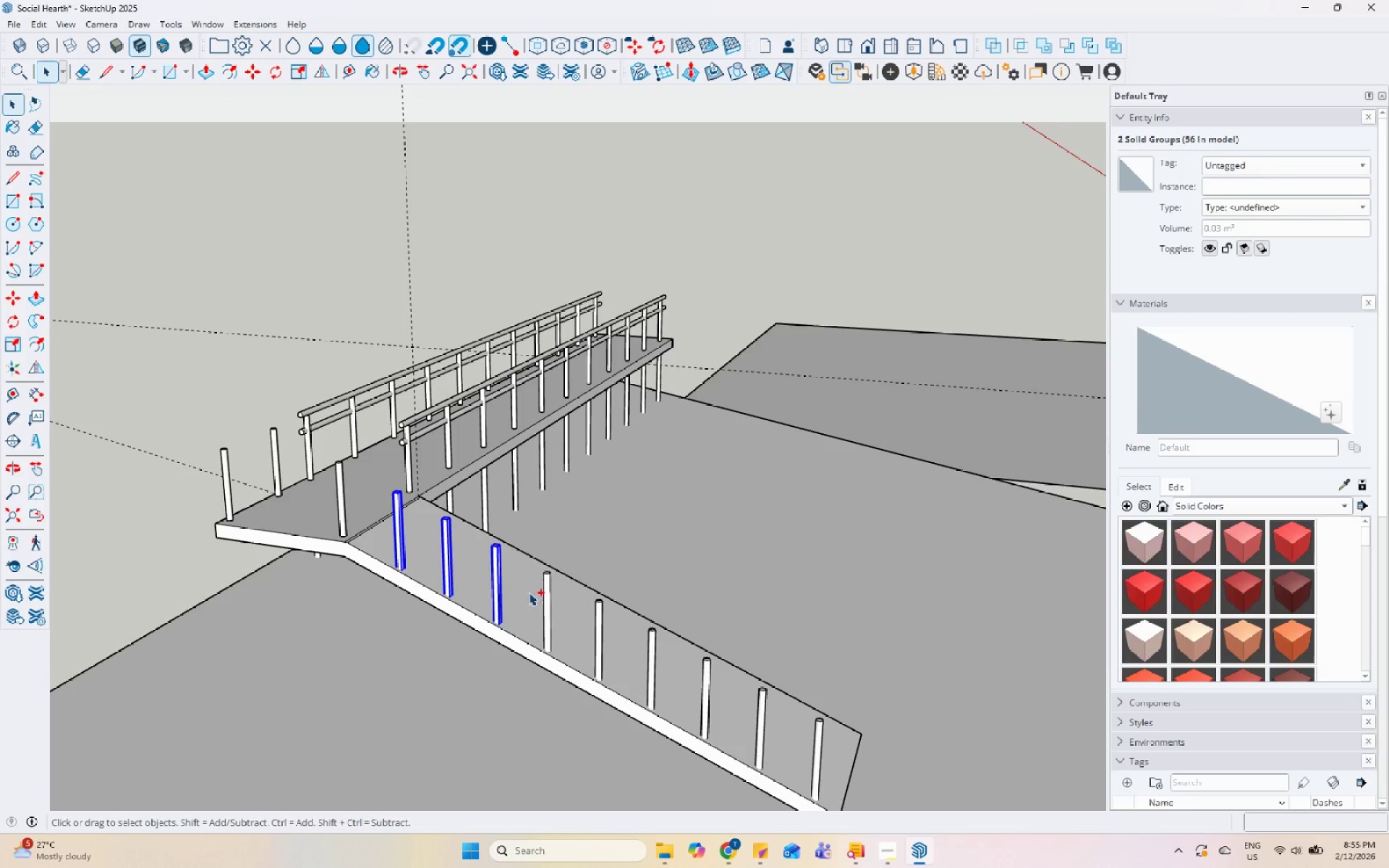 
hold_key(key=ControlLeft, duration=0.67)
left_click([548, 608])
 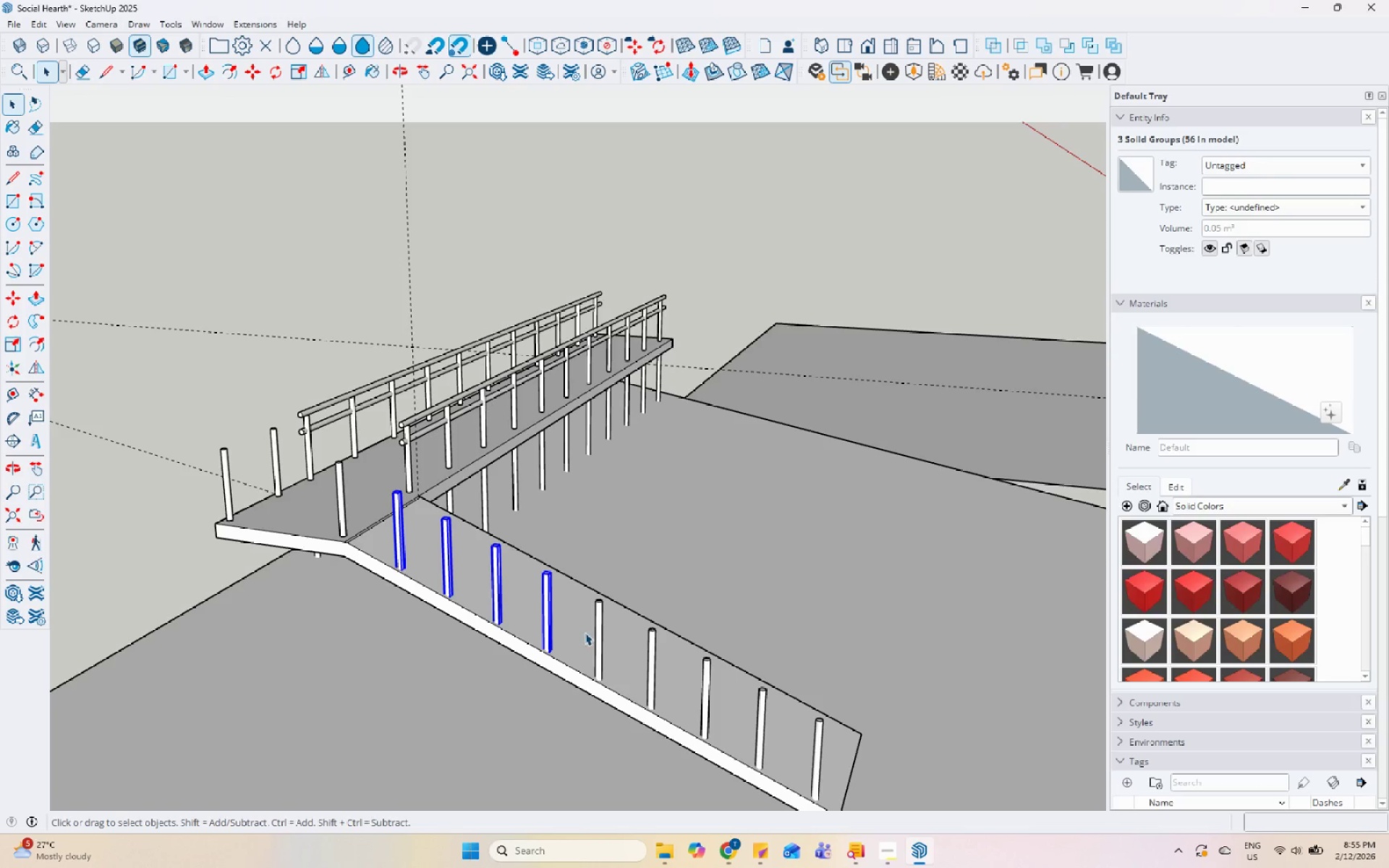 
hold_key(key=ControlLeft, duration=1.51)
left_click([601, 628])
 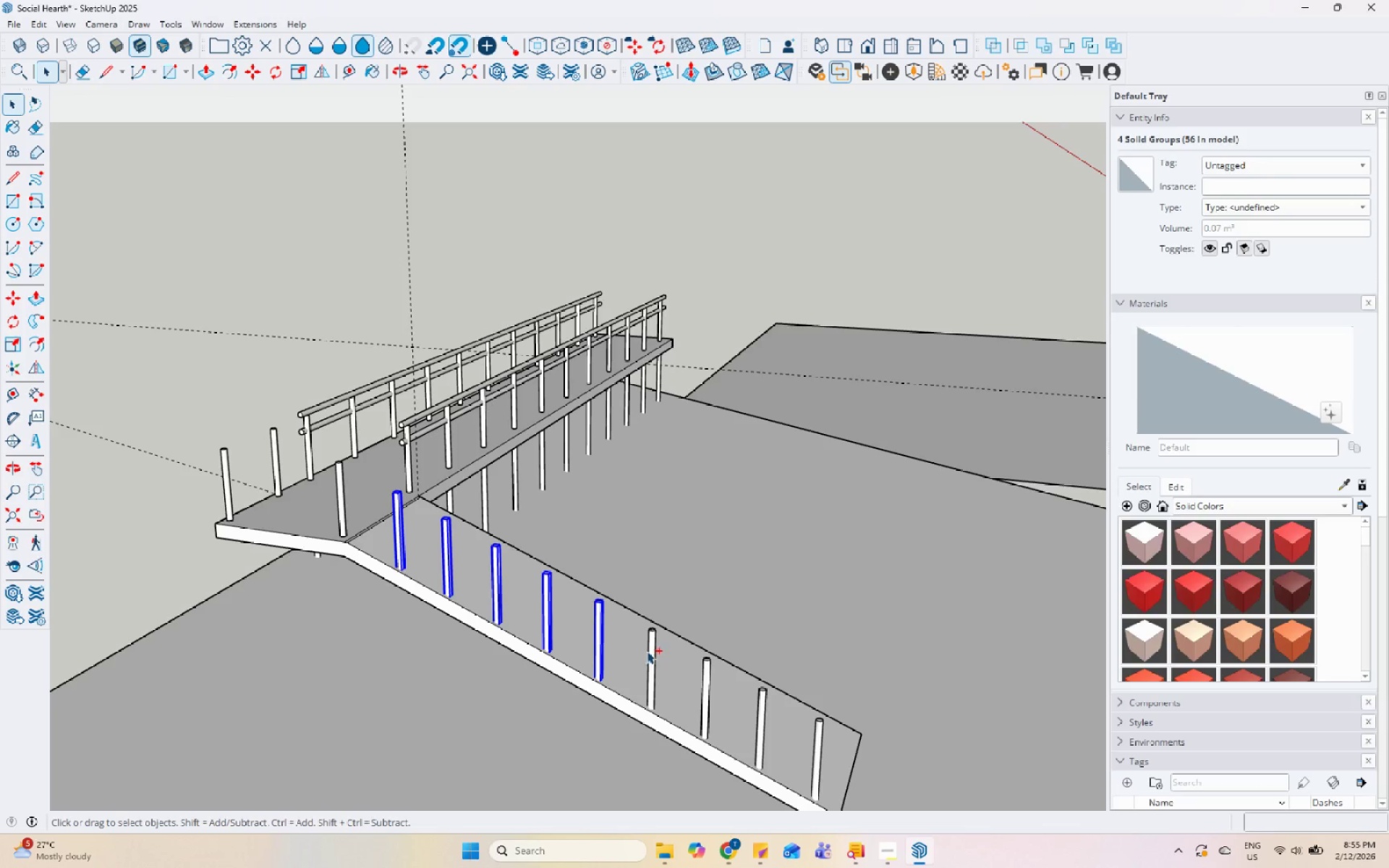 
left_click([653, 647])
 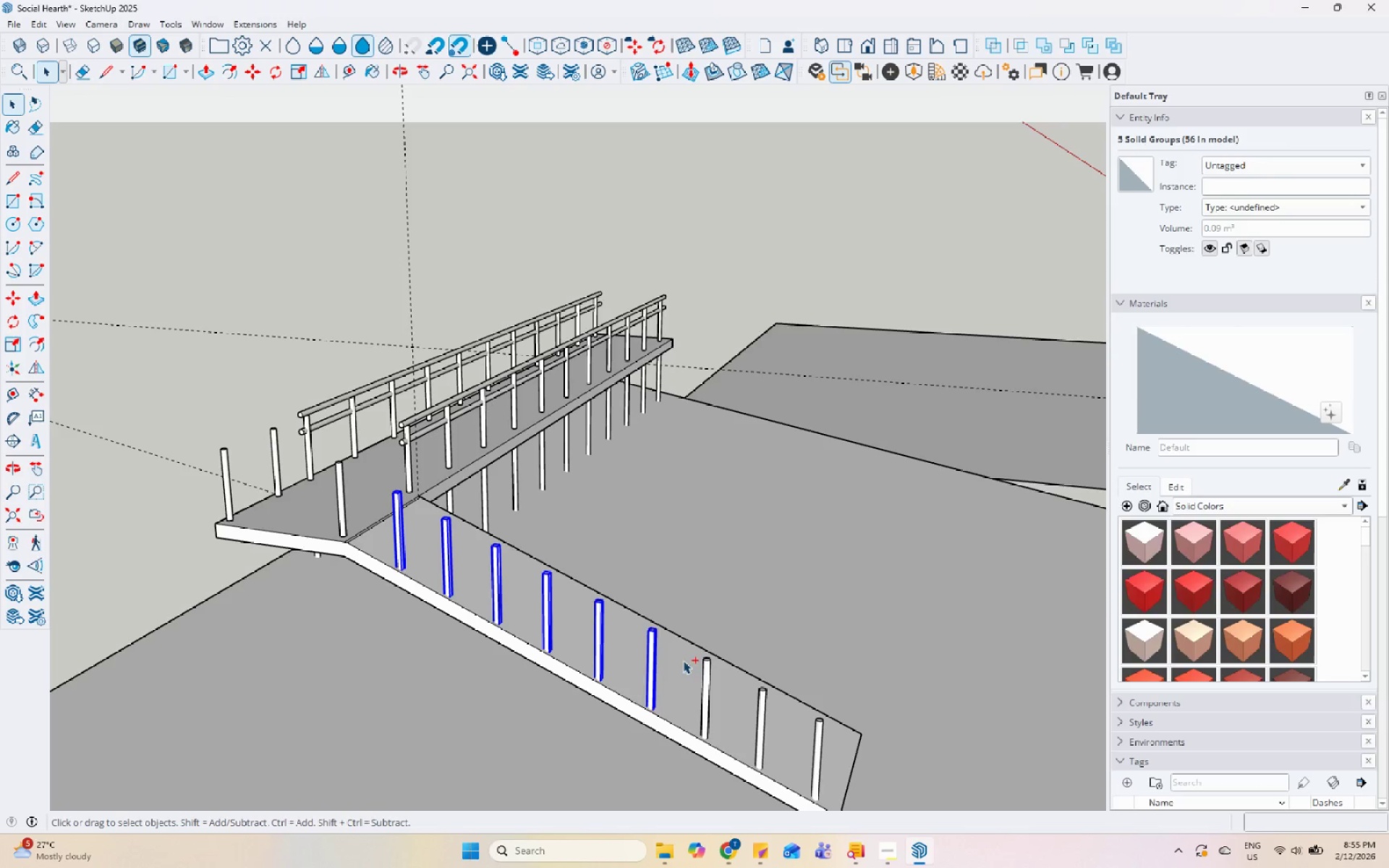 
hold_key(key=ControlLeft, duration=1.52)
left_click([708, 674])
 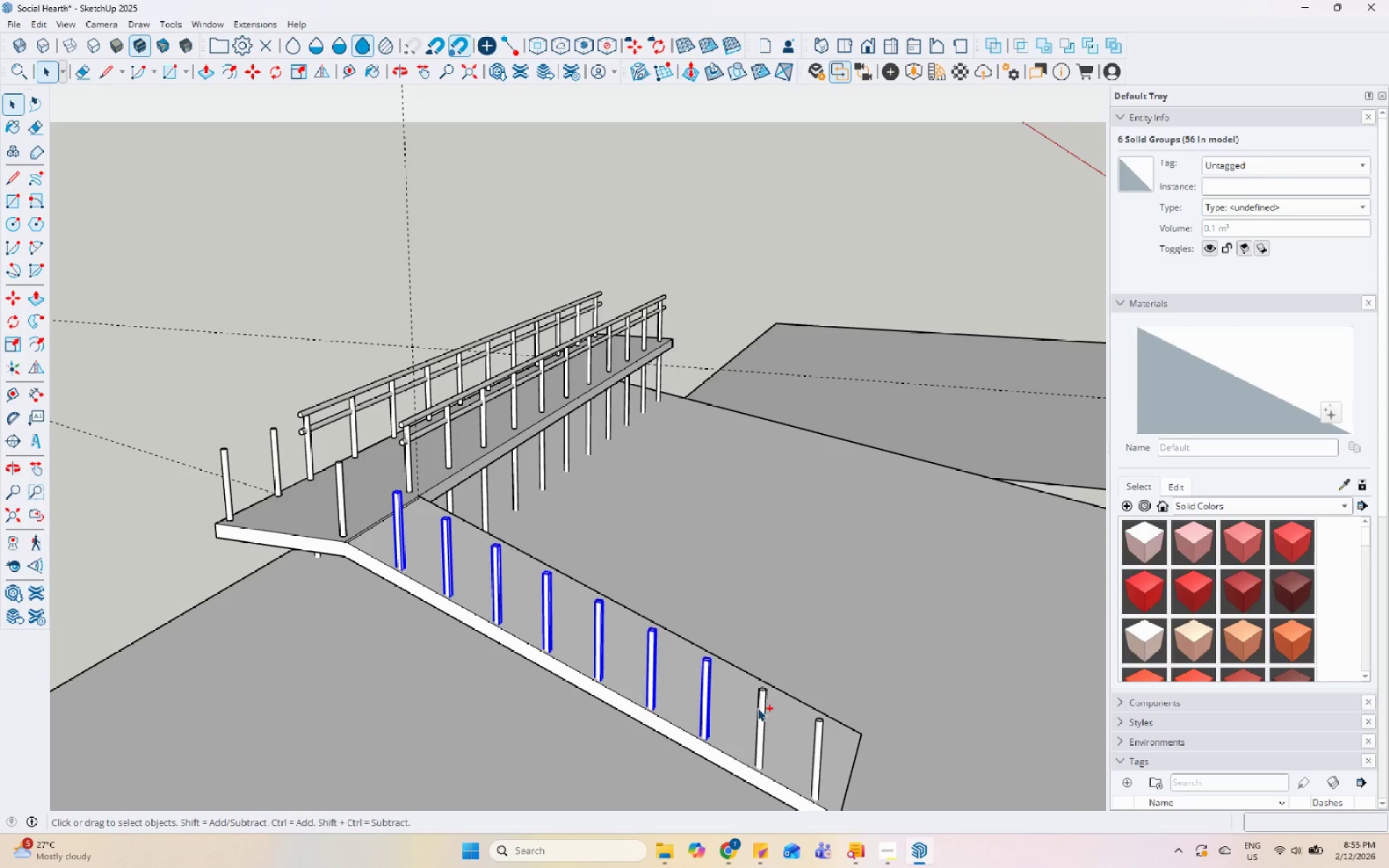 
left_click([765, 707])
 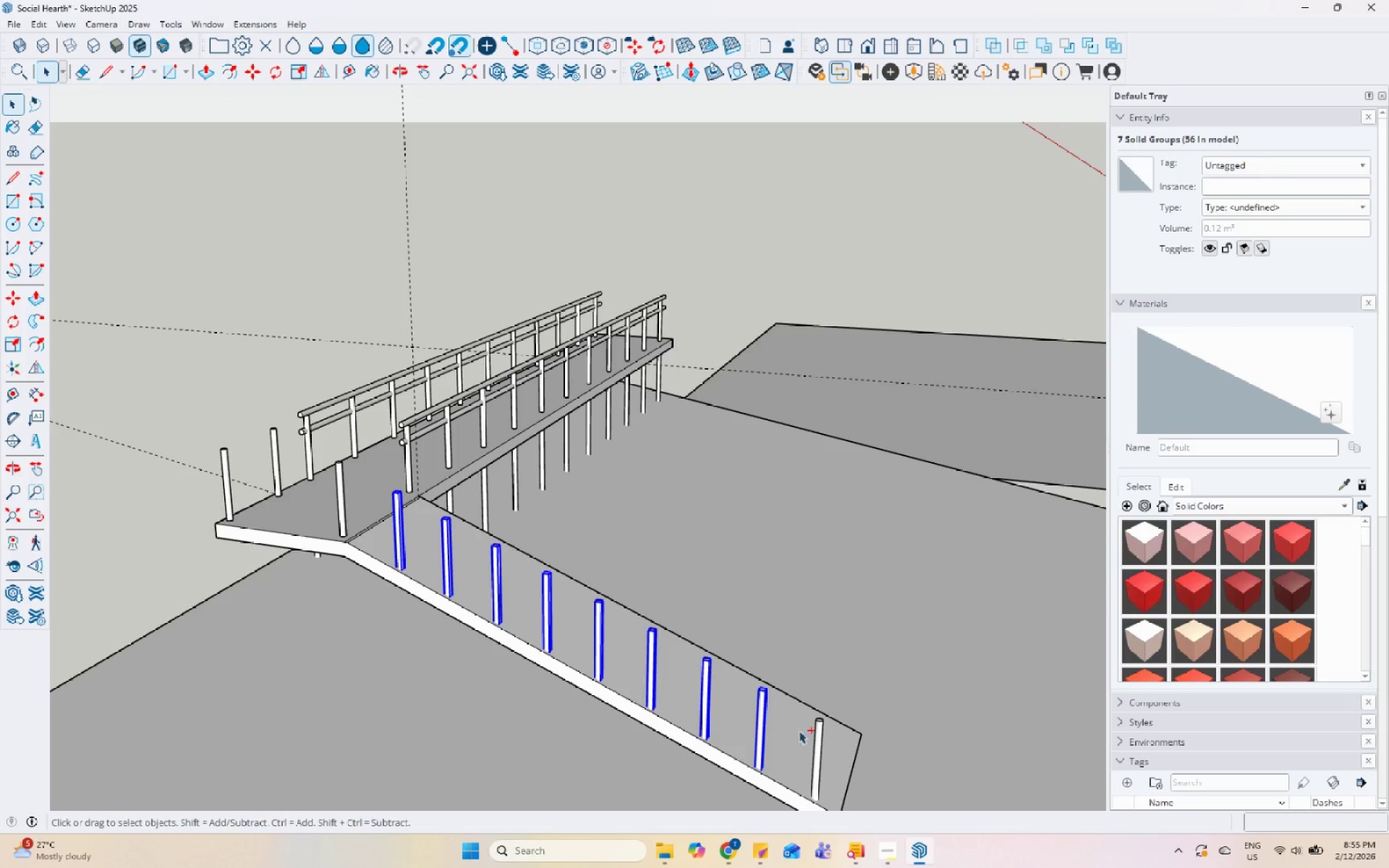 
hold_key(key=ControlLeft, duration=0.47)
left_click([818, 740])
 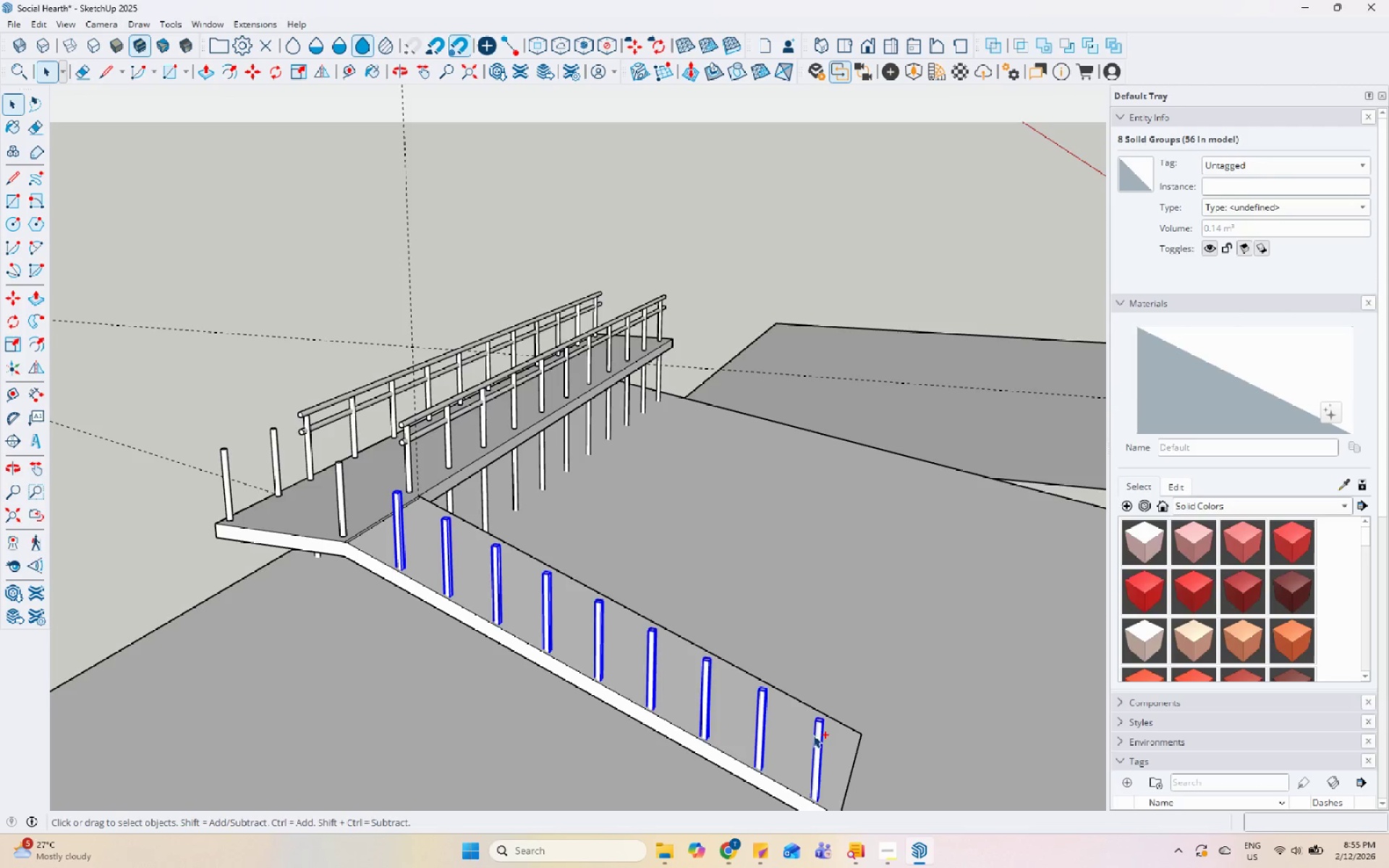 
hold_key(key=ControlLeft, duration=3.3)
scroll: coordinate [467, 490], scroll_direction: down, amount: 11.0
 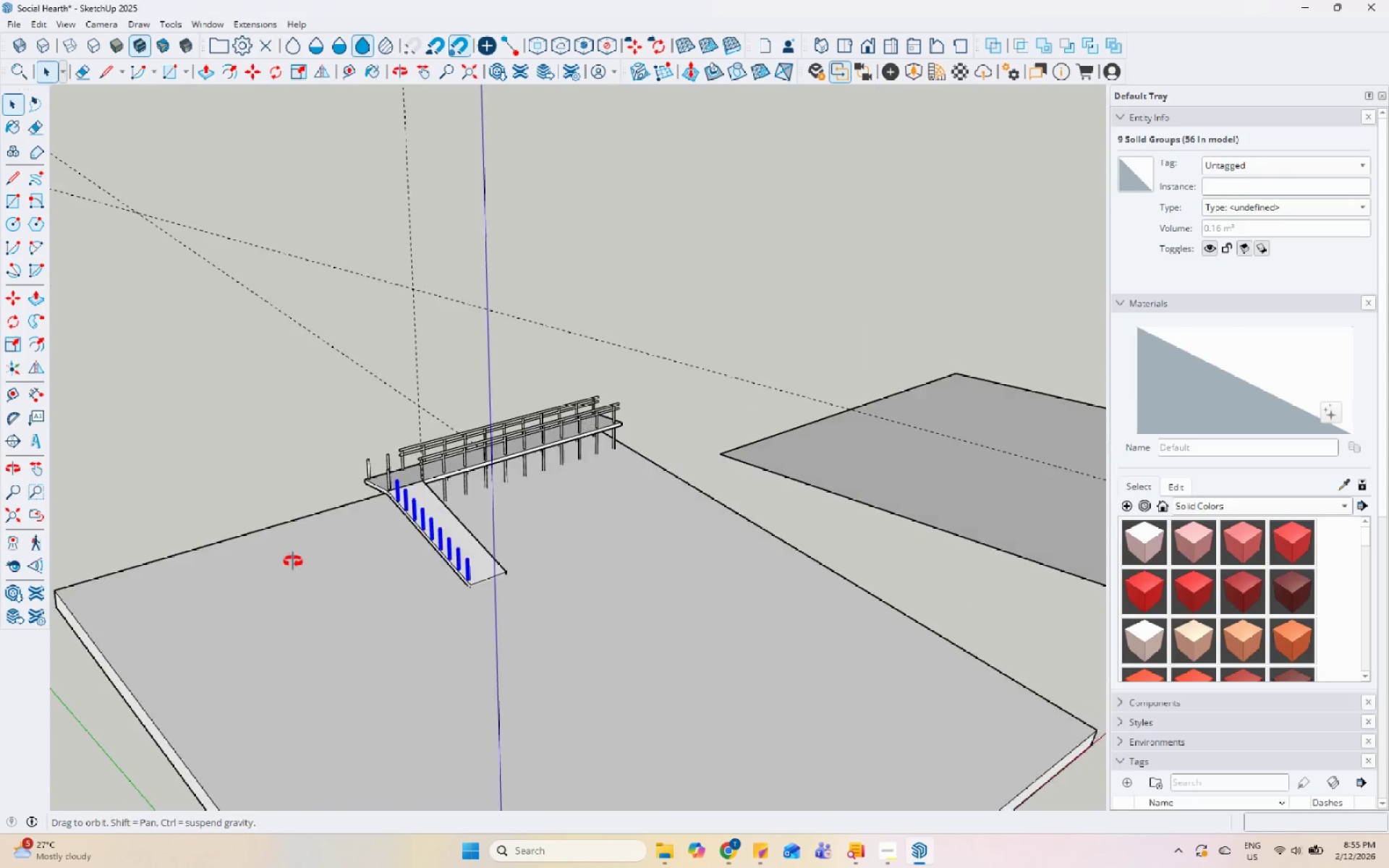 
scroll: coordinate [253, 467], scroll_direction: up, amount: 12.0
 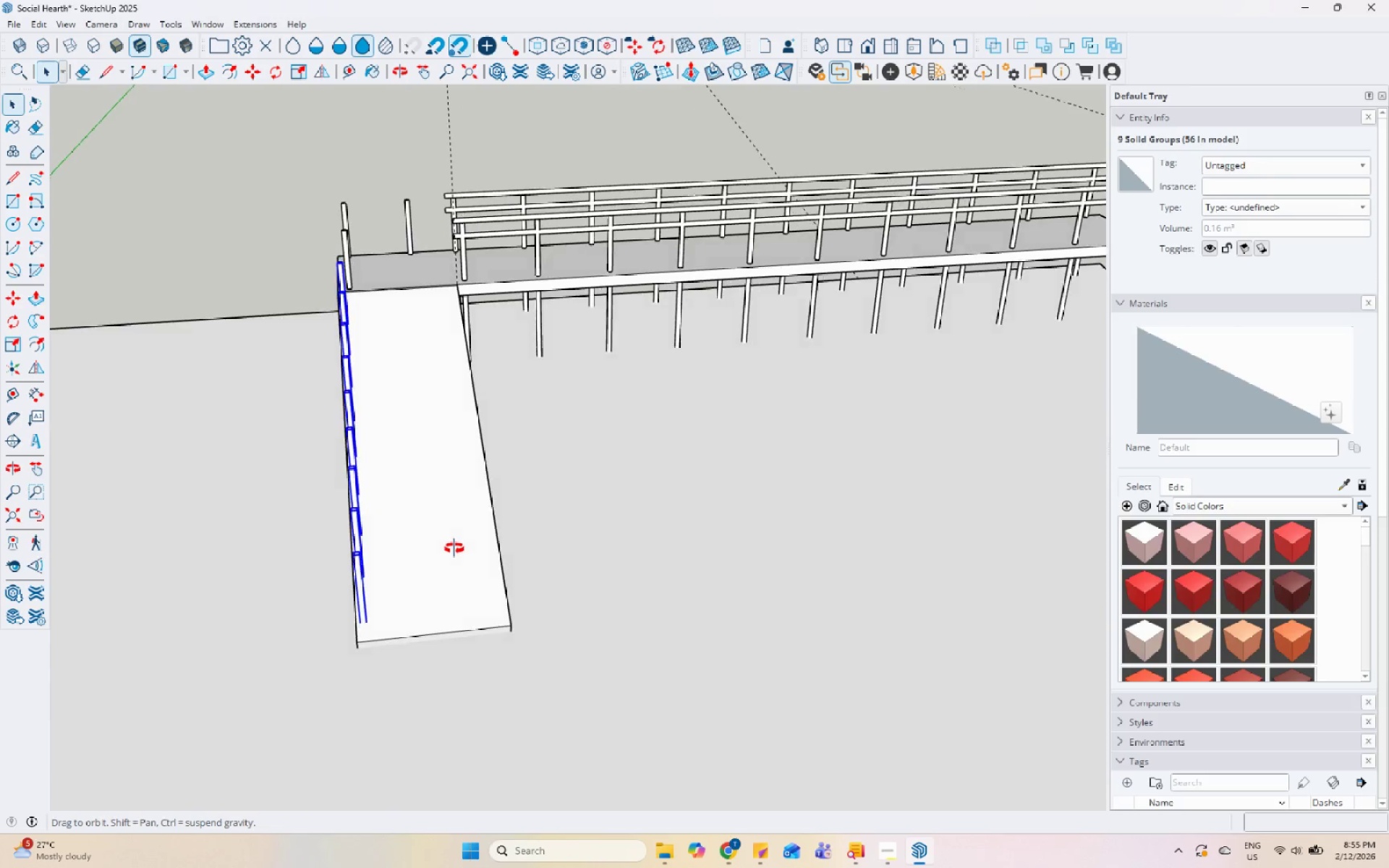 
key(M)
 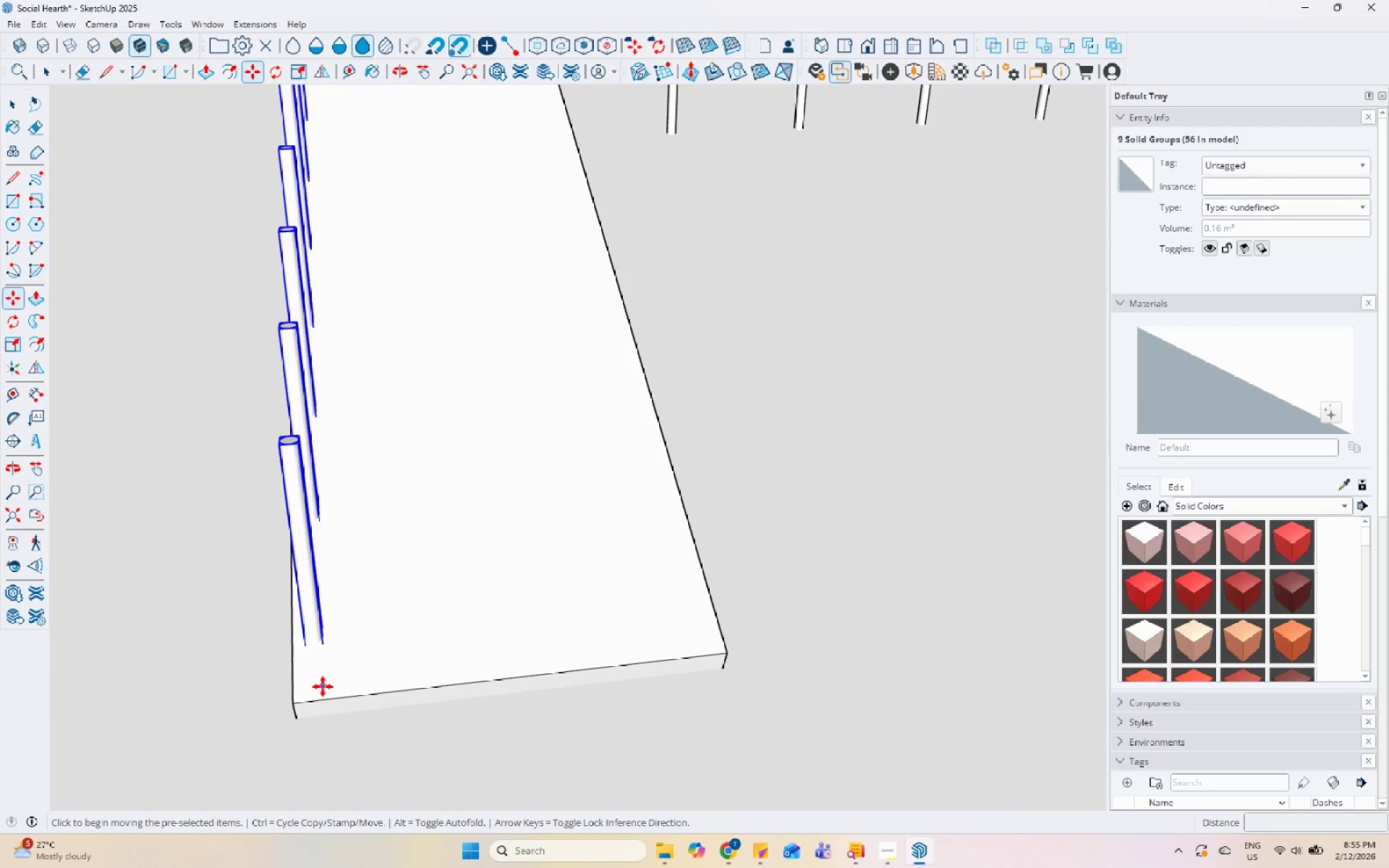 
scroll: coordinate [334, 681], scroll_direction: up, amount: 10.0
 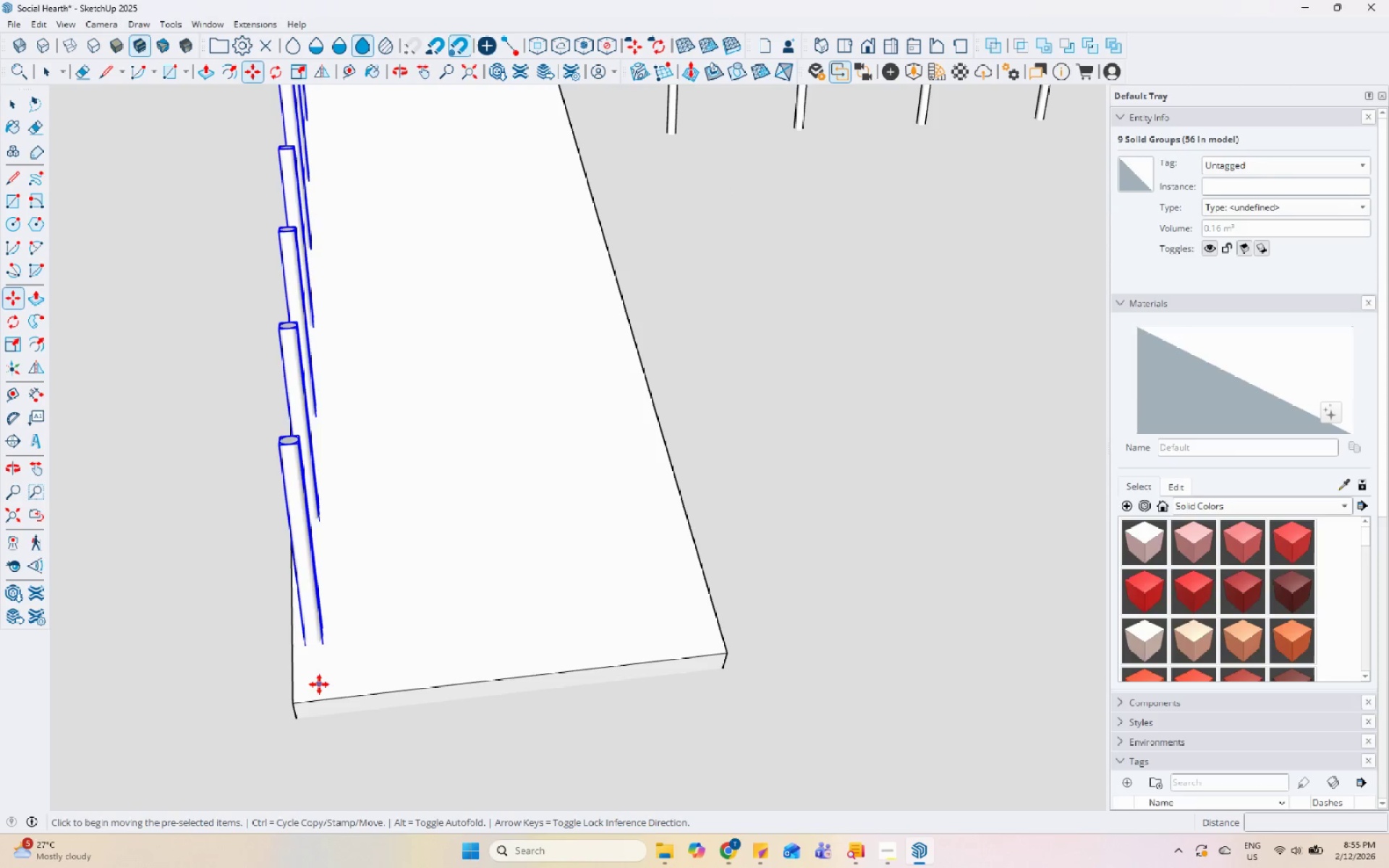 
left_click([319, 684])
 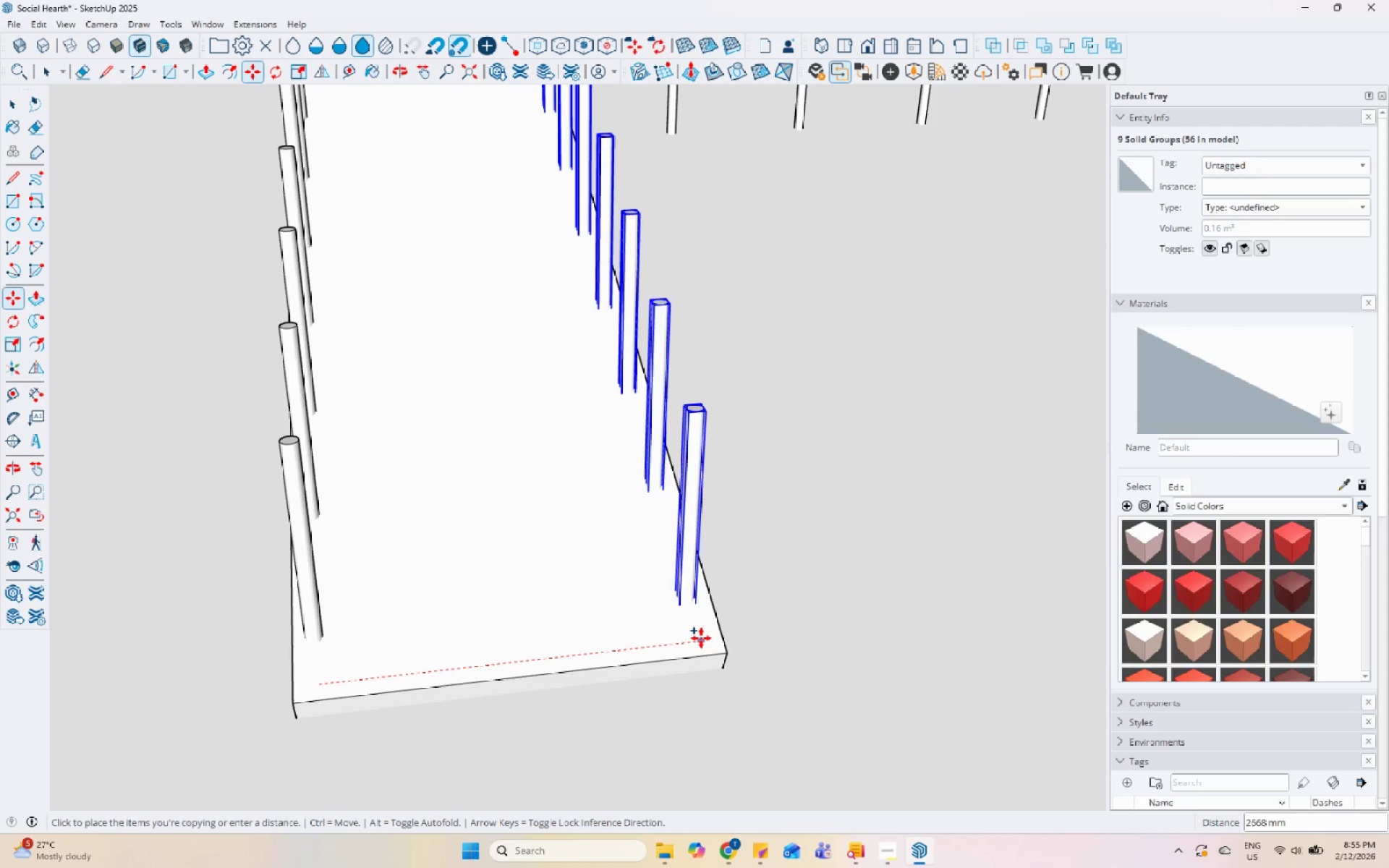 
left_click([704, 639])
 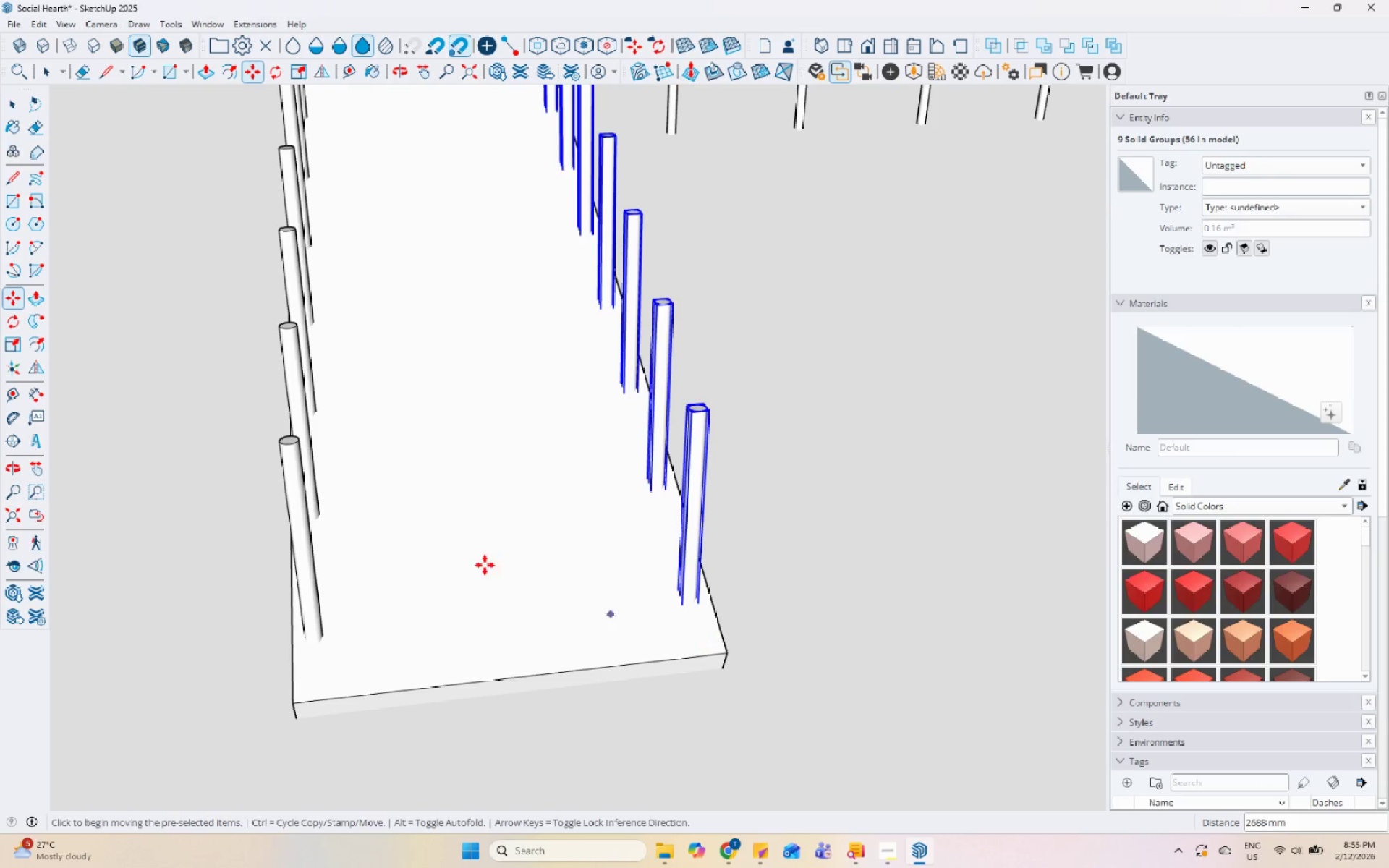 
scroll: coordinate [368, 485], scroll_direction: down, amount: 12.0
 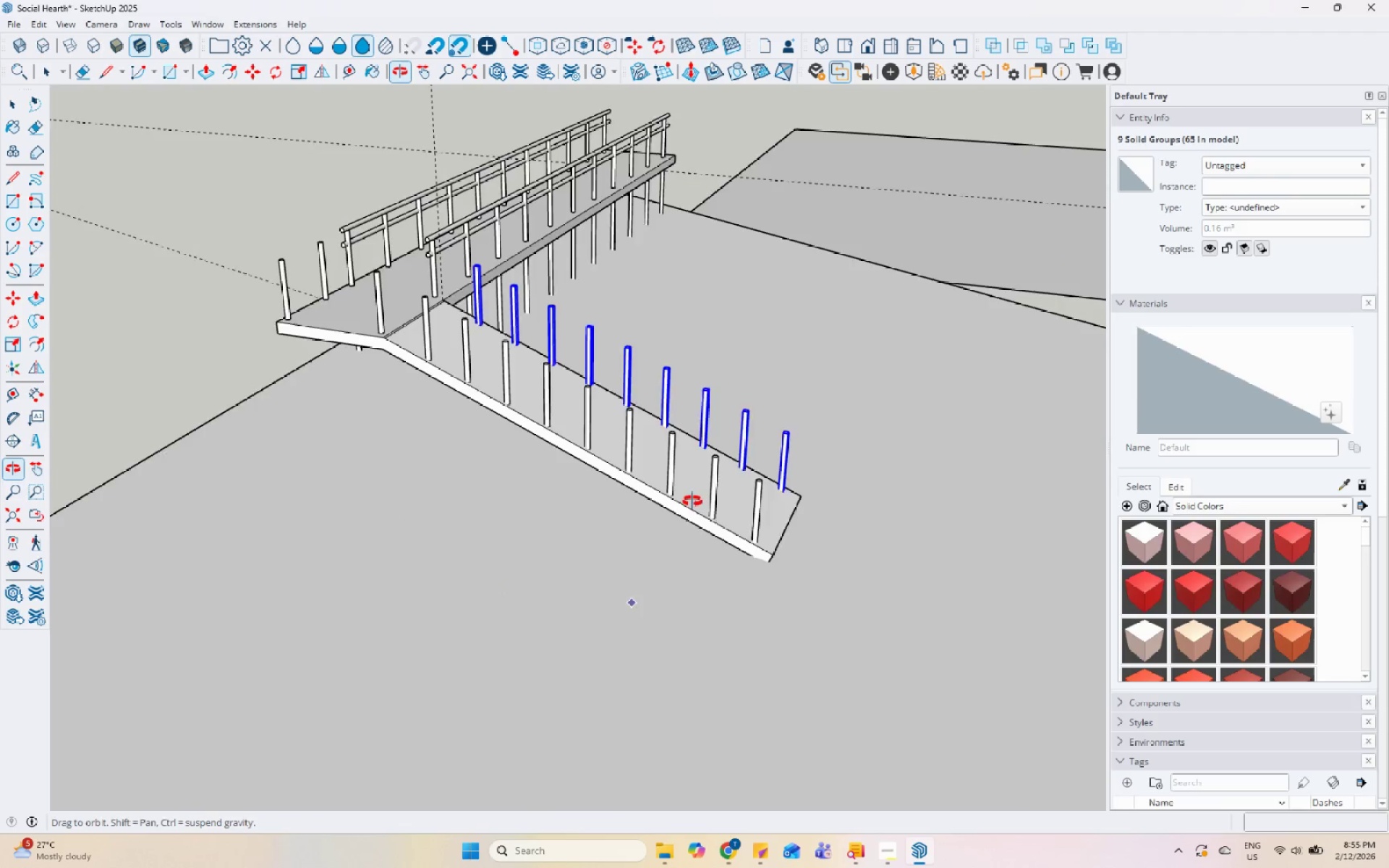 
key(Space)
 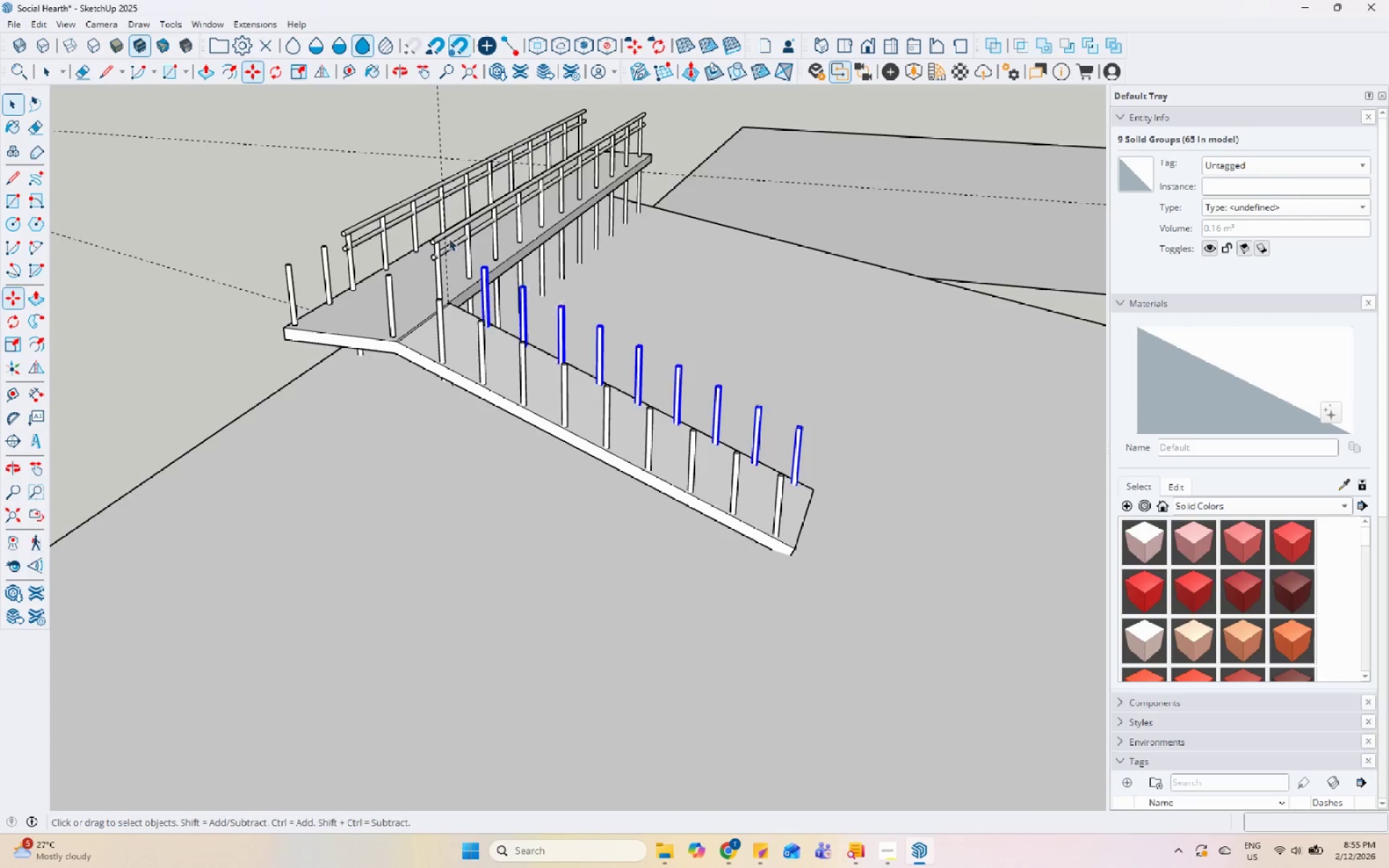 
scroll: coordinate [436, 238], scroll_direction: up, amount: 6.0
 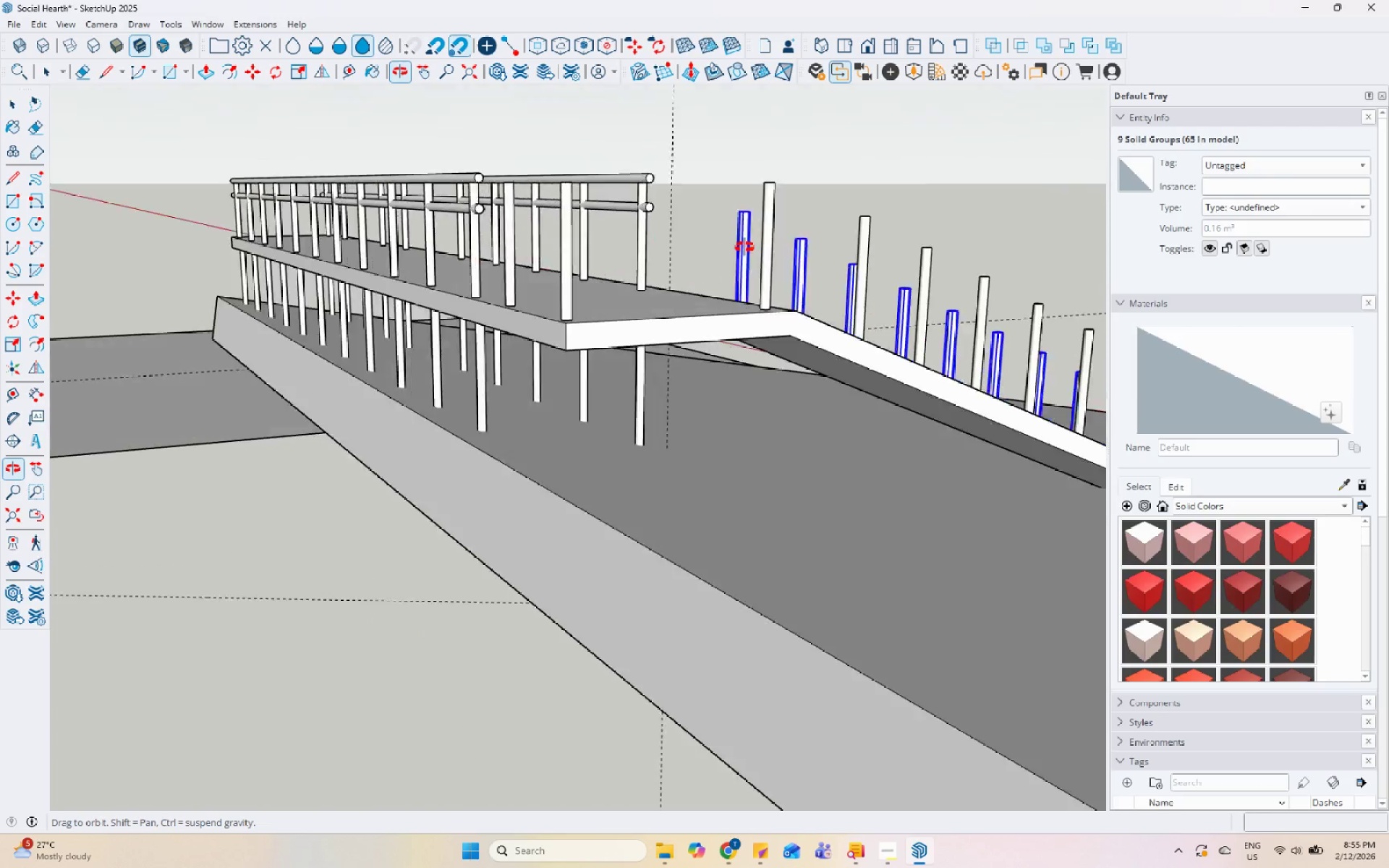 
scroll: coordinate [625, 323], scroll_direction: down, amount: 2.0
 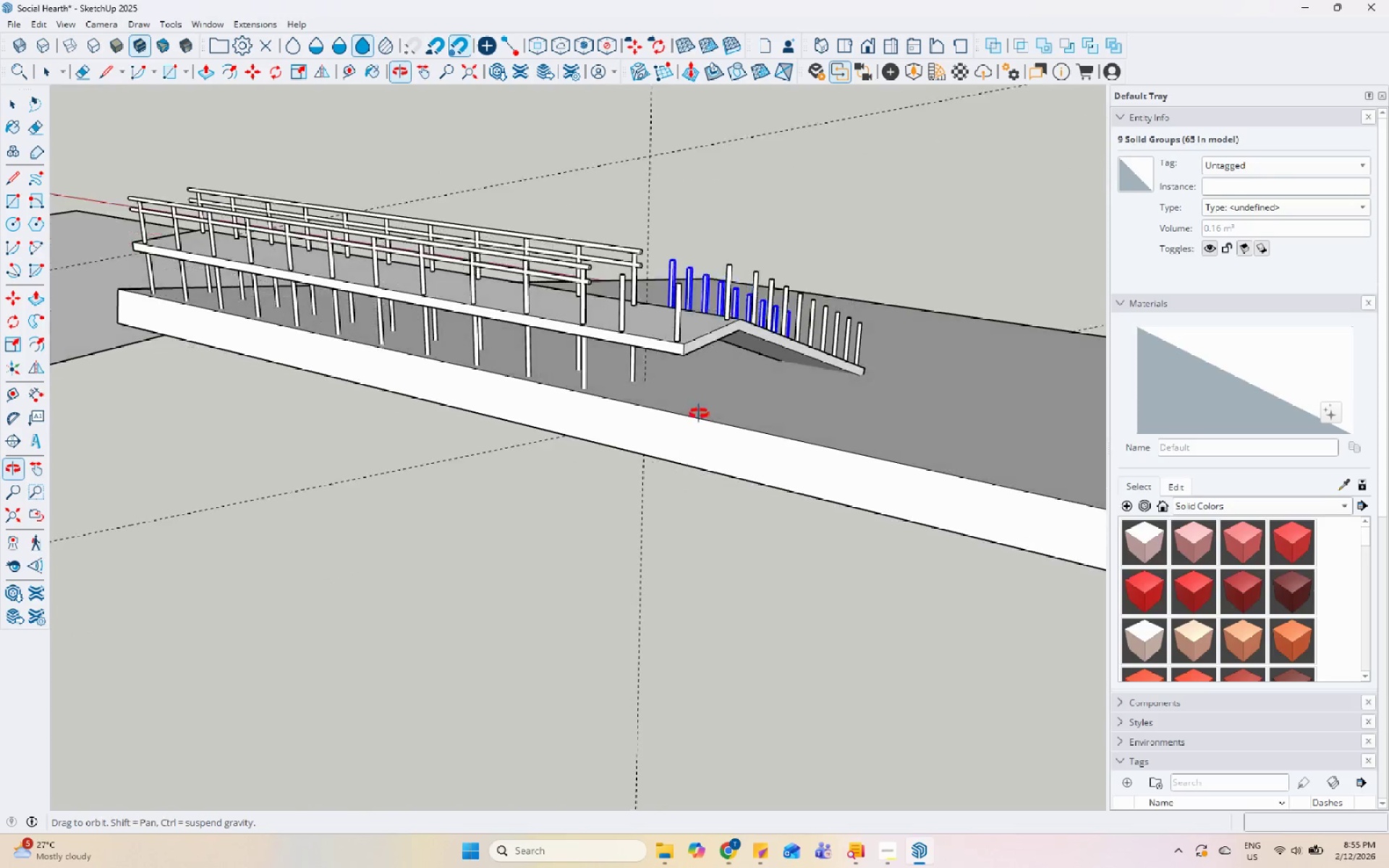 
left_click([584, 349])
 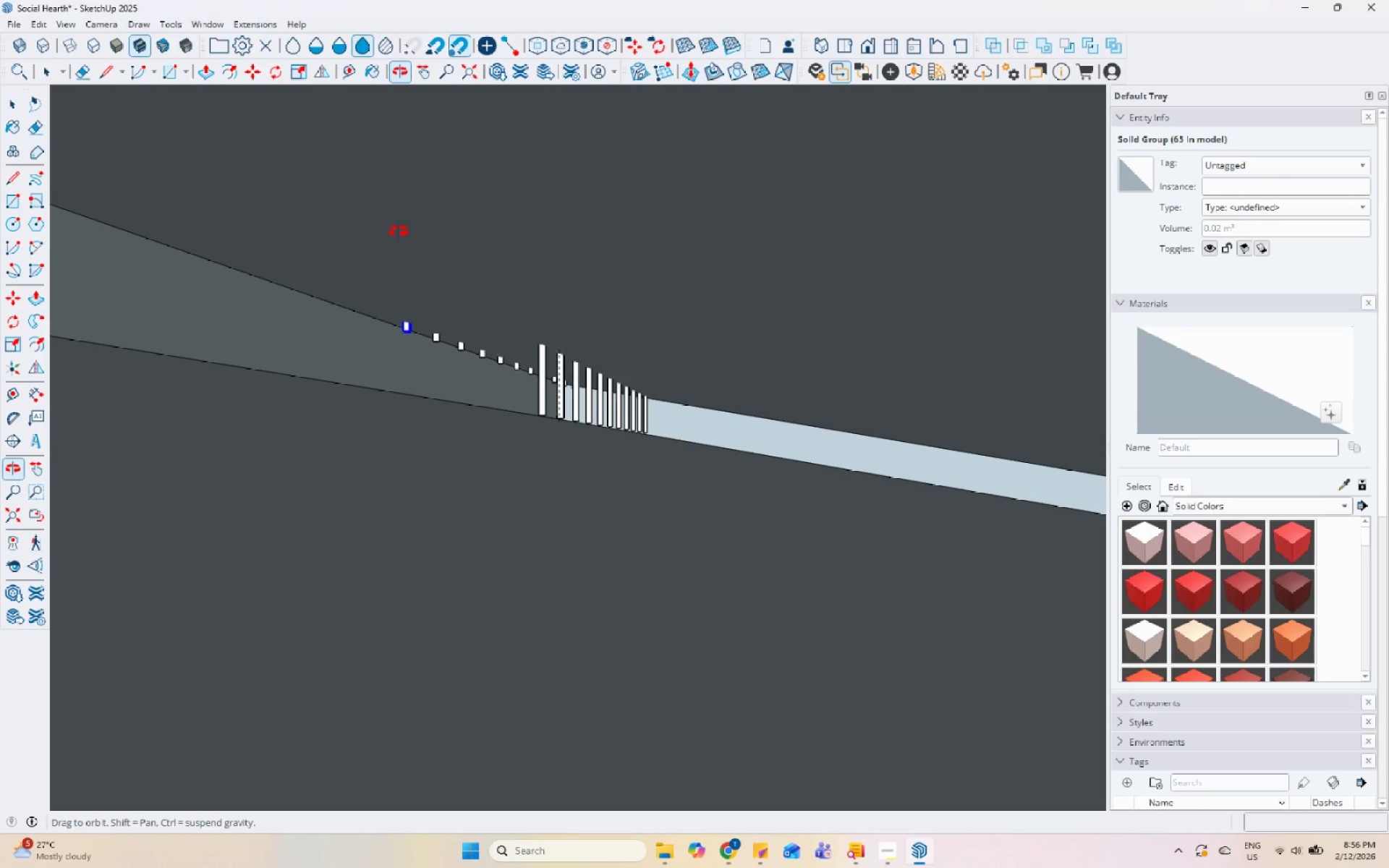 
scroll: coordinate [562, 369], scroll_direction: up, amount: 5.0
 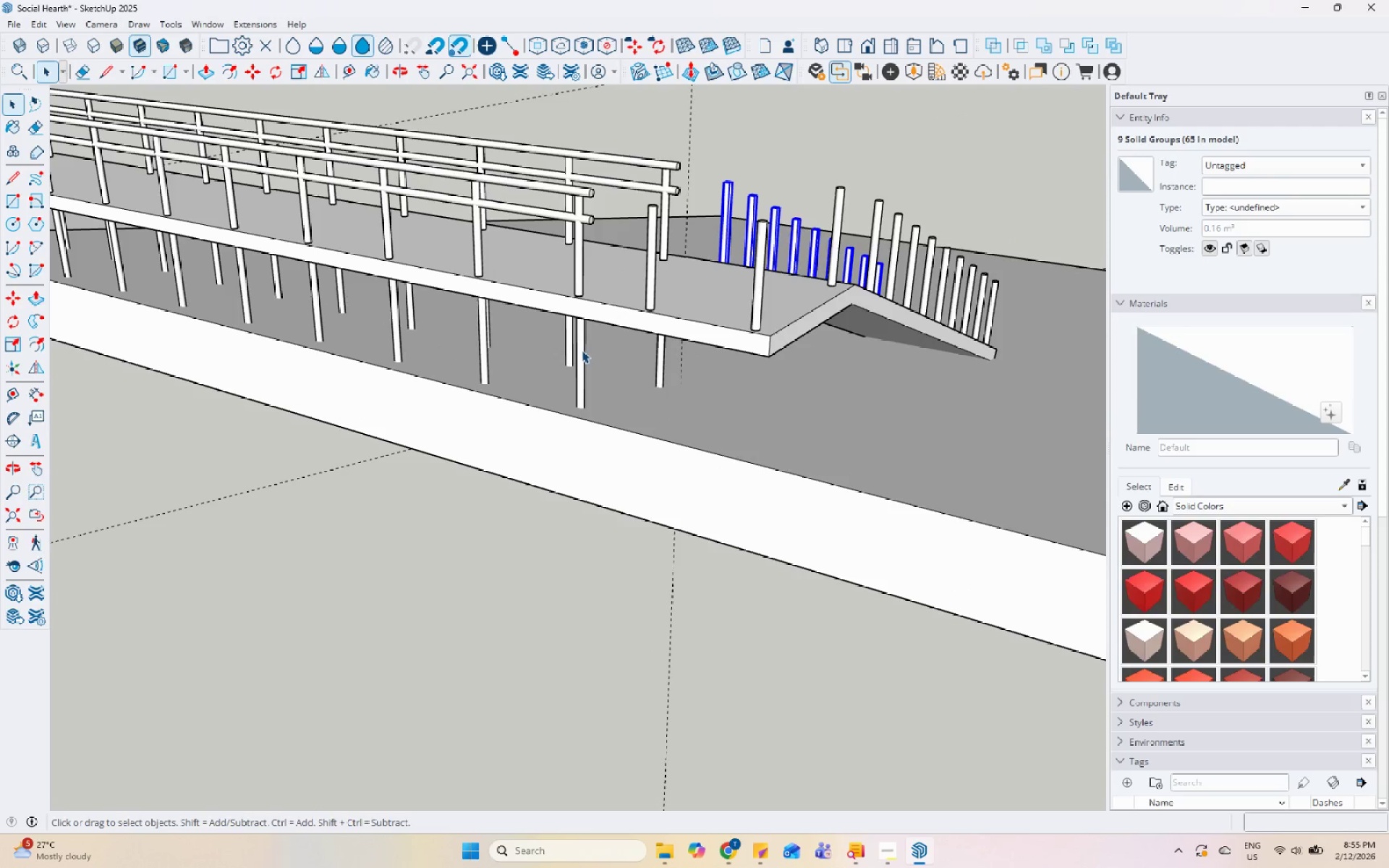 
scroll: coordinate [459, 362], scroll_direction: down, amount: 19.0
 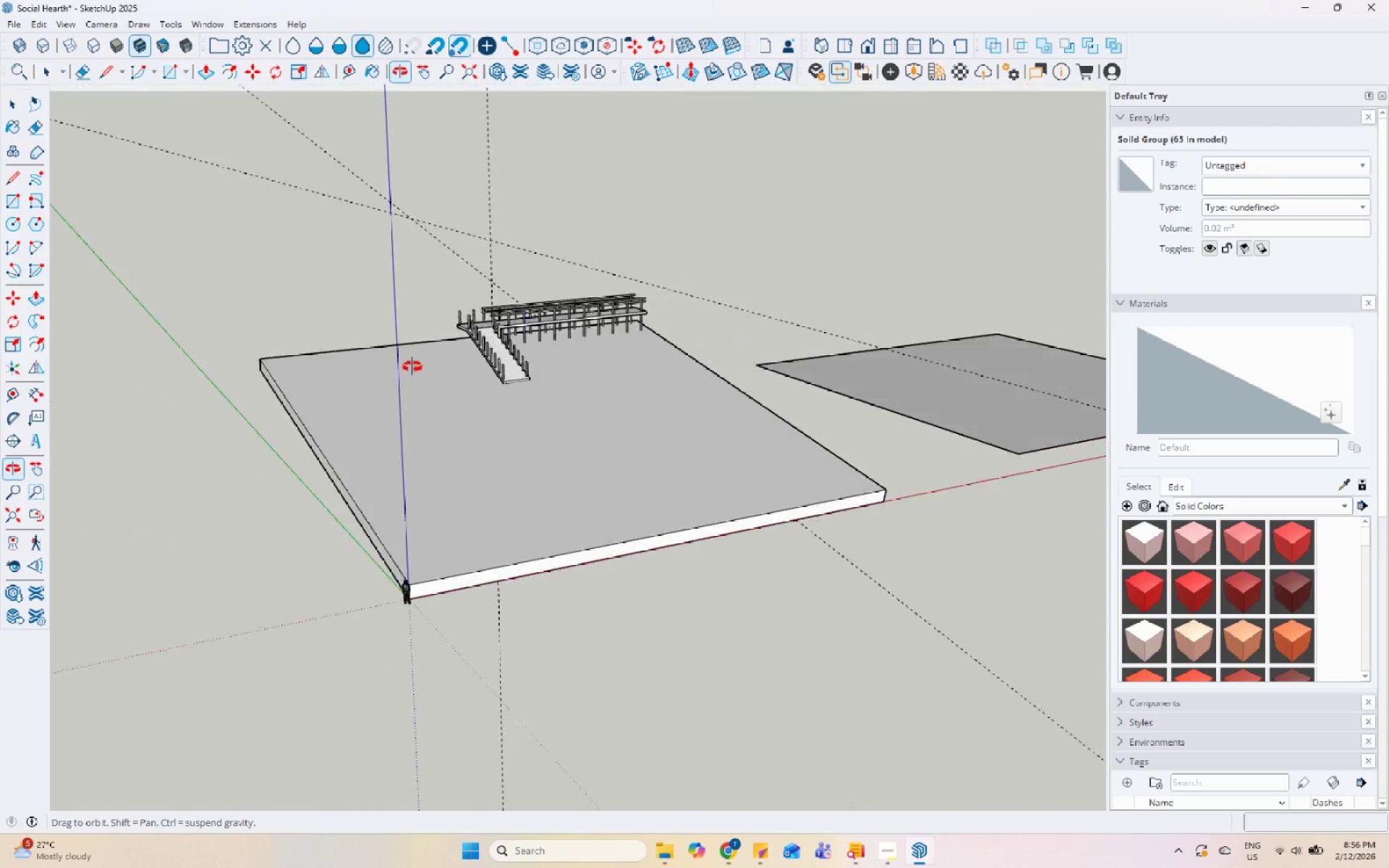 
scroll: coordinate [399, 353], scroll_direction: up, amount: 6.0
 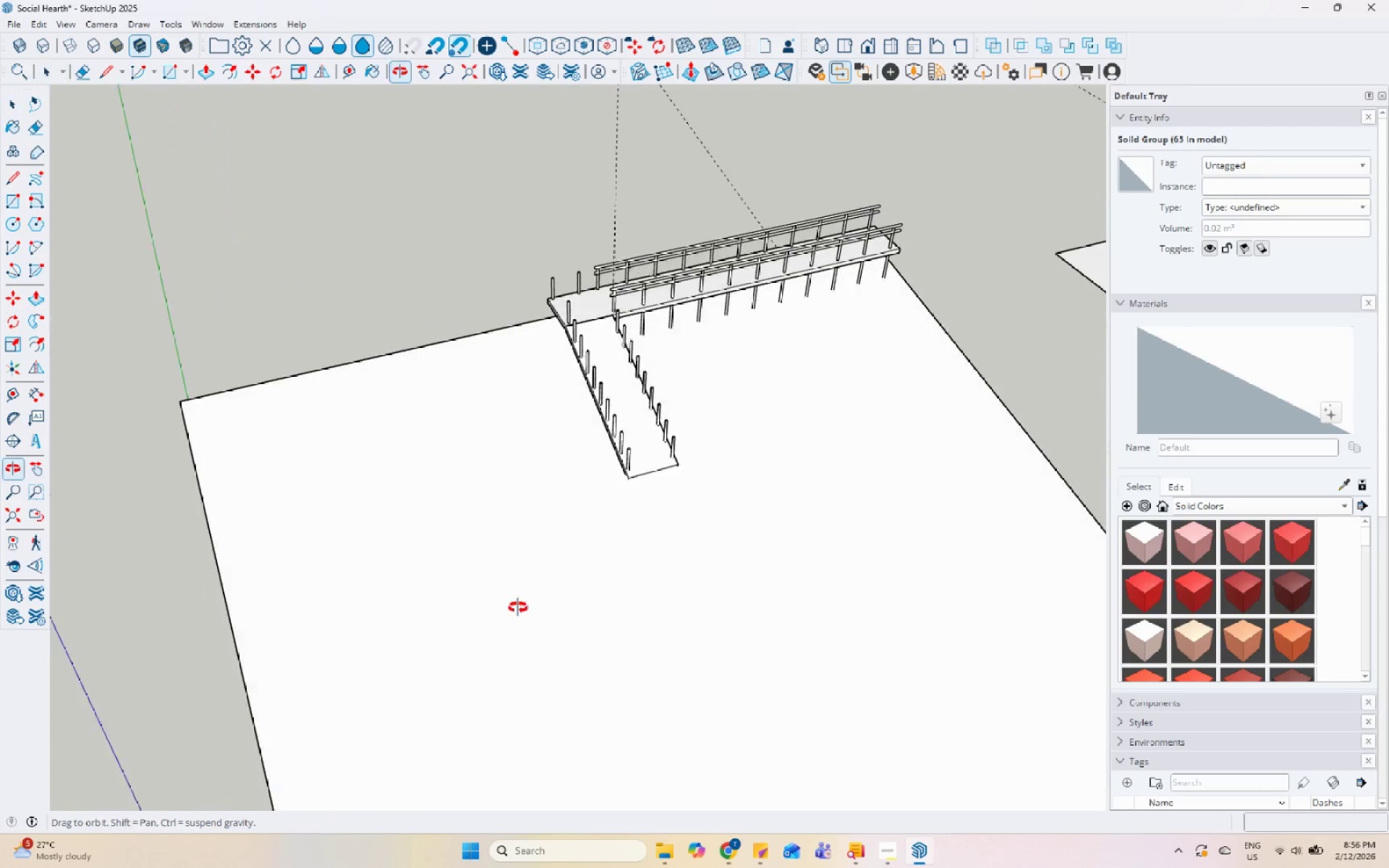 
scroll: coordinate [515, 414], scroll_direction: down, amount: 7.0
 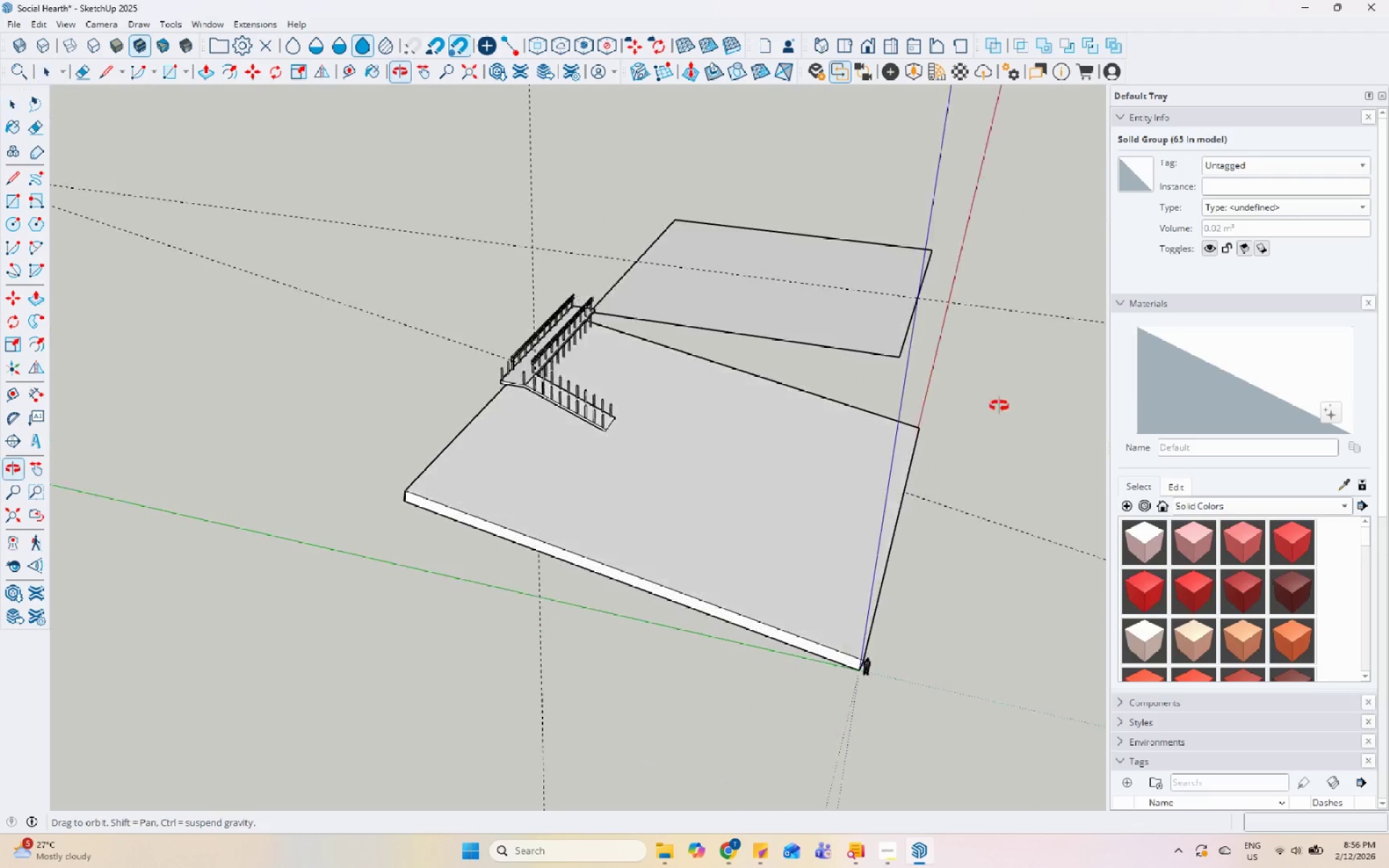 
scroll: coordinate [604, 452], scroll_direction: up, amount: 6.0
 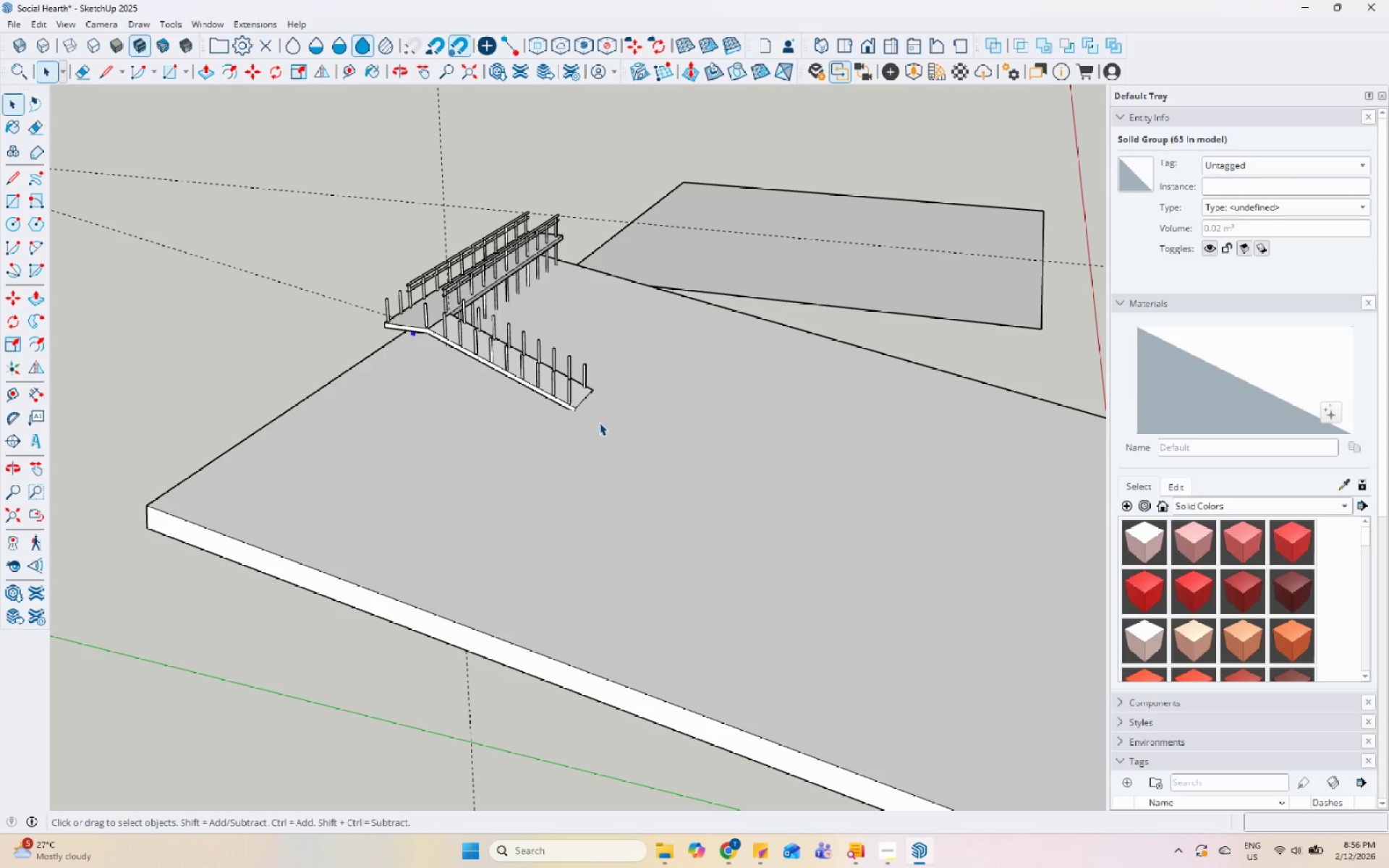 
wait(15.24)
 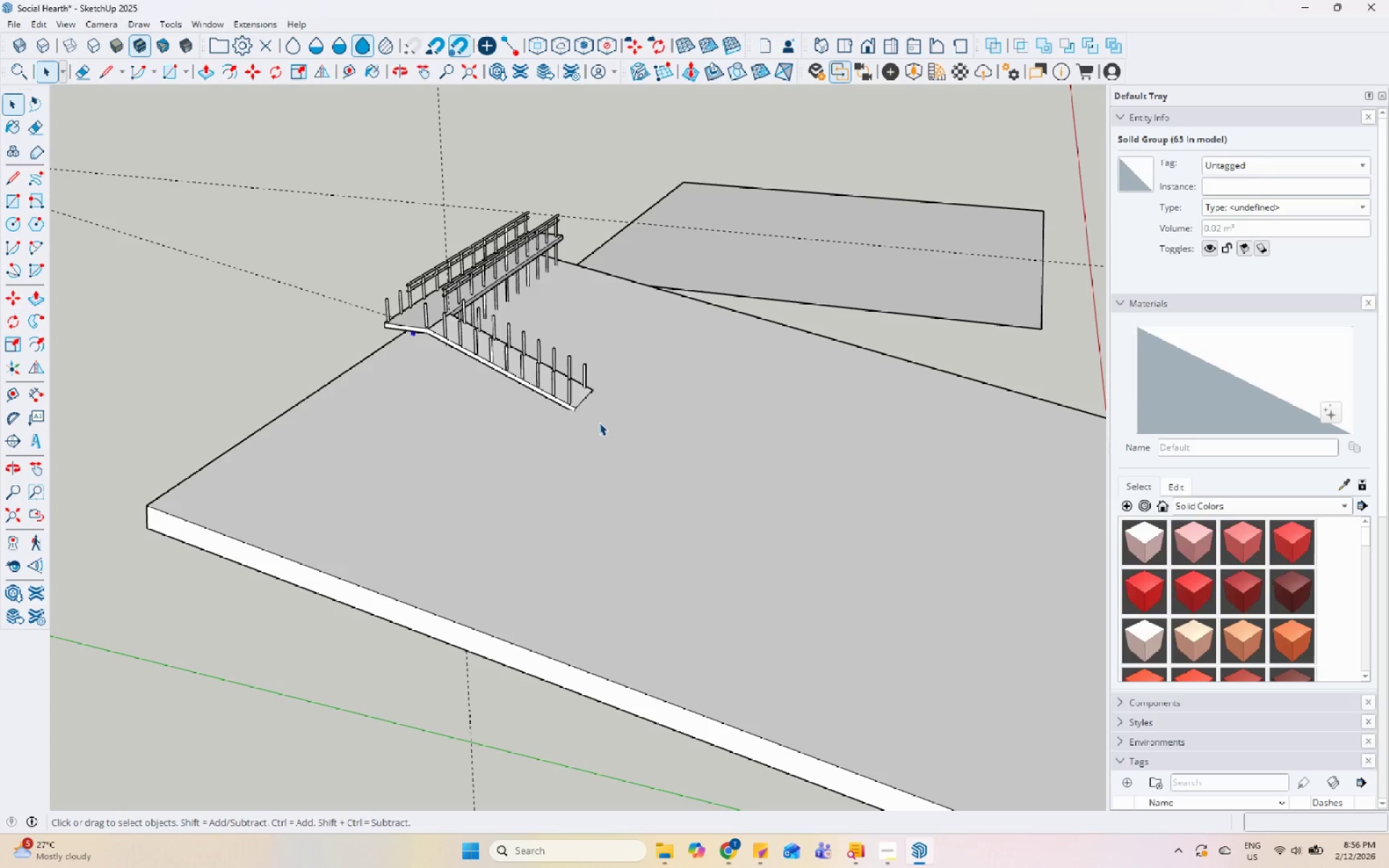 
scroll: coordinate [386, 387], scroll_direction: up, amount: 16.0
 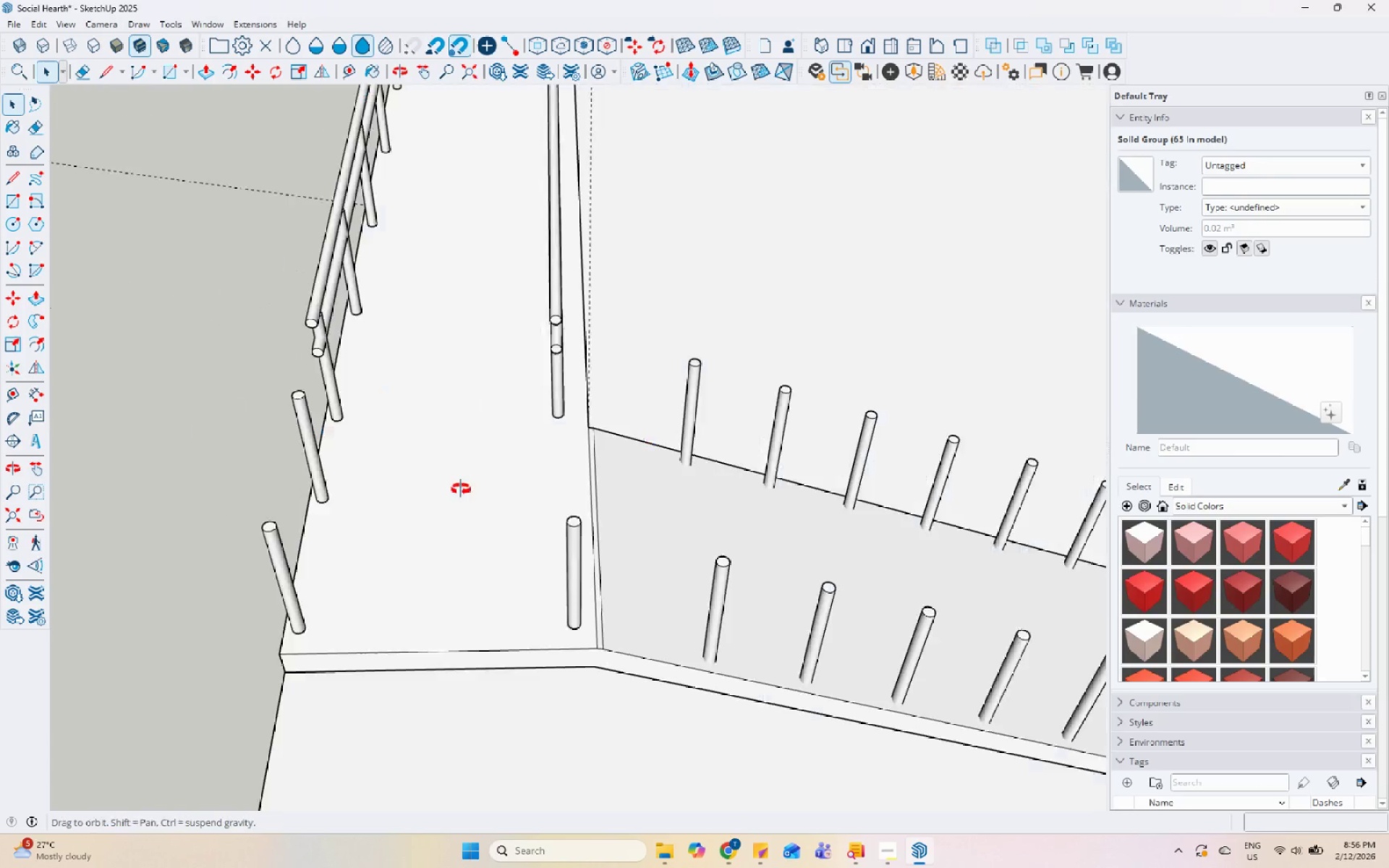 
scroll: coordinate [388, 321], scroll_direction: down, amount: 19.0
 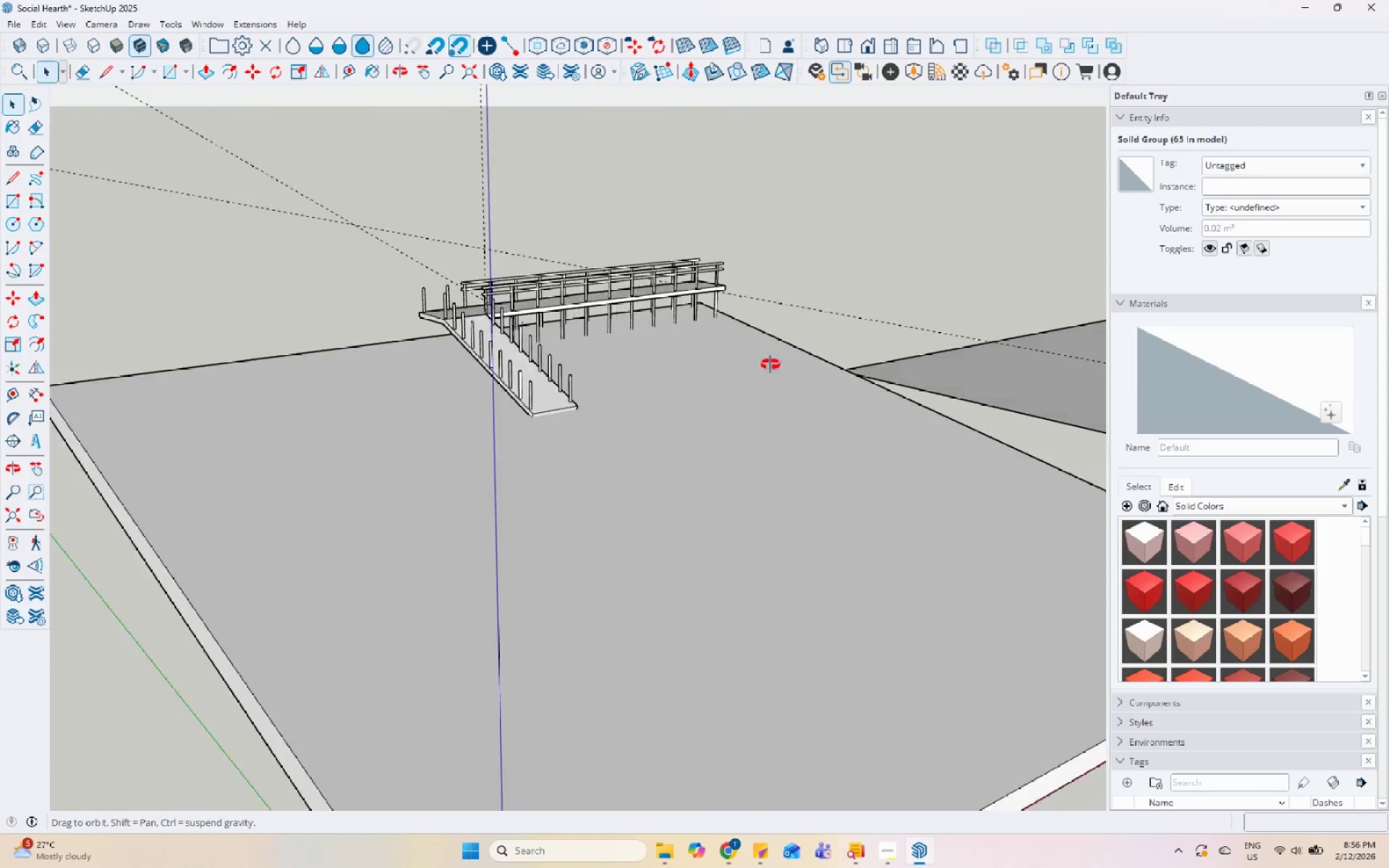 
scroll: coordinate [449, 341], scroll_direction: up, amount: 13.0
 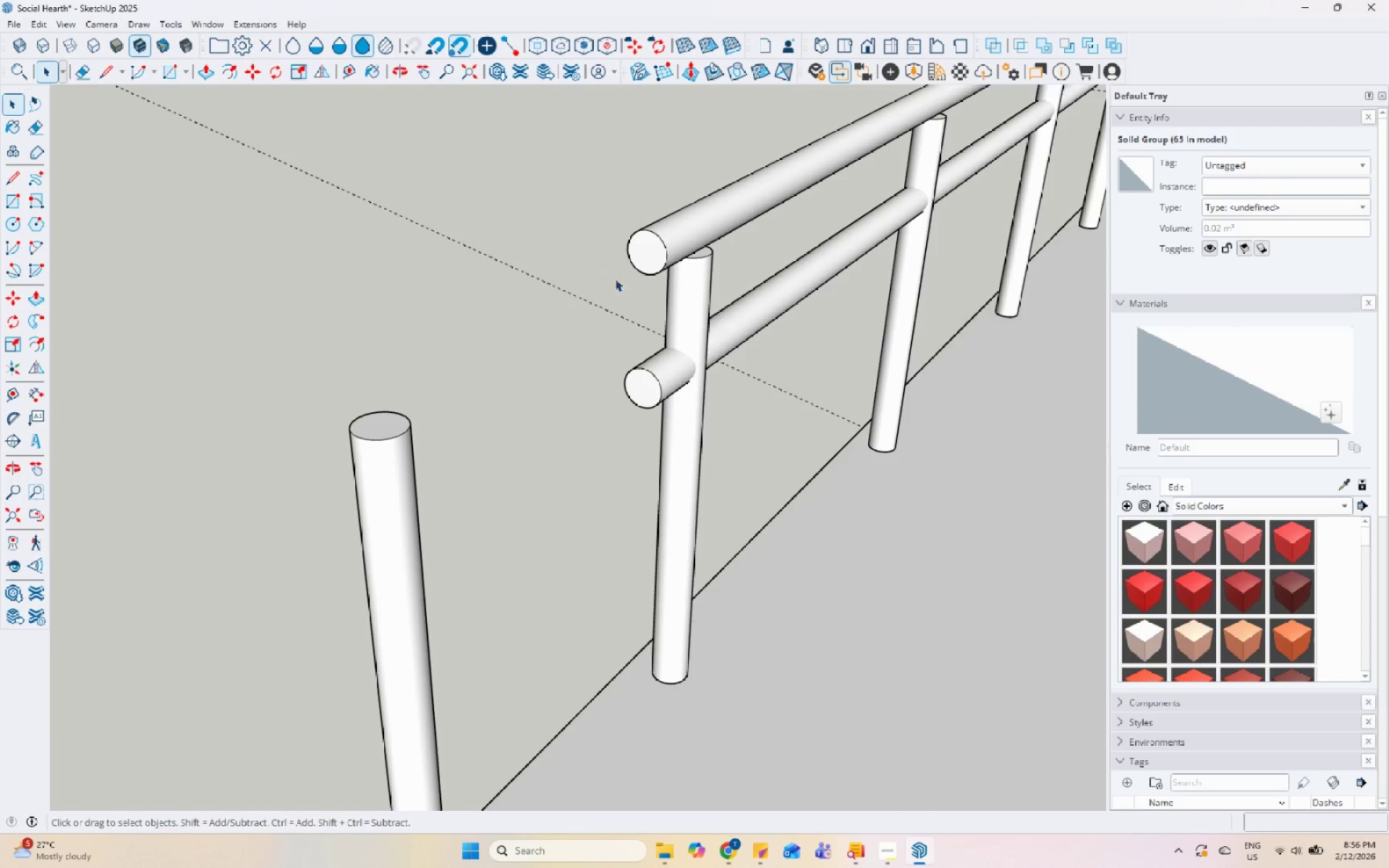 
left_click([647, 257])
 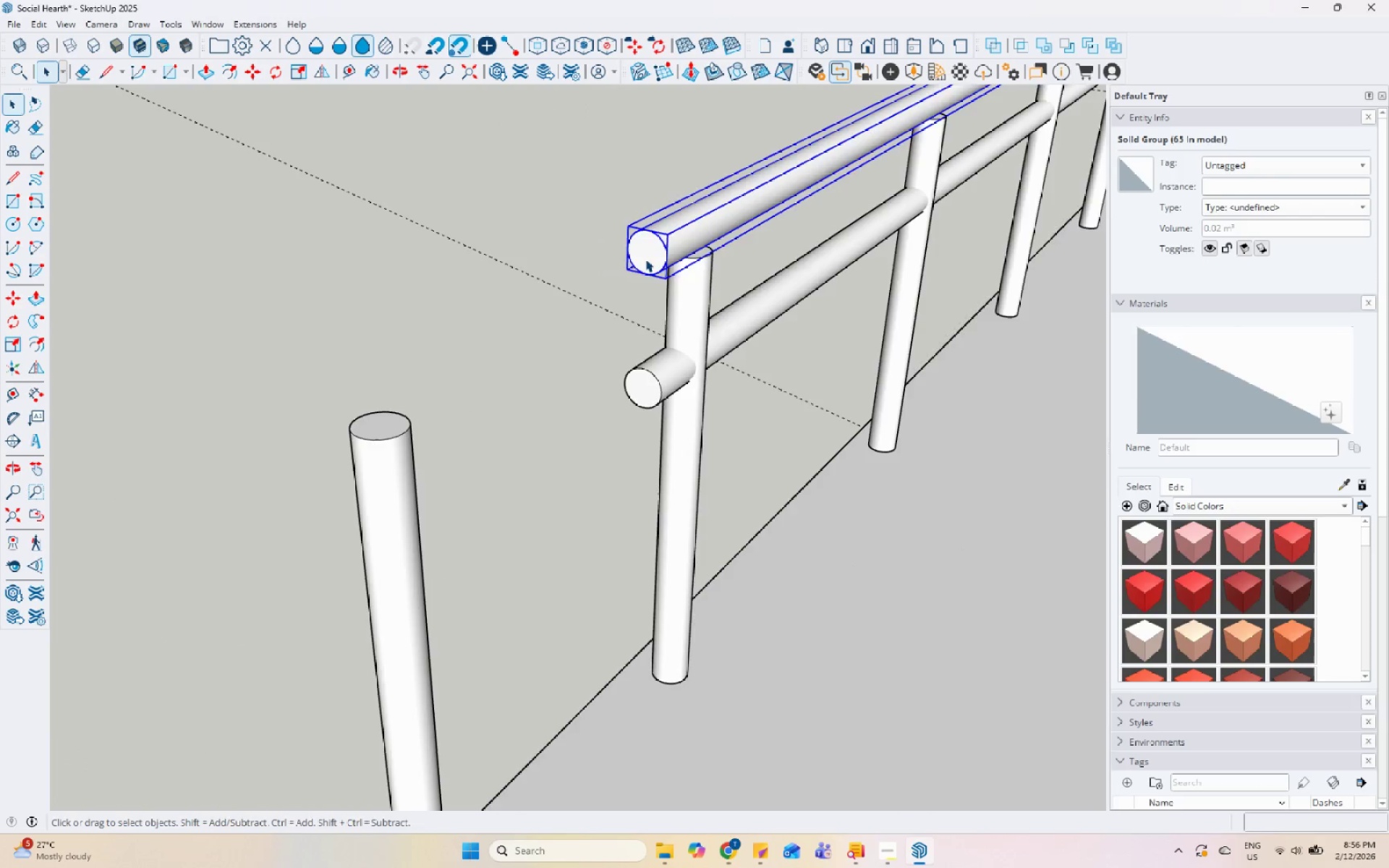 
scroll: coordinate [628, 304], scroll_direction: up, amount: 6.0
 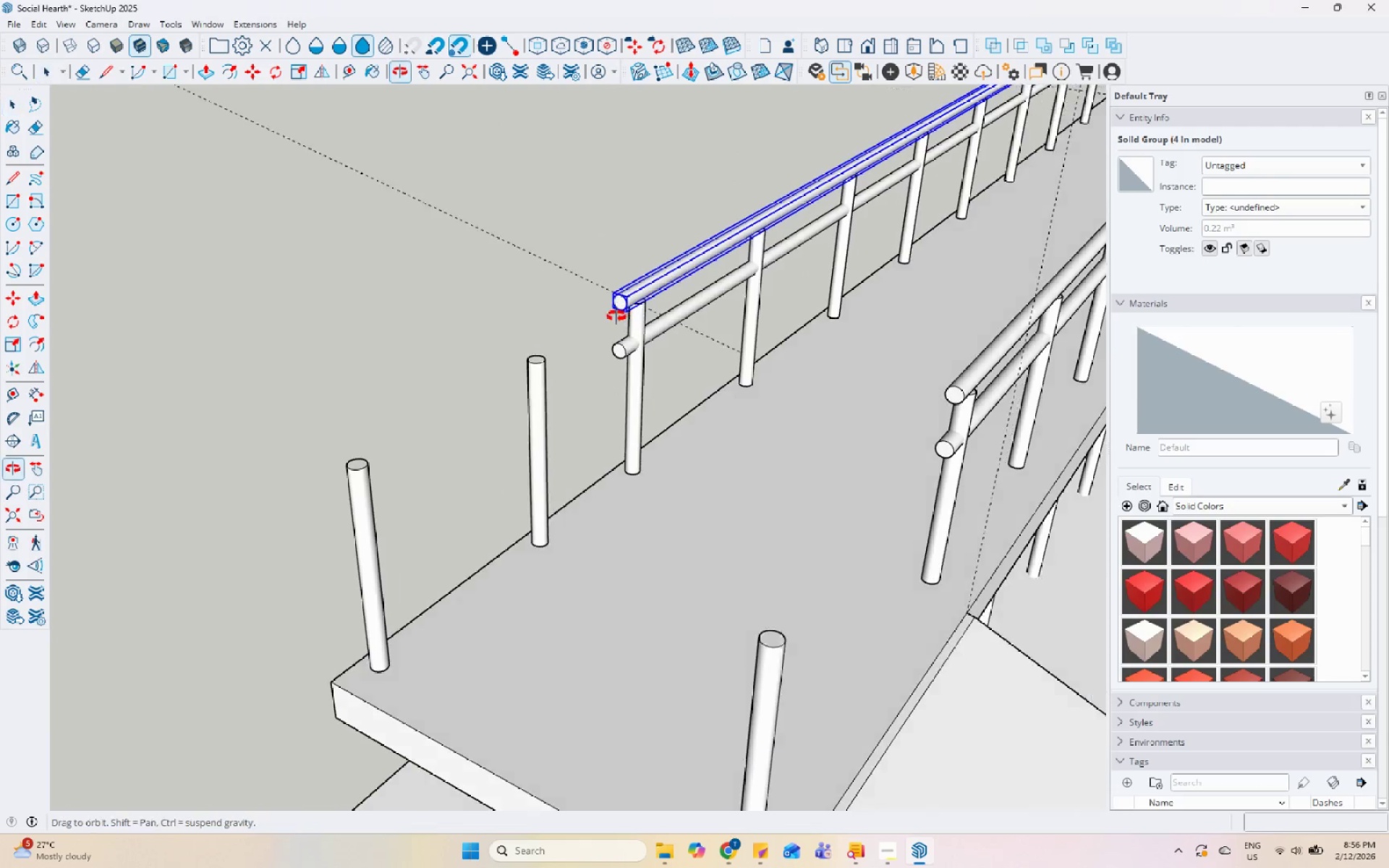 
key(S)
 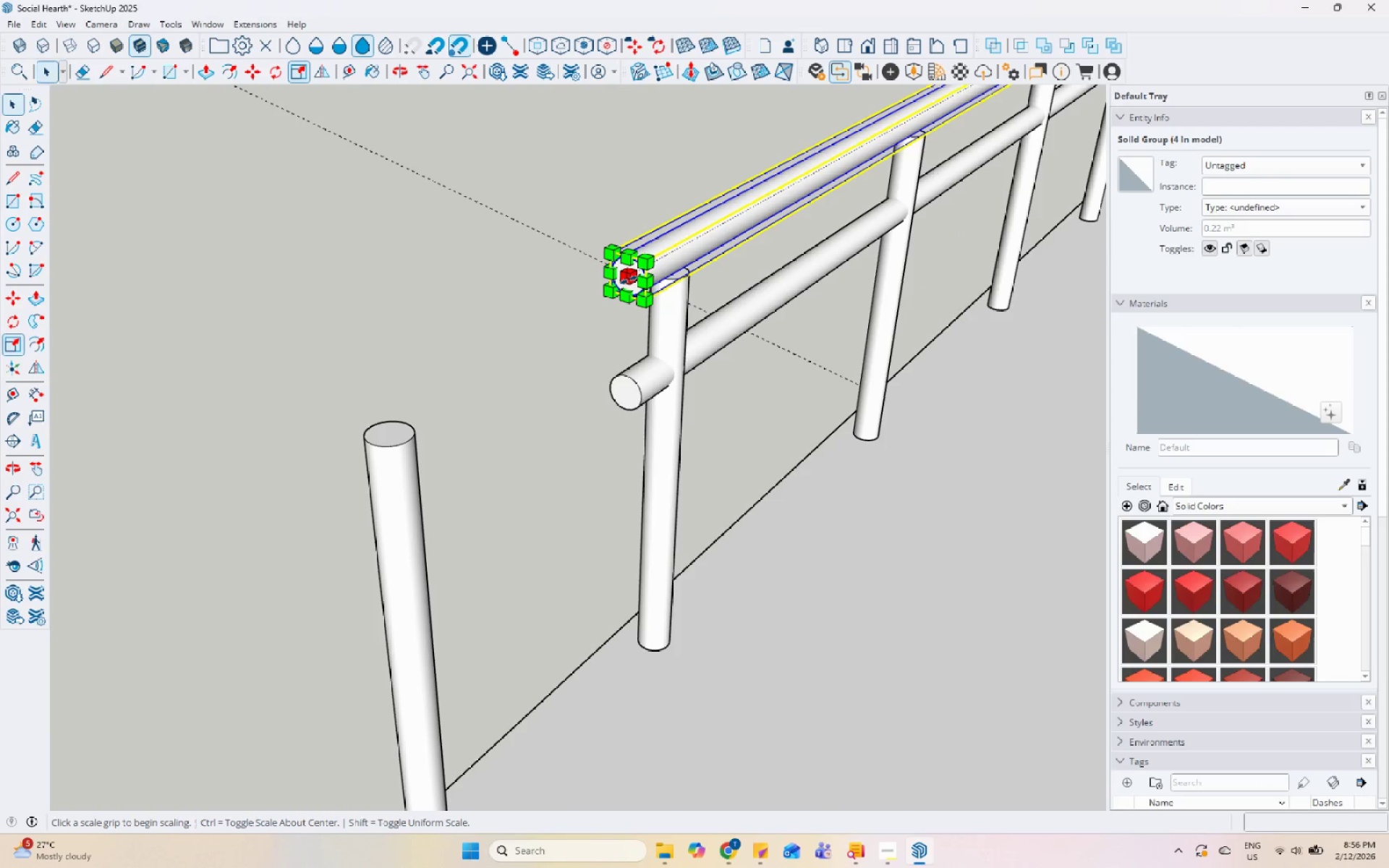 
scroll: coordinate [614, 315], scroll_direction: up, amount: 1.0
 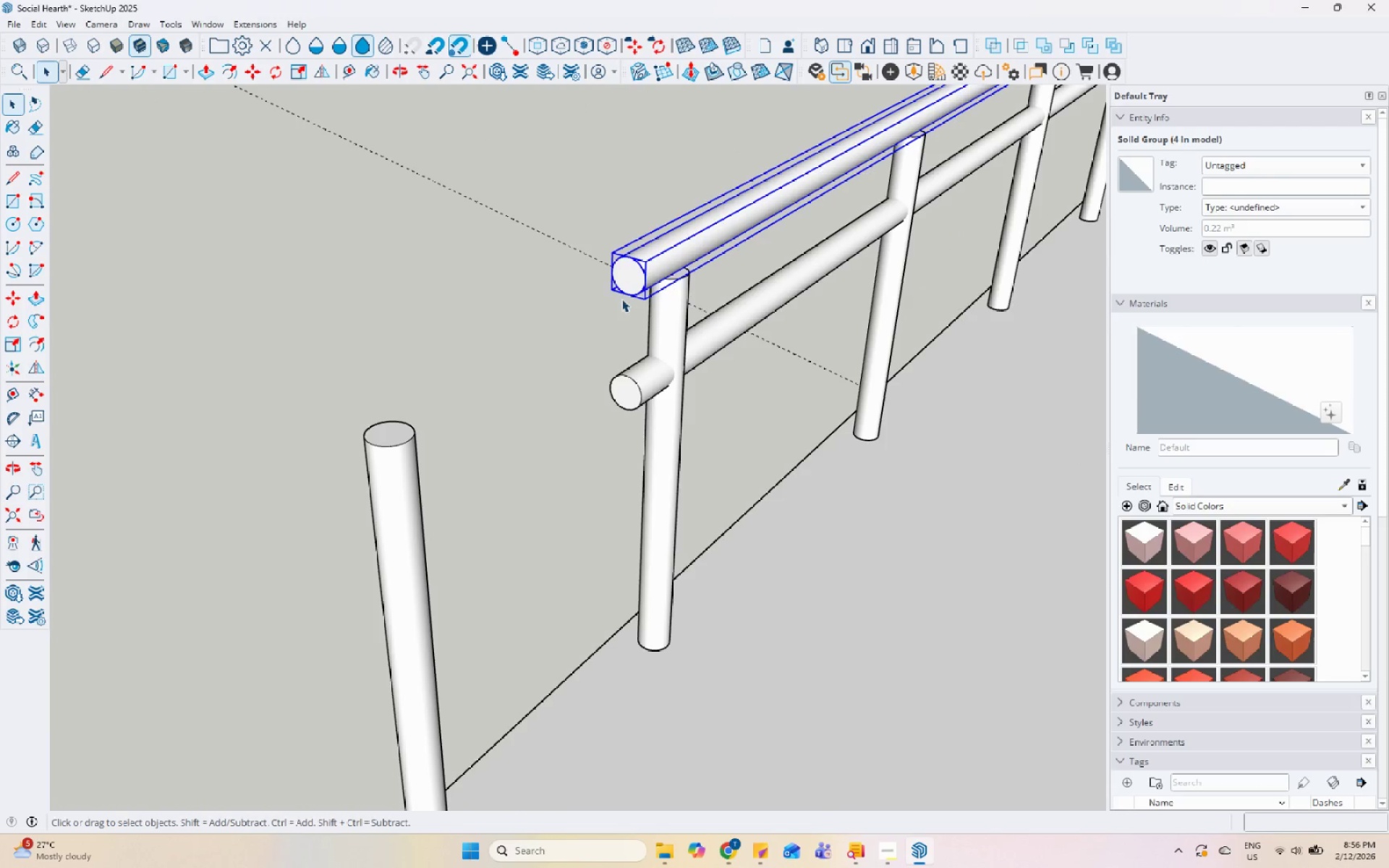 
left_click([629, 279])
 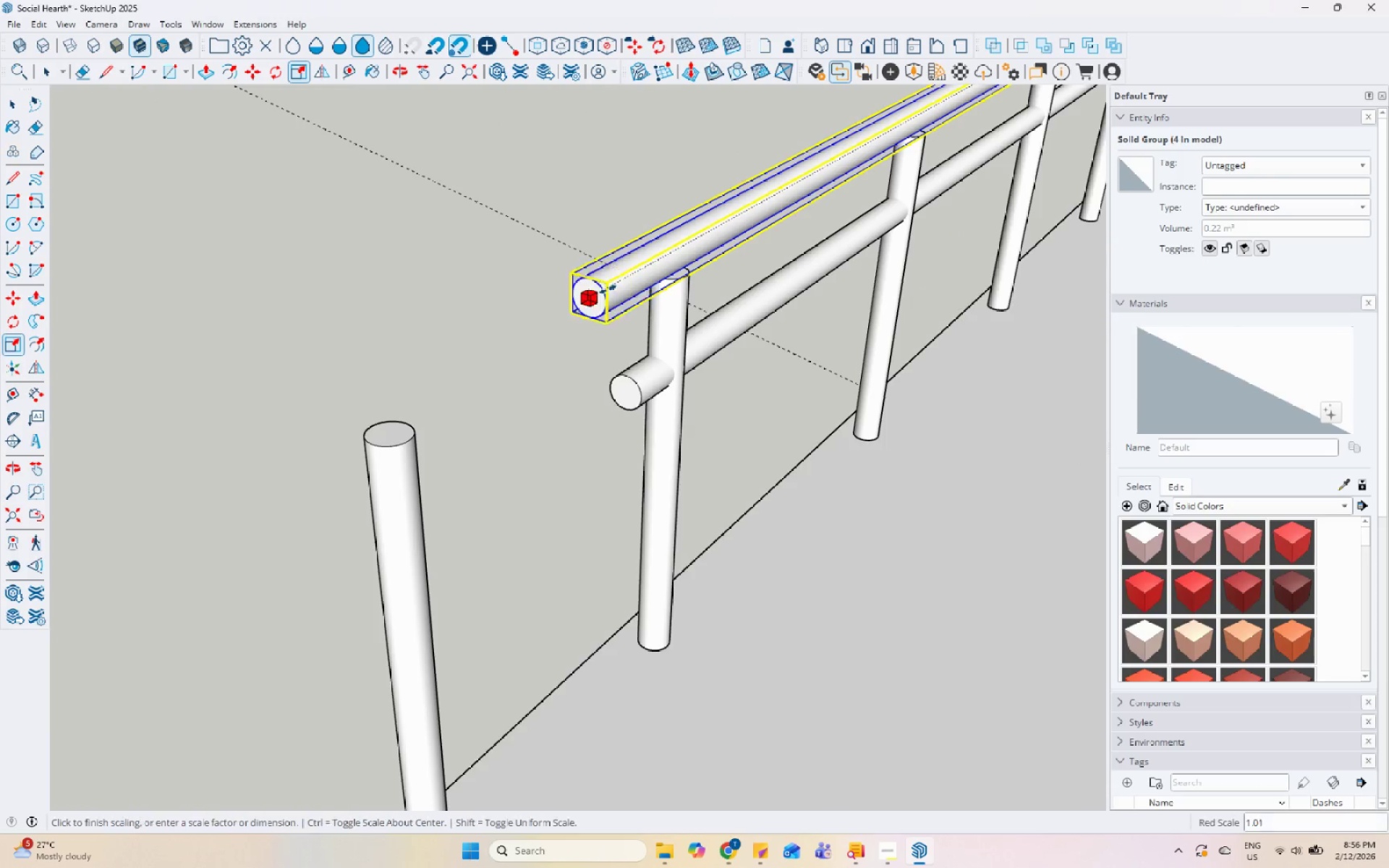 
scroll: coordinate [598, 302], scroll_direction: down, amount: 10.0
 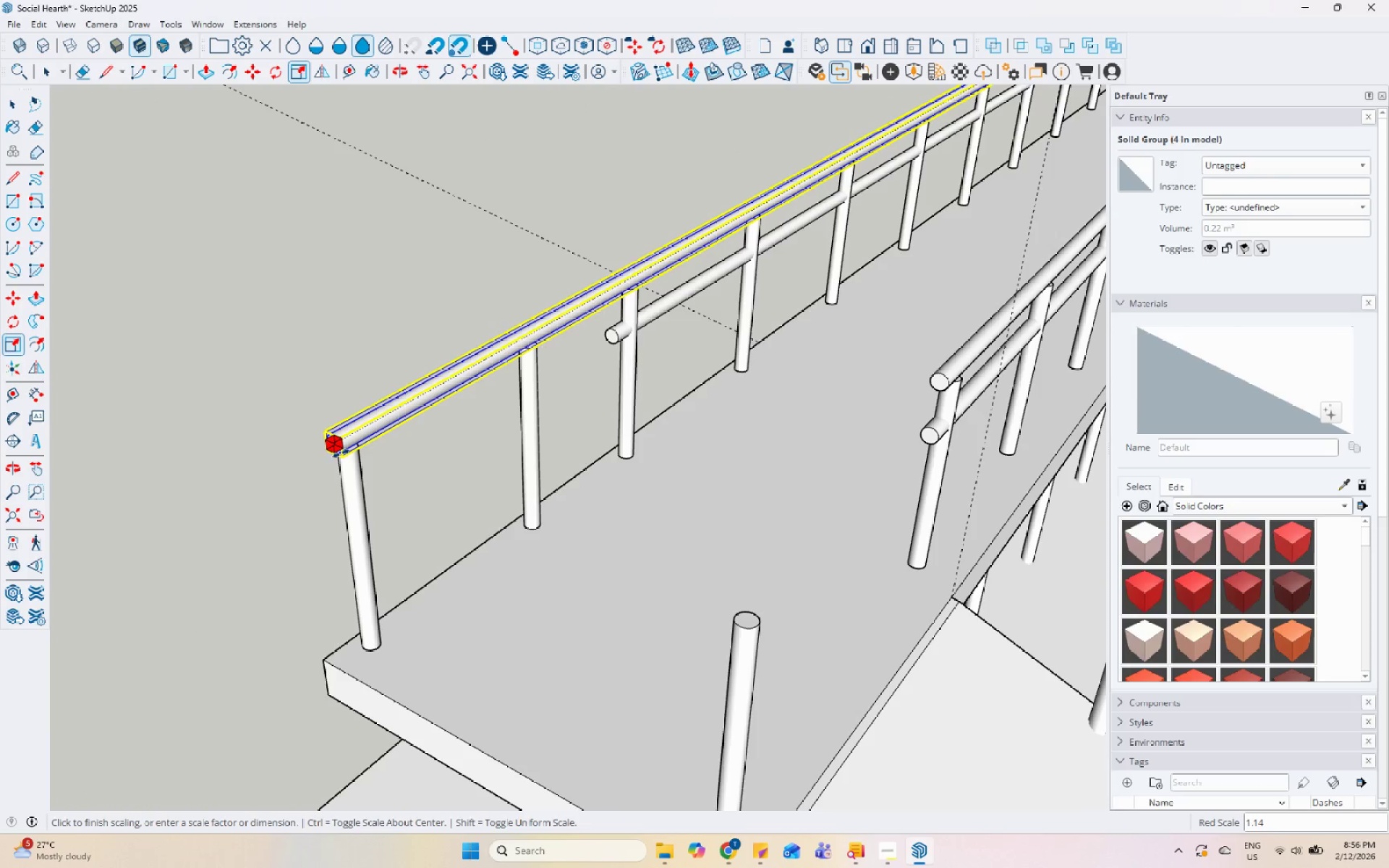 
left_click([341, 456])
 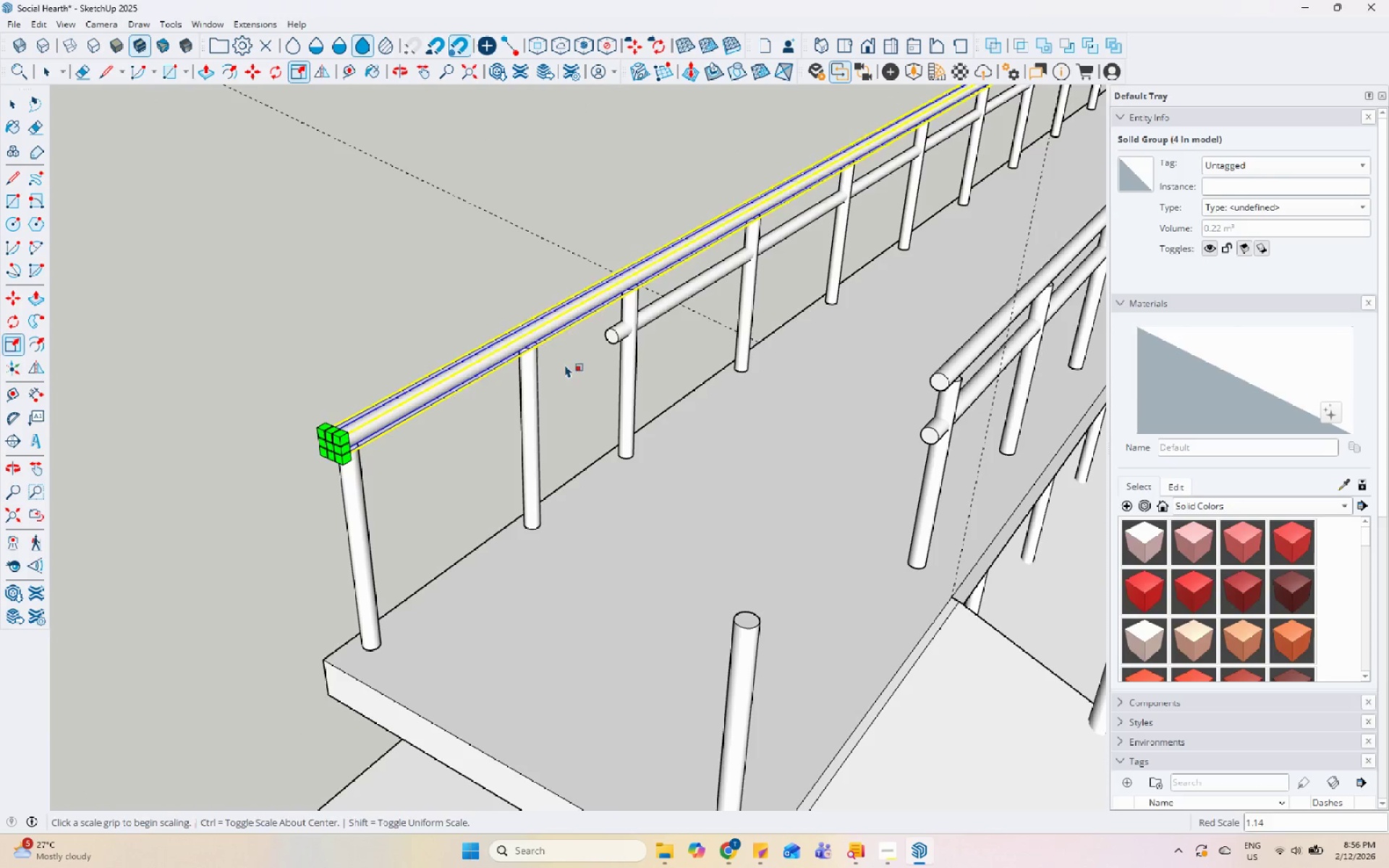 
key(Space)
 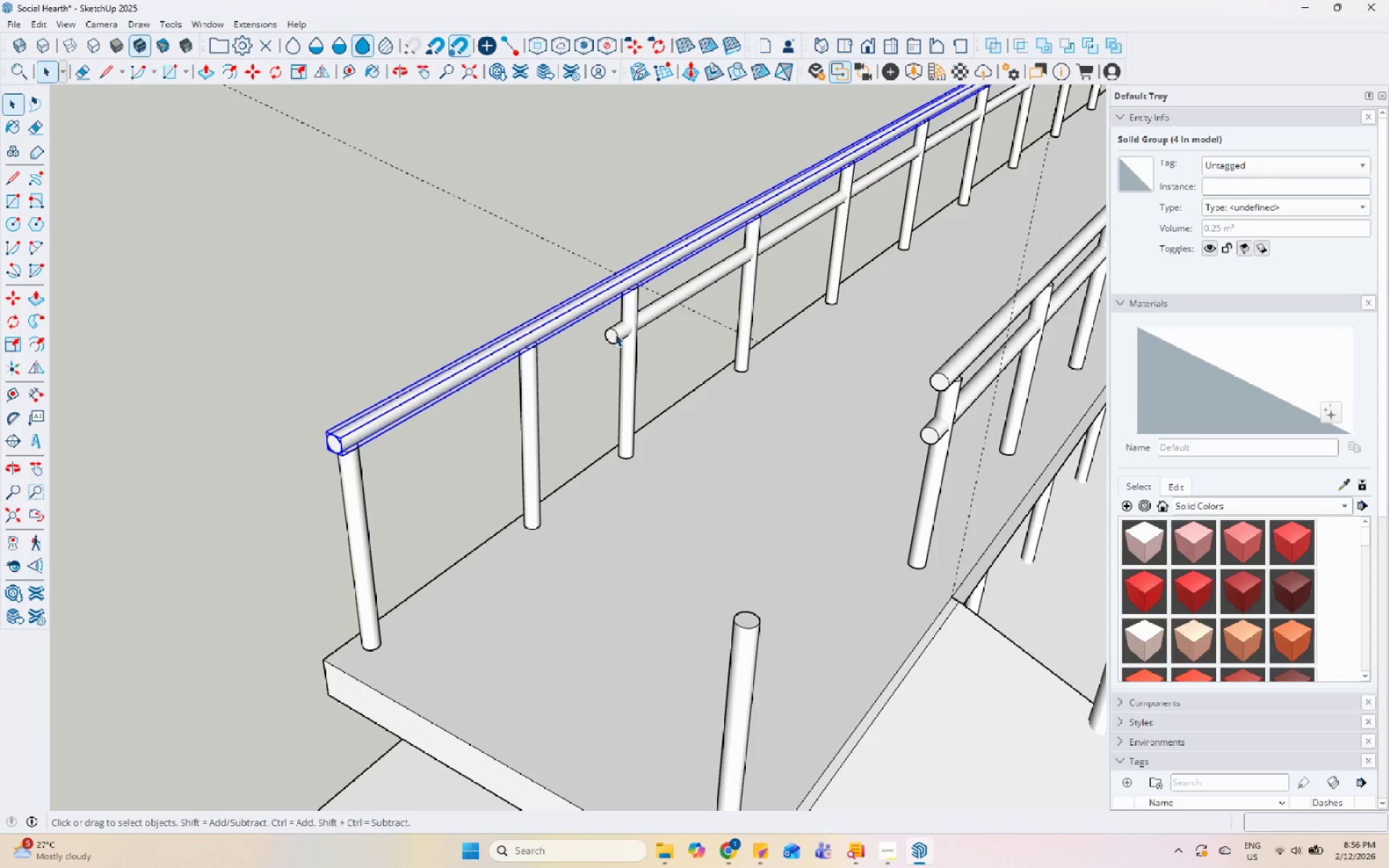 
left_click([619, 330])
 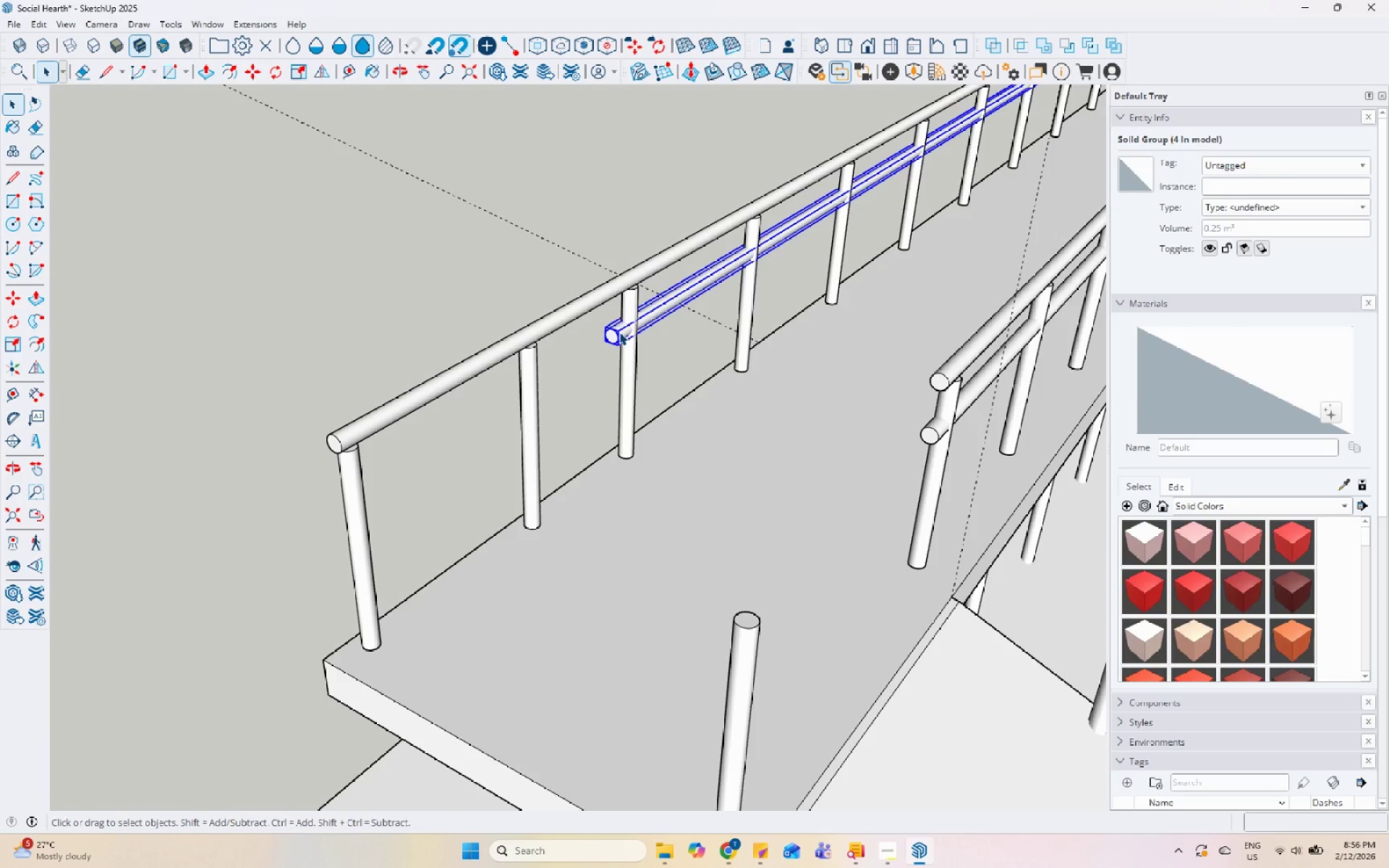 
key(S)
 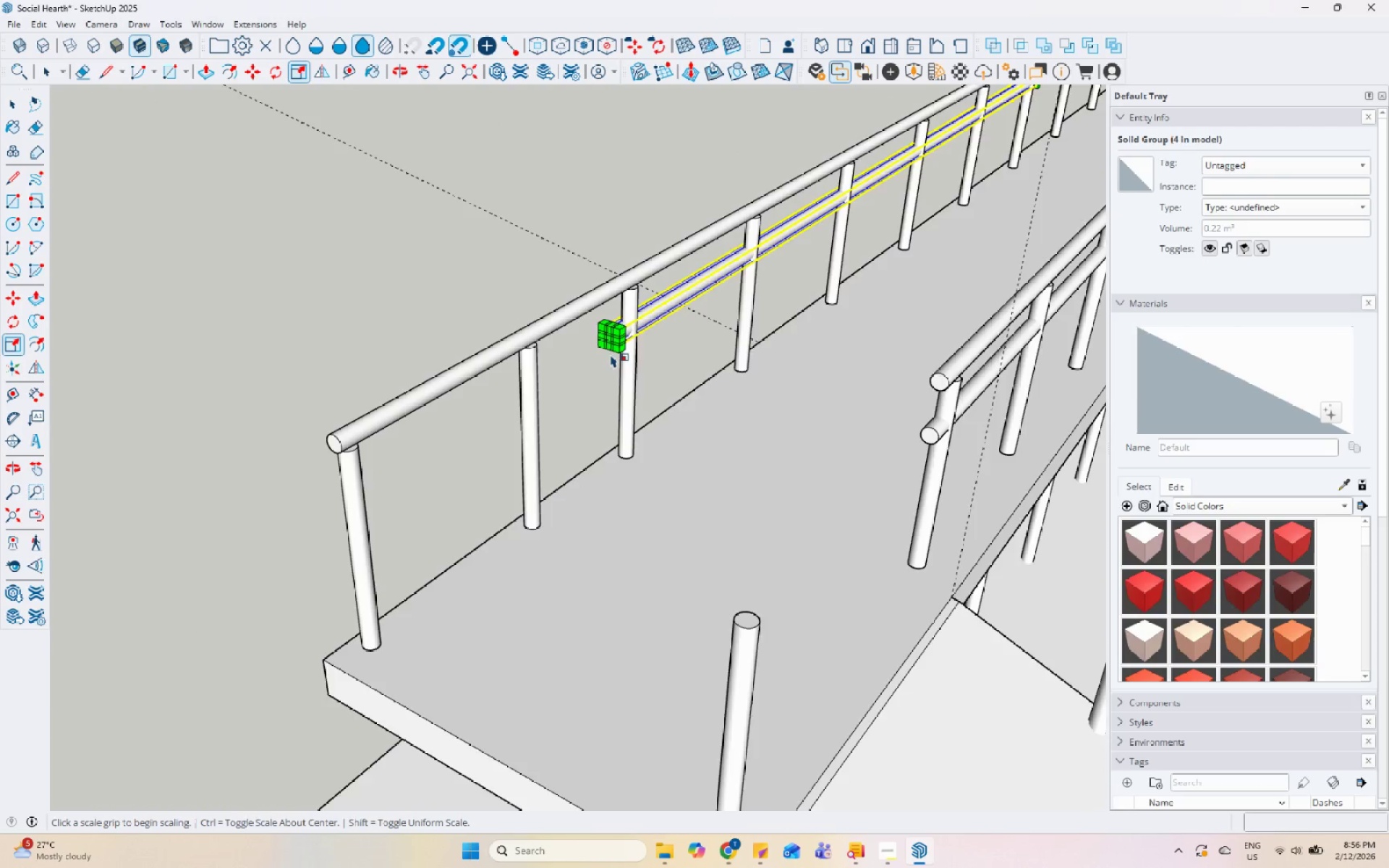 
scroll: coordinate [612, 347], scroll_direction: up, amount: 1.0
 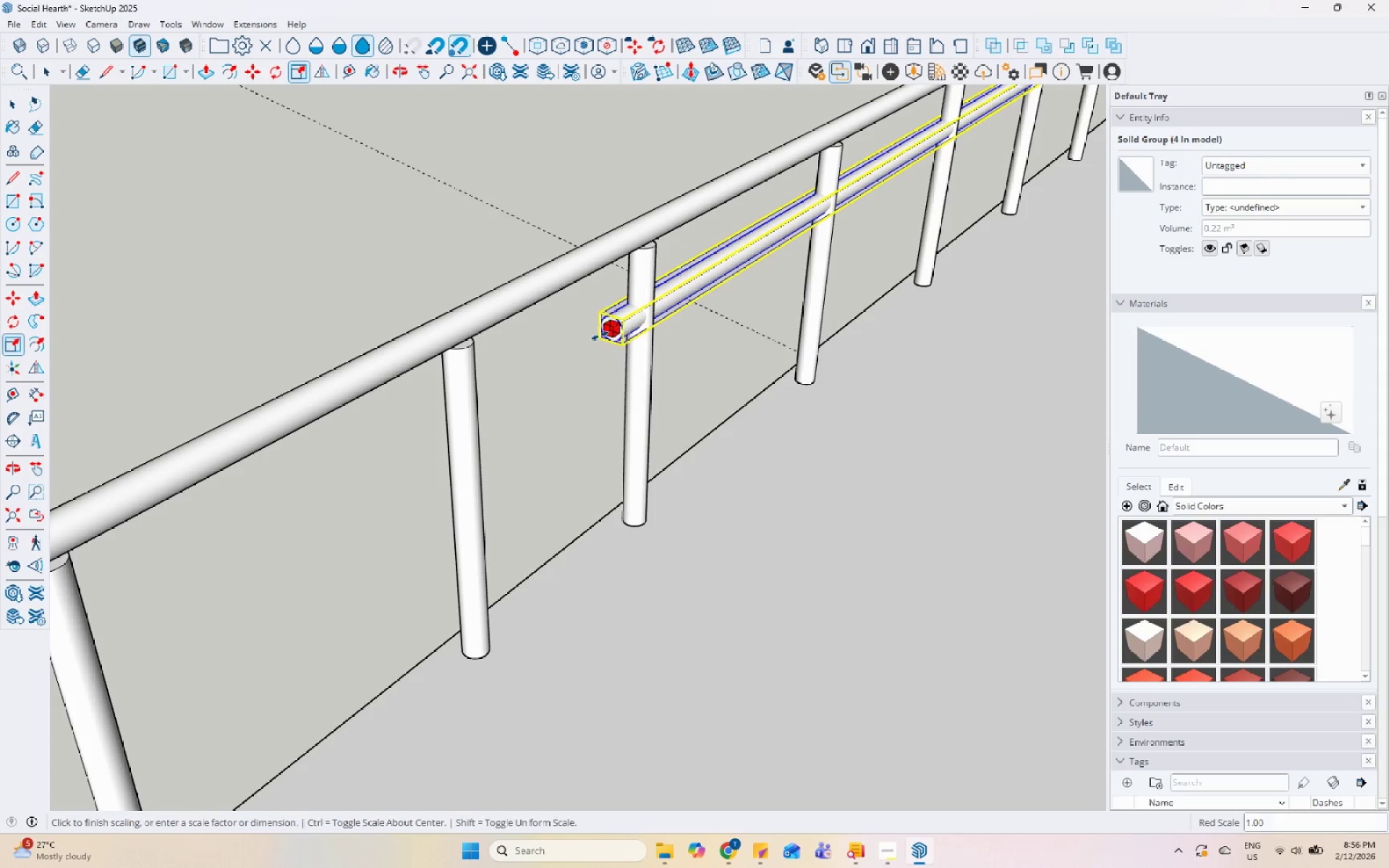 
scroll: coordinate [512, 367], scroll_direction: down, amount: 6.0
 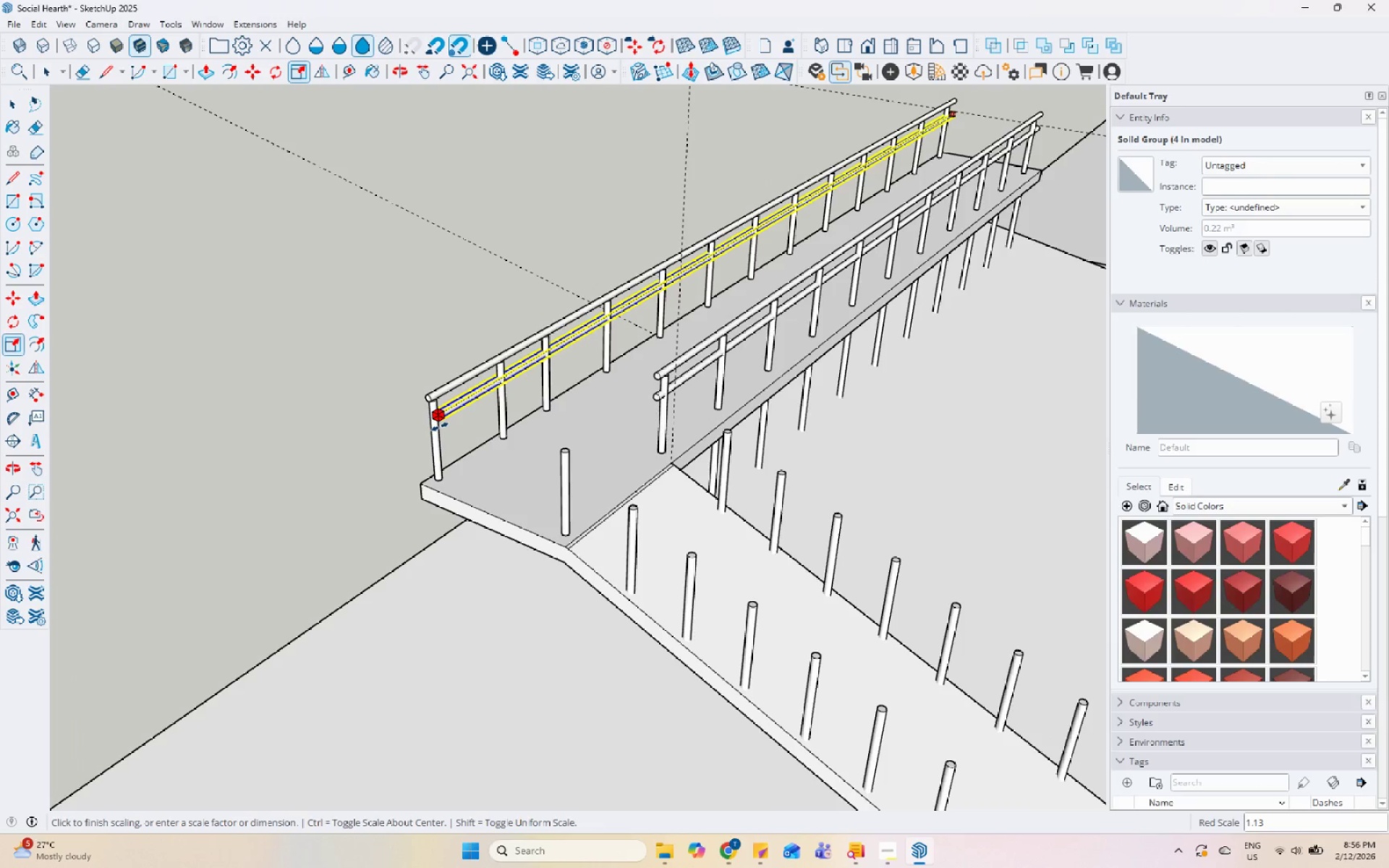 
scroll: coordinate [439, 427], scroll_direction: up, amount: 5.0
 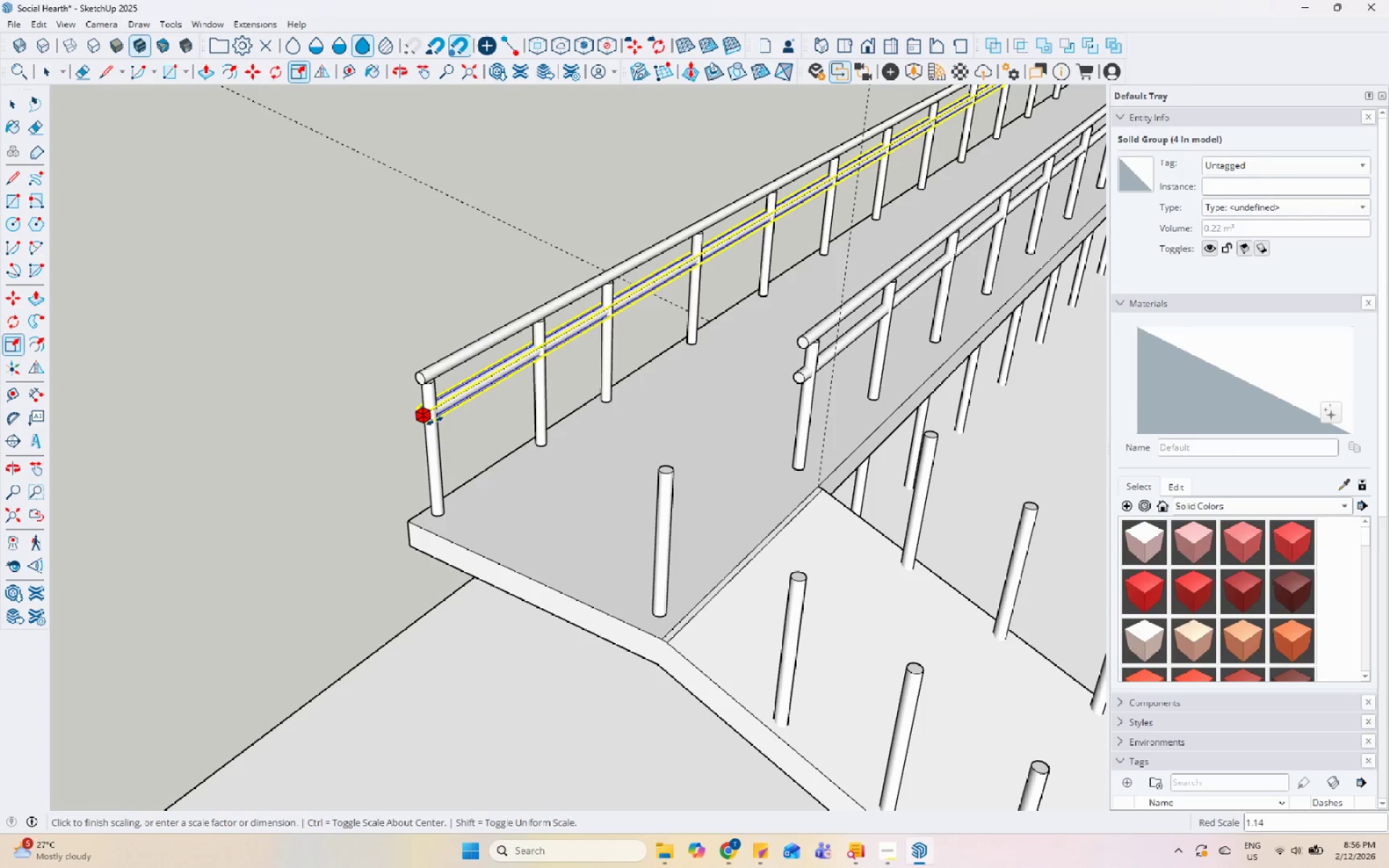 
left_click([435, 421])
 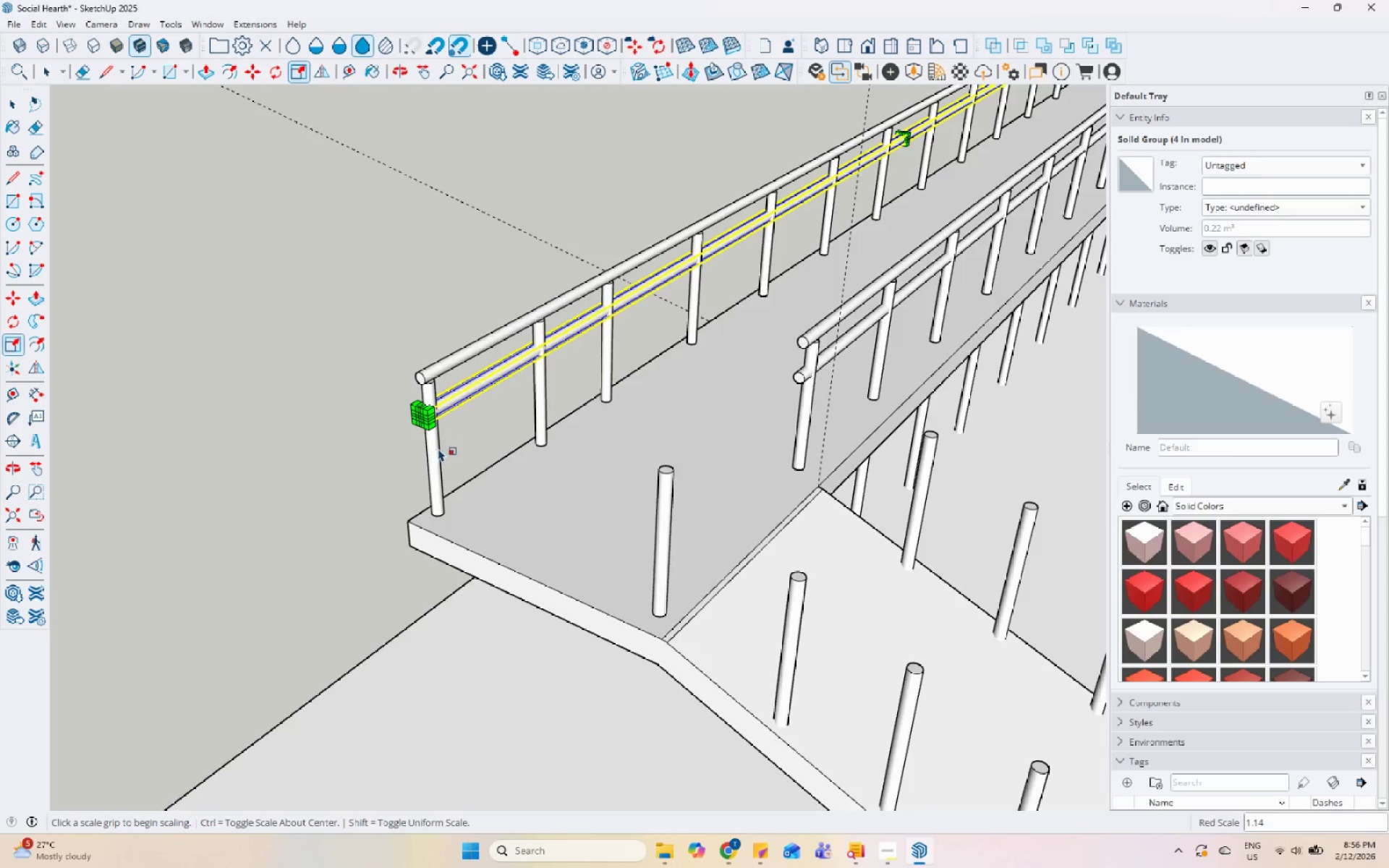 
key(Space)
 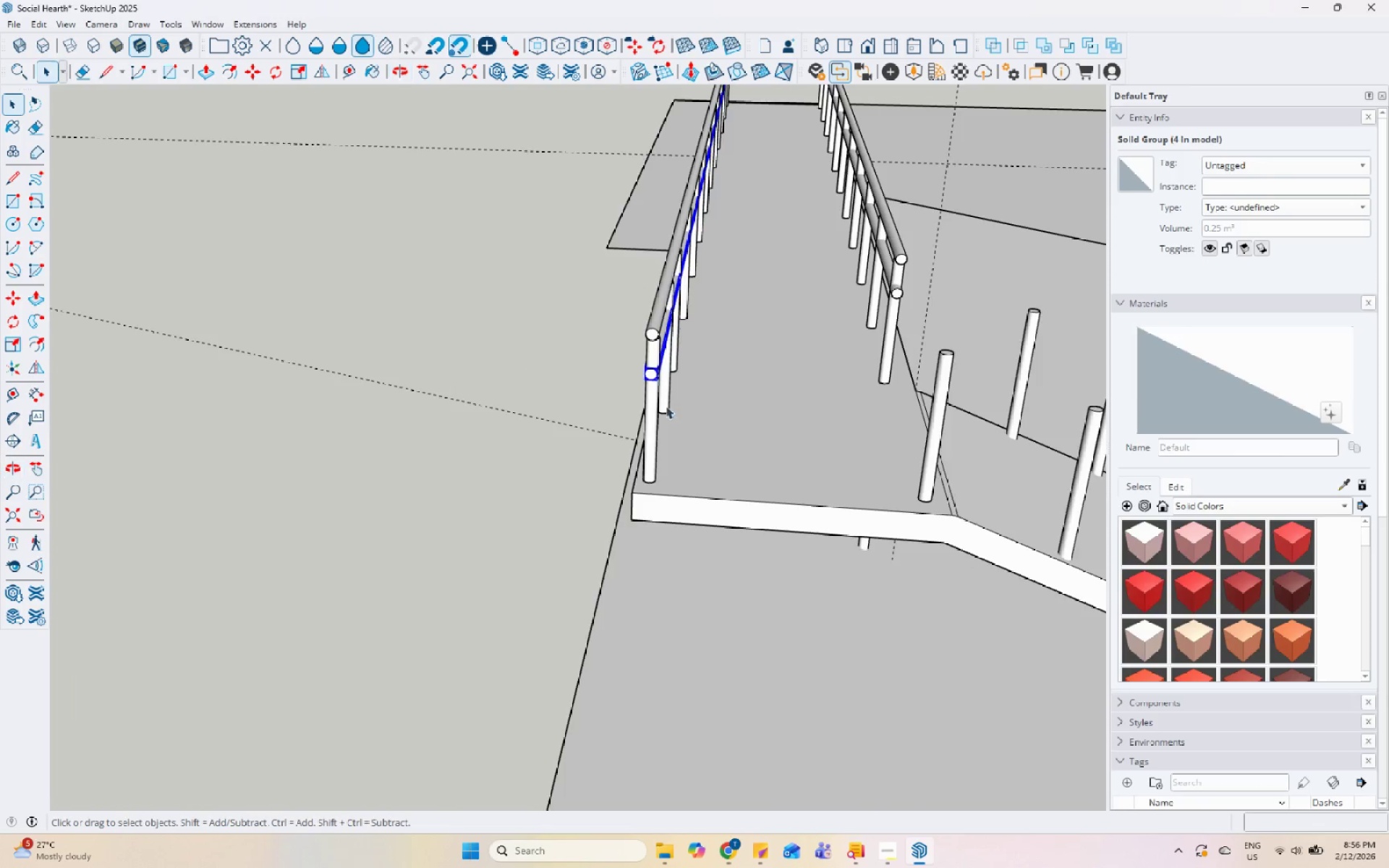 
scroll: coordinate [617, 417], scroll_direction: down, amount: 5.0
 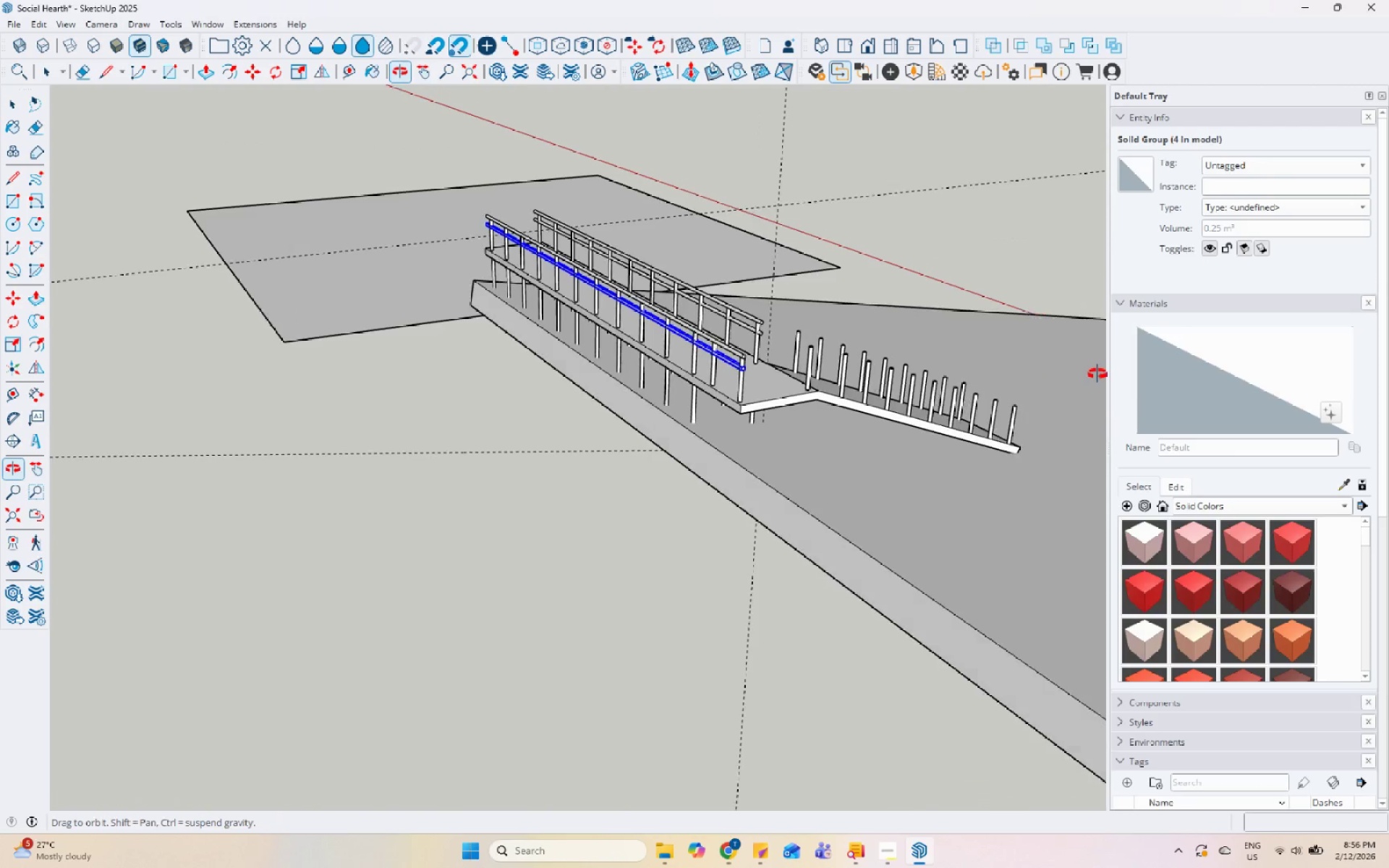 
left_click([840, 246])
 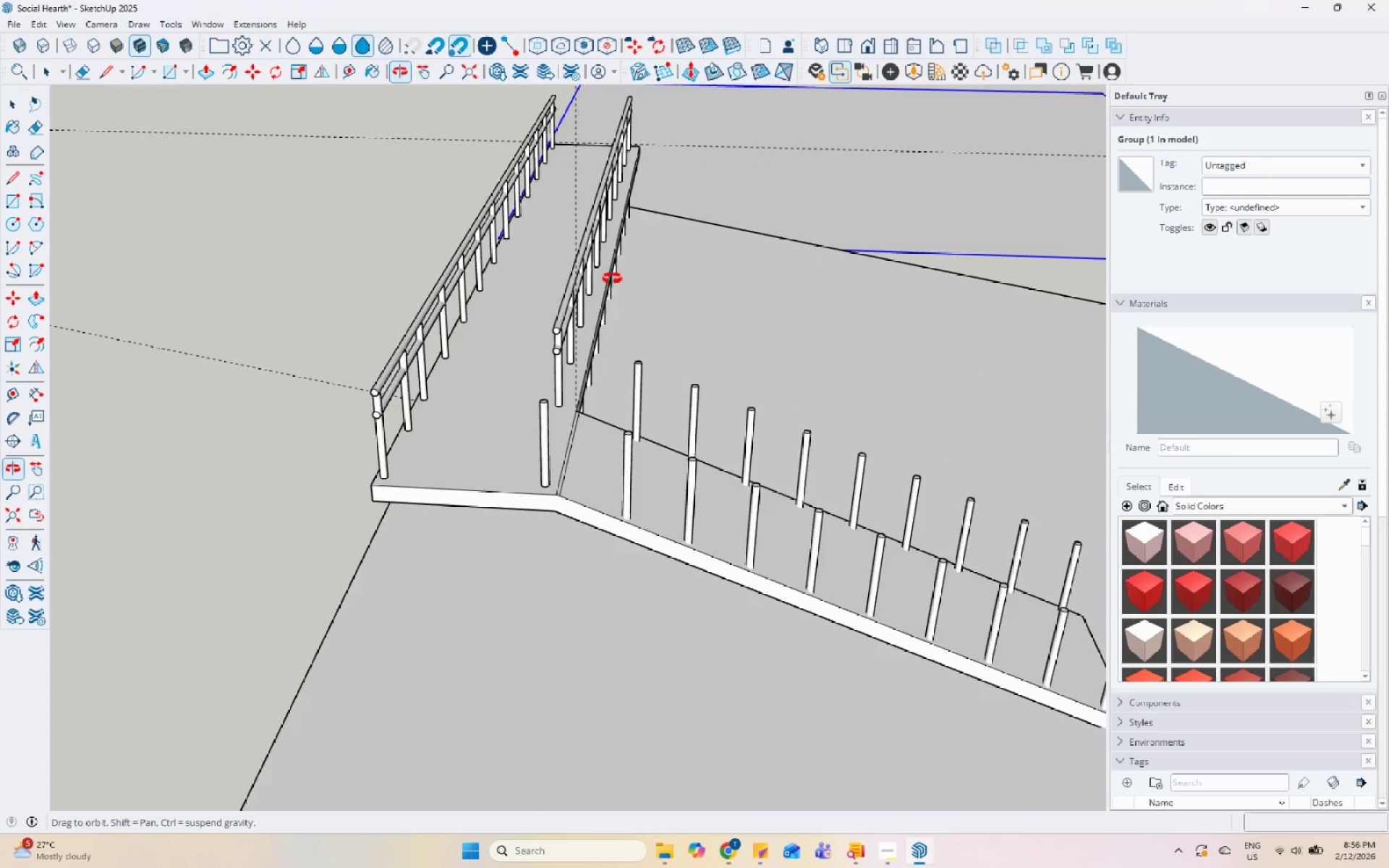 
scroll: coordinate [201, 387], scroll_direction: up, amount: 11.0
 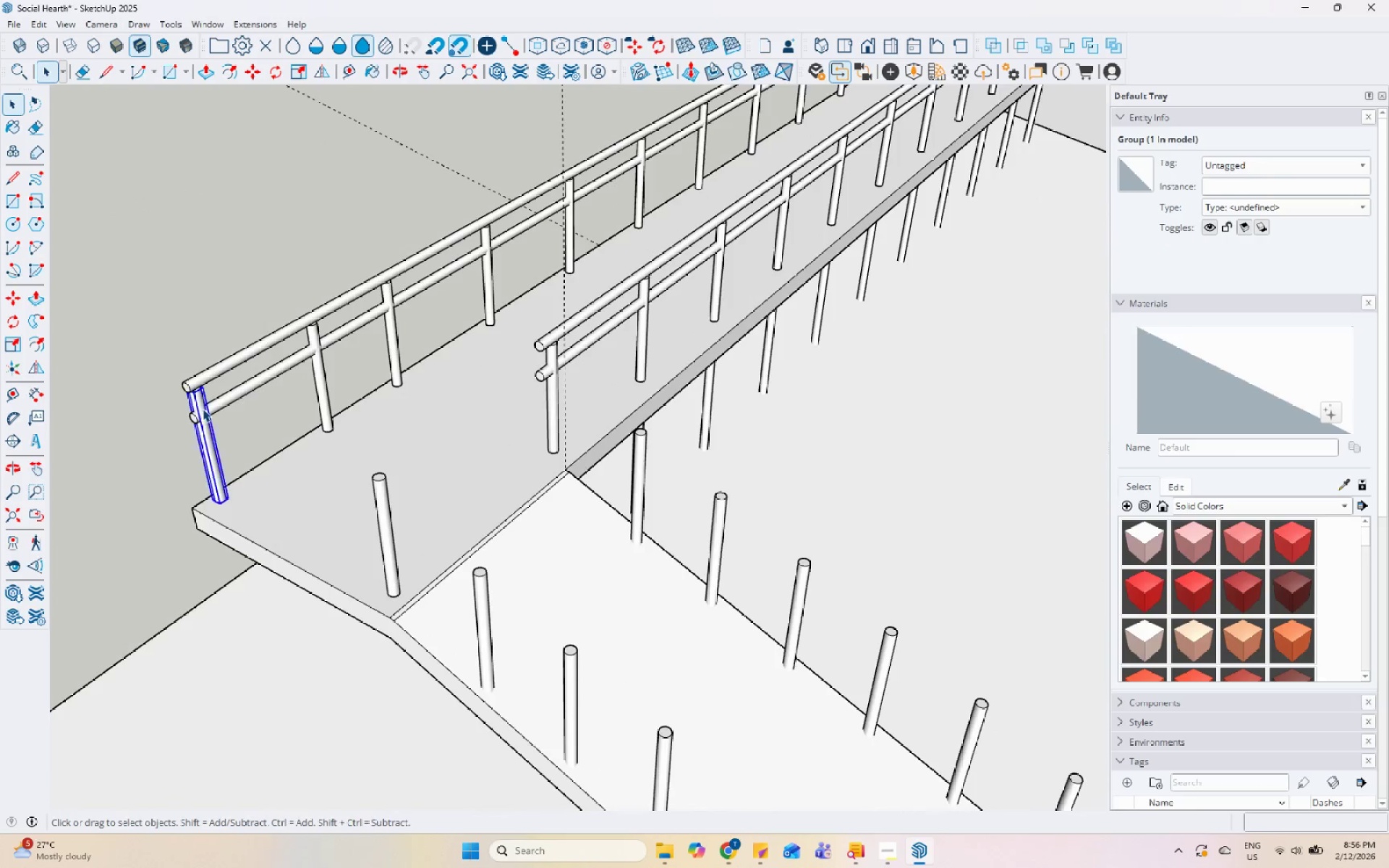 
left_click([227, 394])
 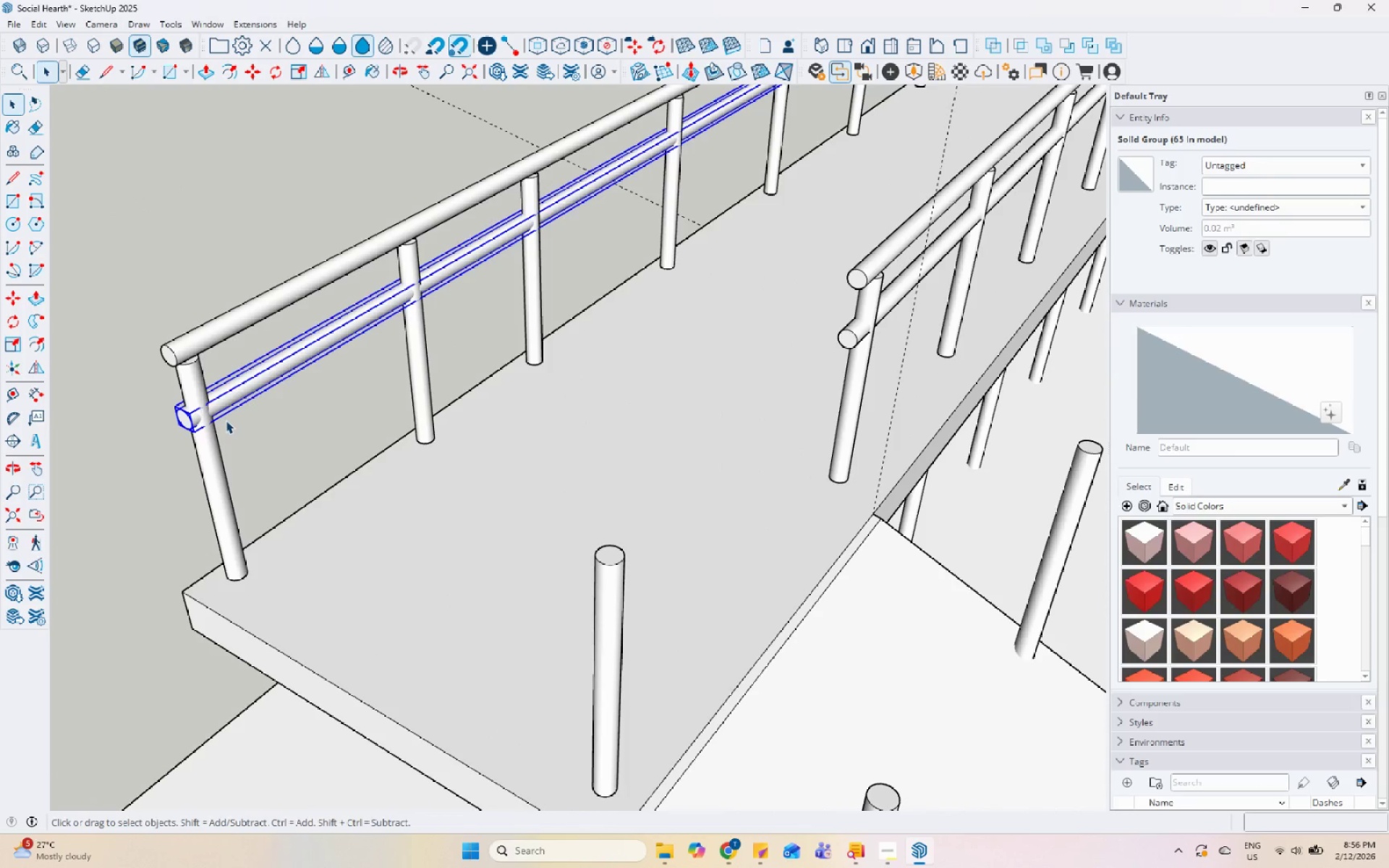 
scroll: coordinate [203, 416], scroll_direction: up, amount: 7.0
 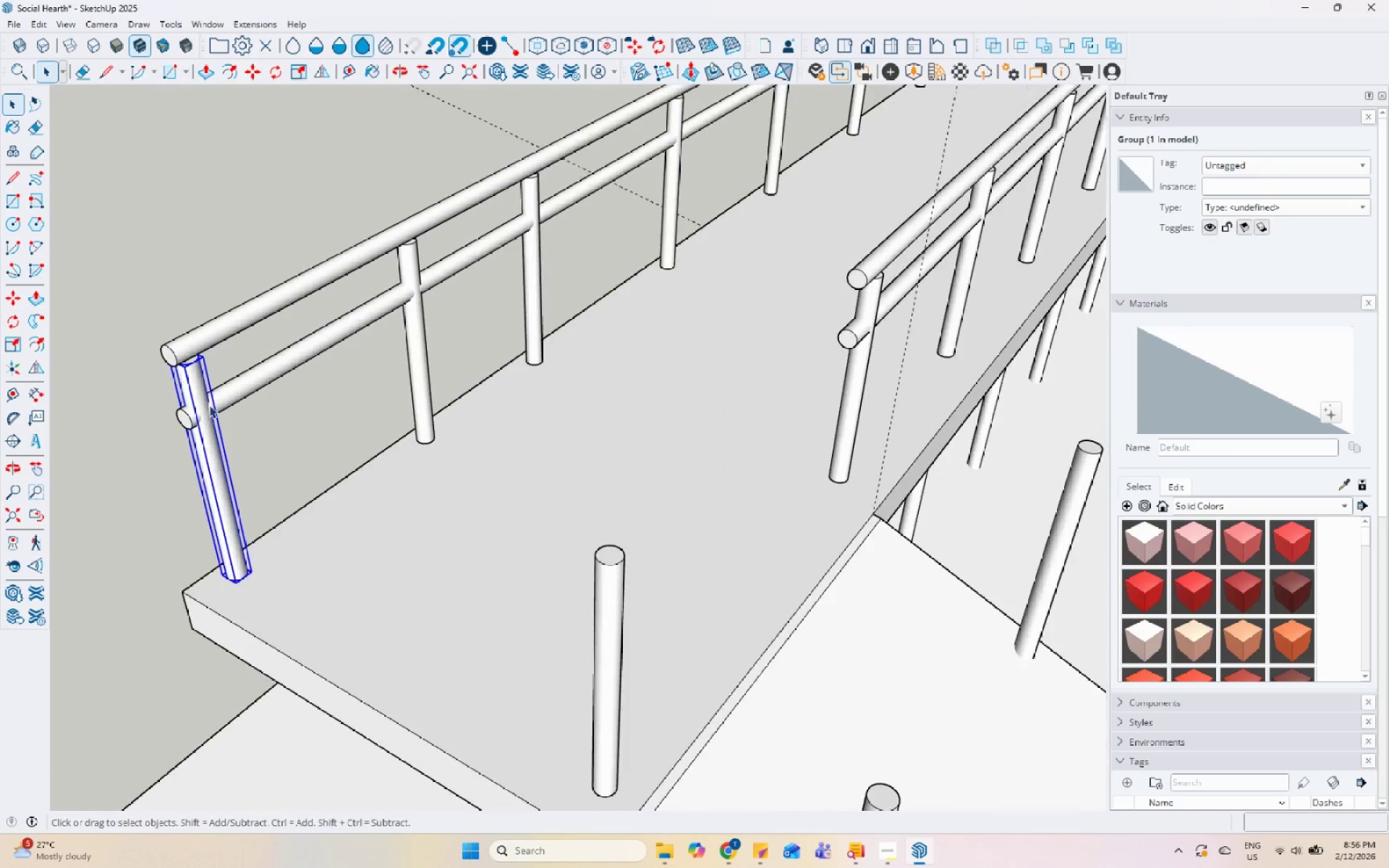 
scroll: coordinate [457, 252], scroll_direction: down, amount: 13.0
 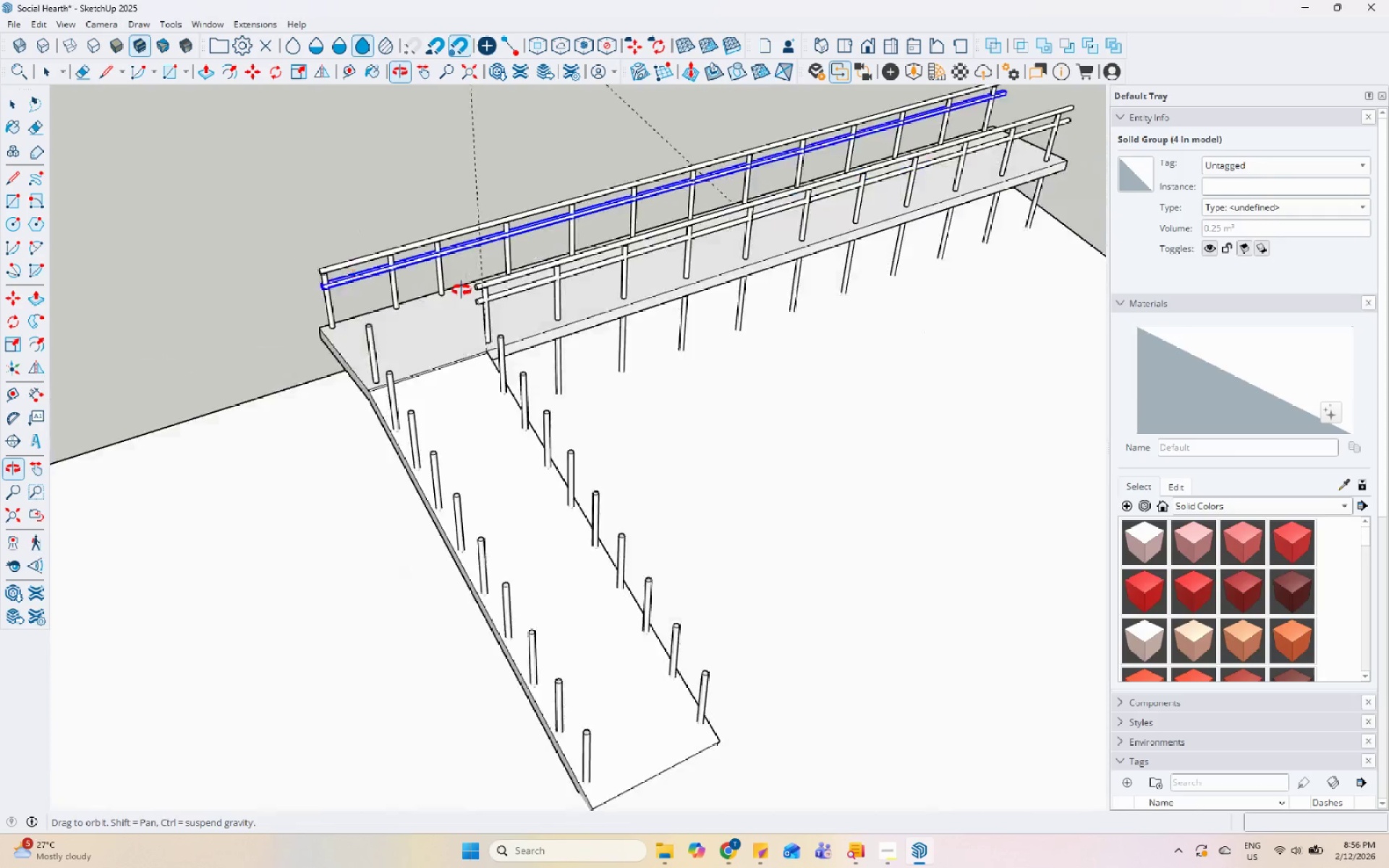 
scroll: coordinate [382, 391], scroll_direction: up, amount: 5.0
 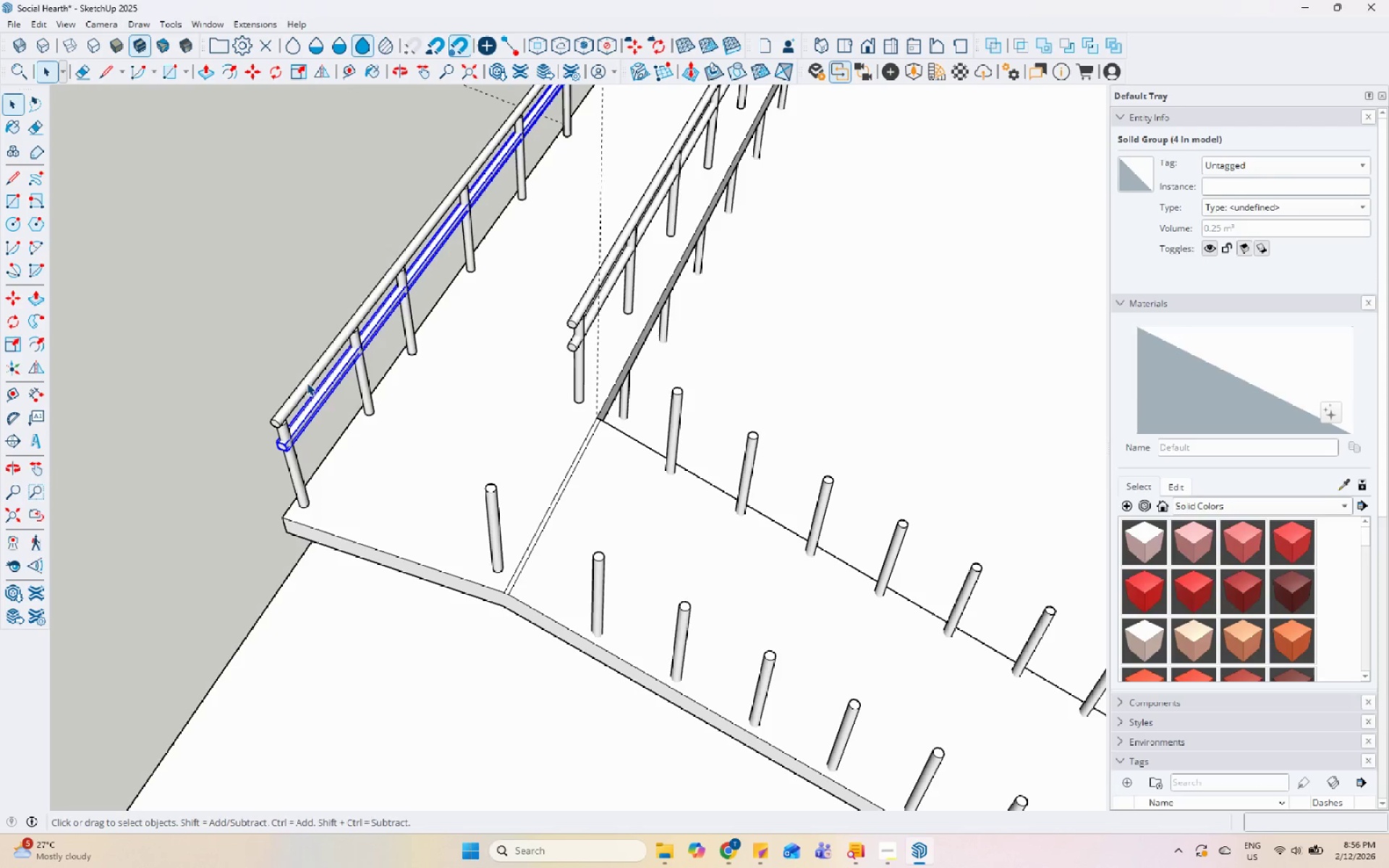 
left_click([307, 383])
 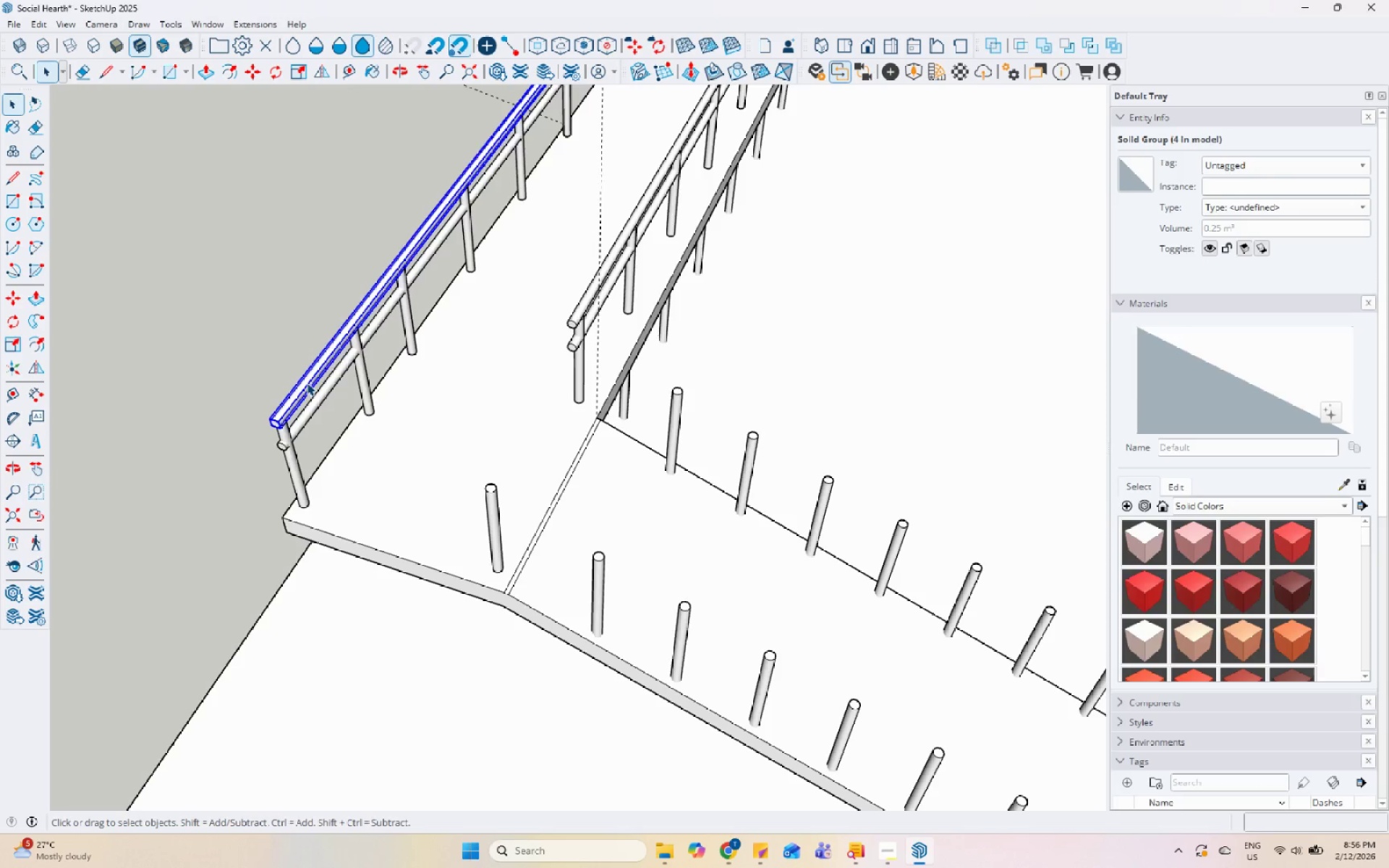 
scroll: coordinate [296, 448], scroll_direction: up, amount: 2.0
 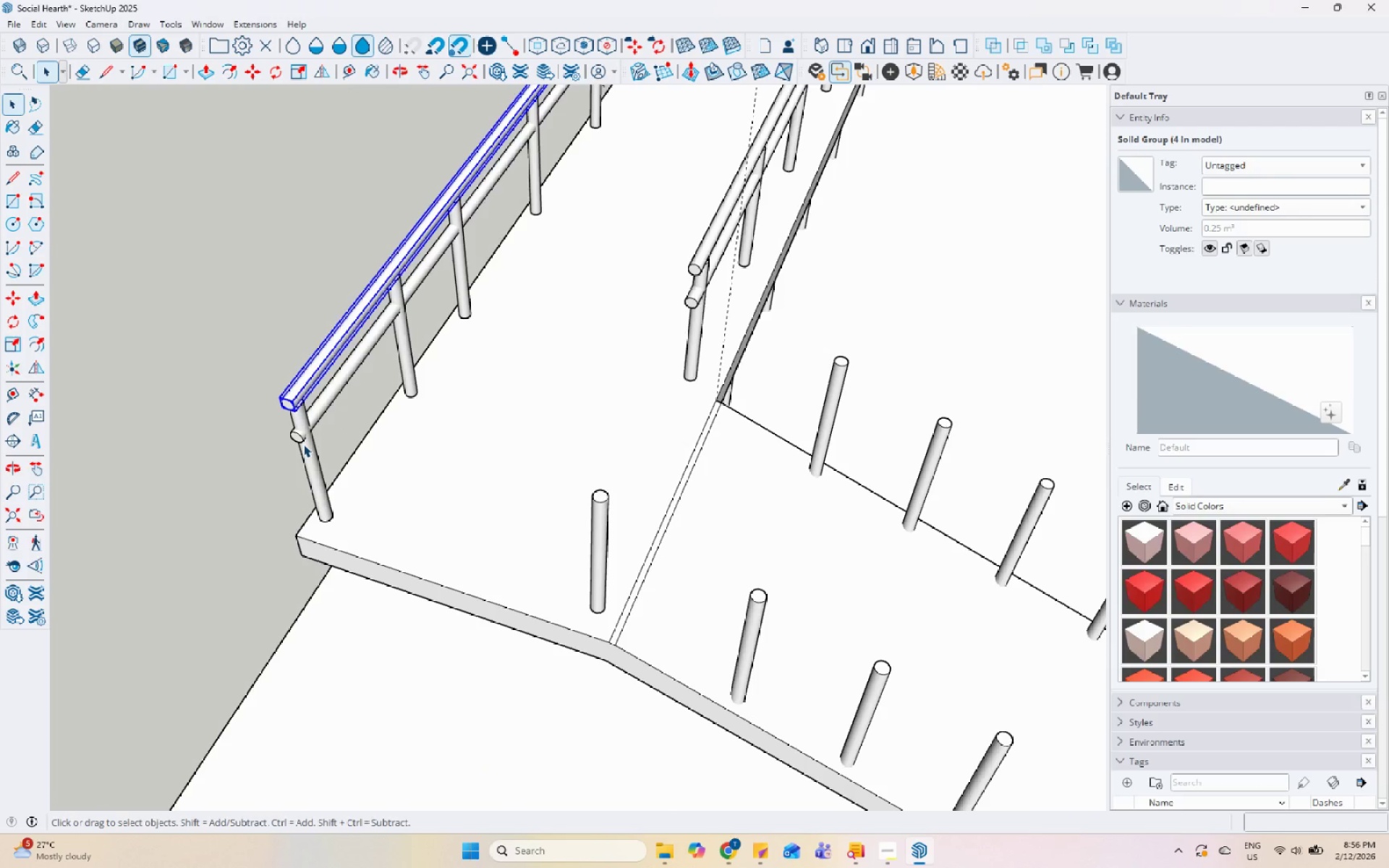 
key(M)
 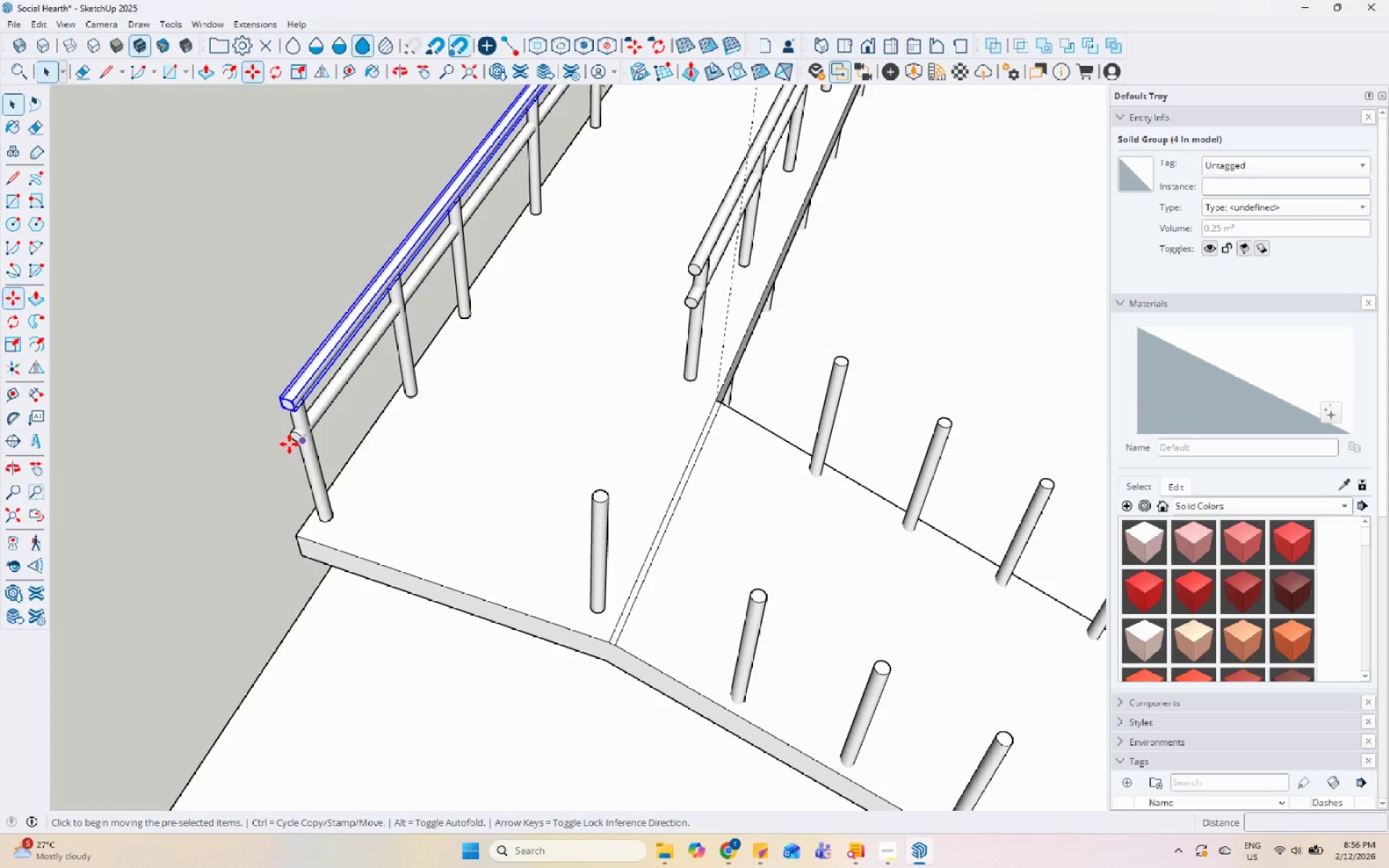 
scroll: coordinate [307, 399], scroll_direction: up, amount: 2.0
 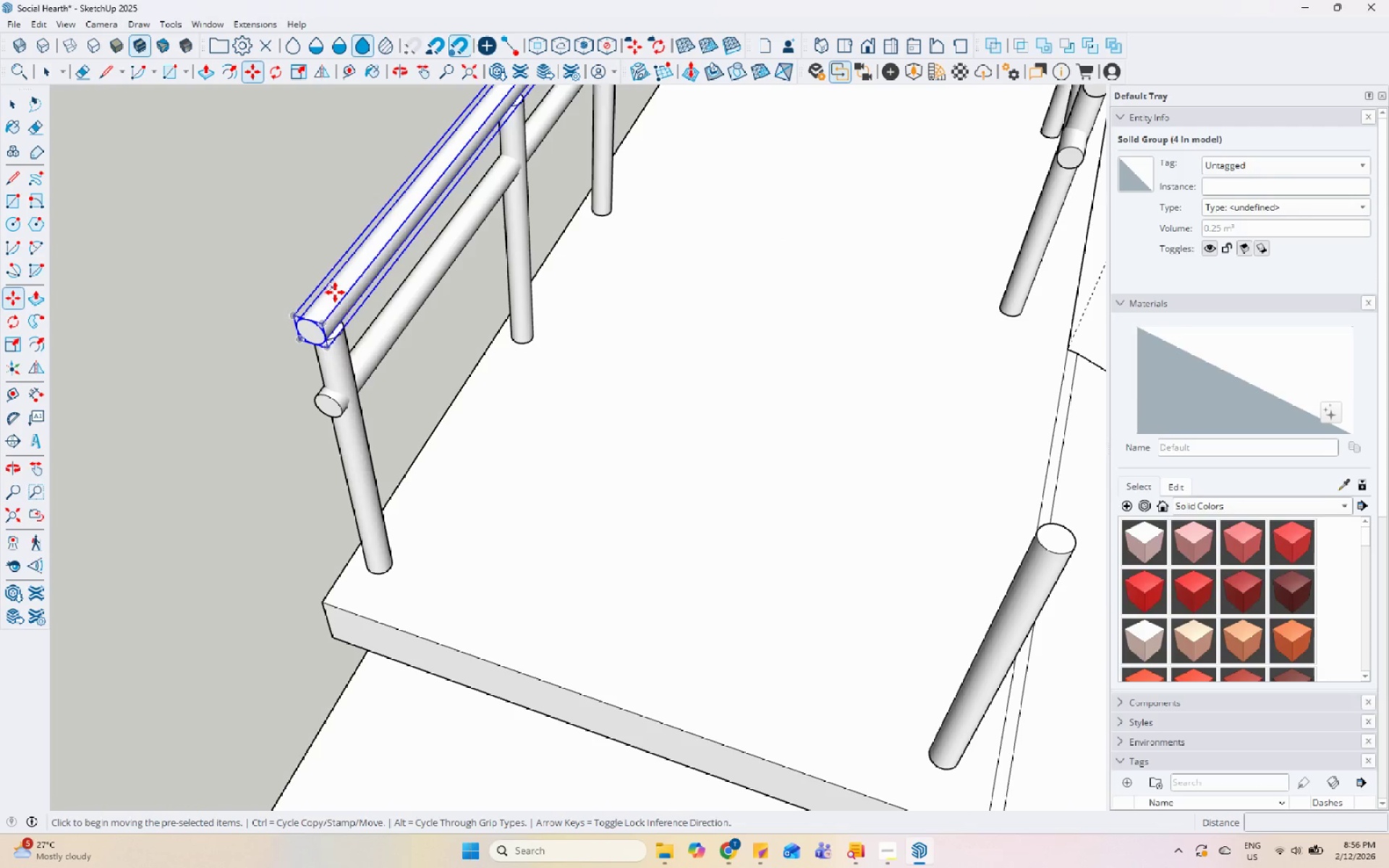 
key(R)
 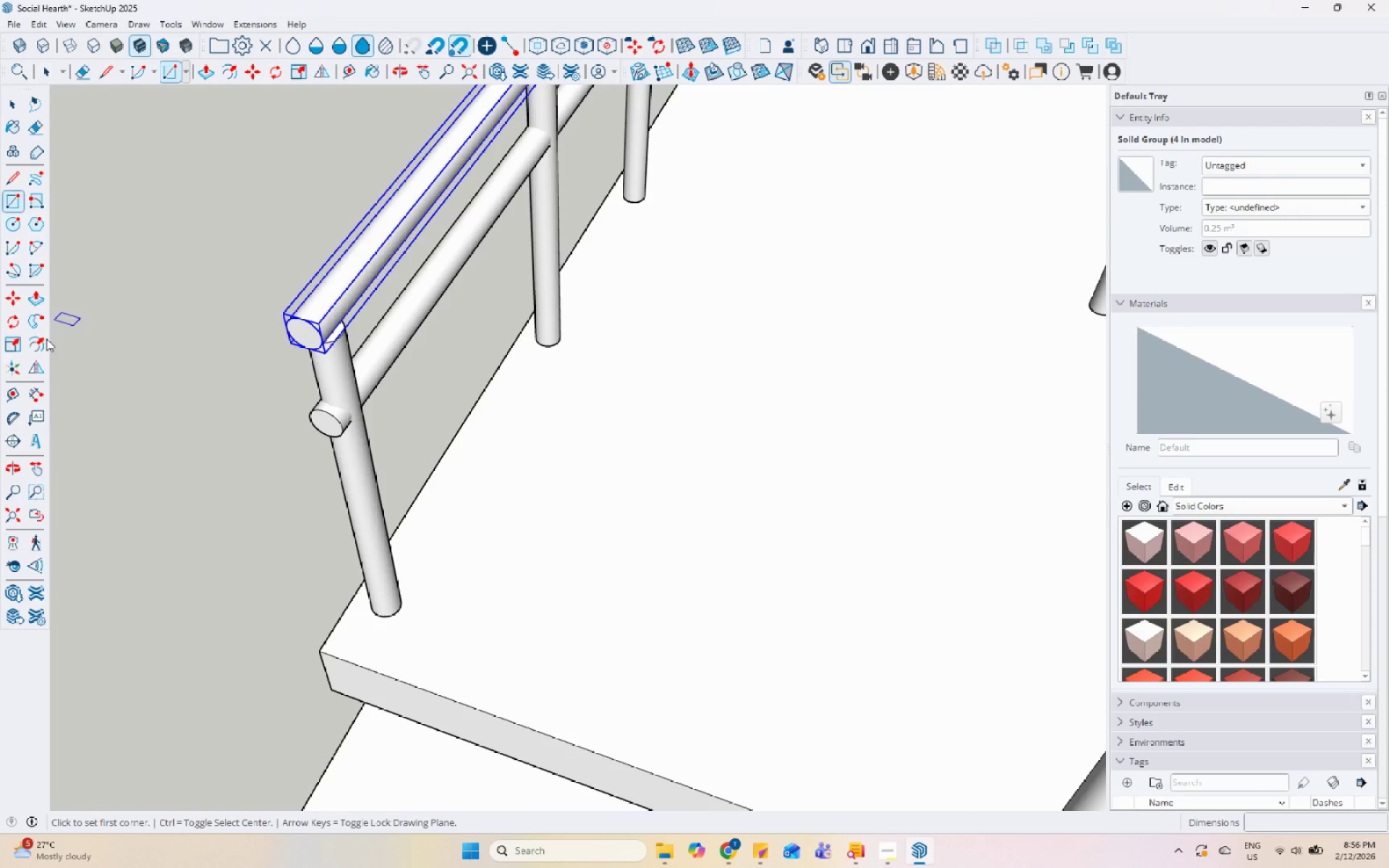 
scroll: coordinate [339, 324], scroll_direction: up, amount: 2.0
 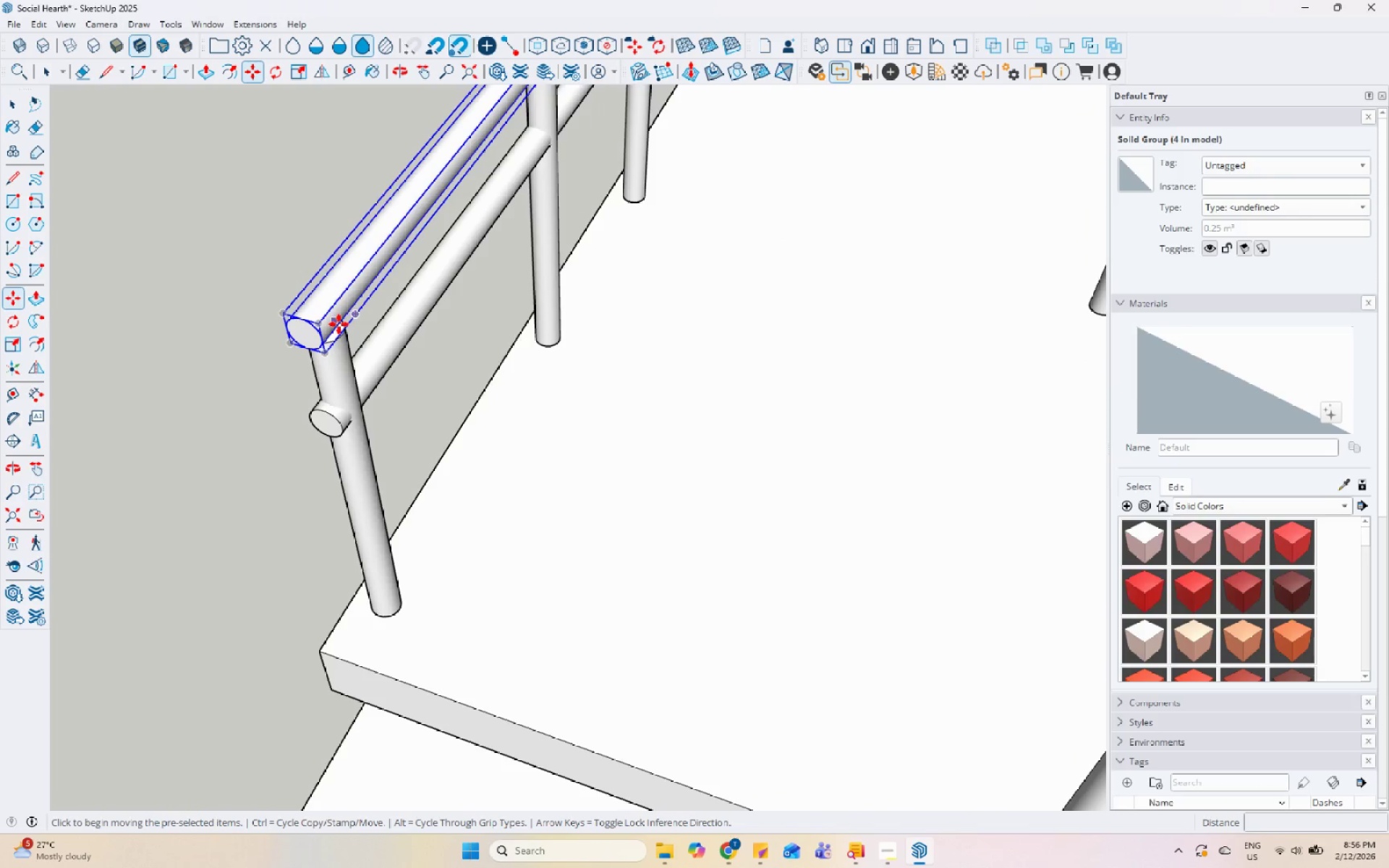 
left_click([12, 320])
 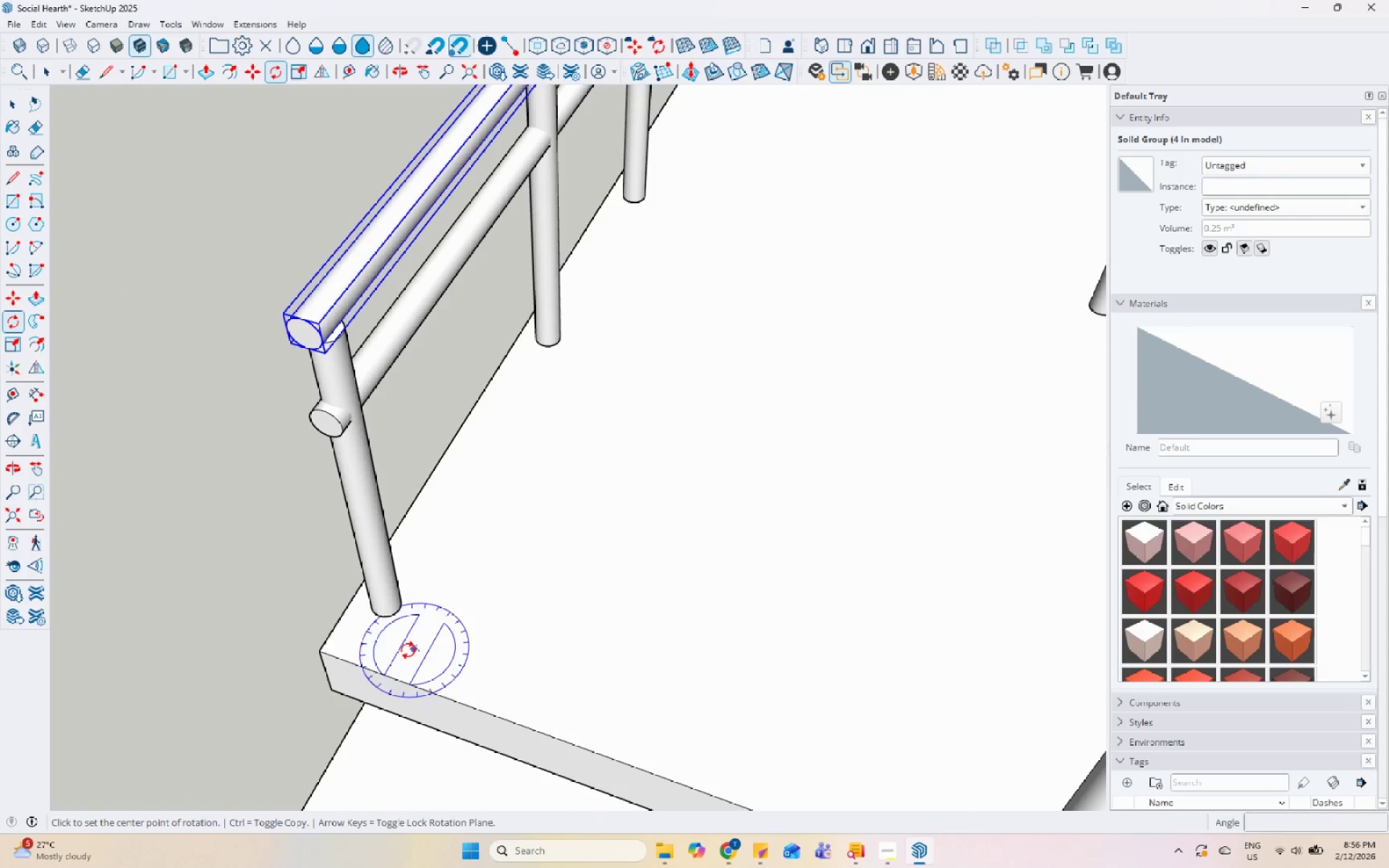 
hold_key(key=ControlLeft, duration=0.31)
left_click([358, 636])
 